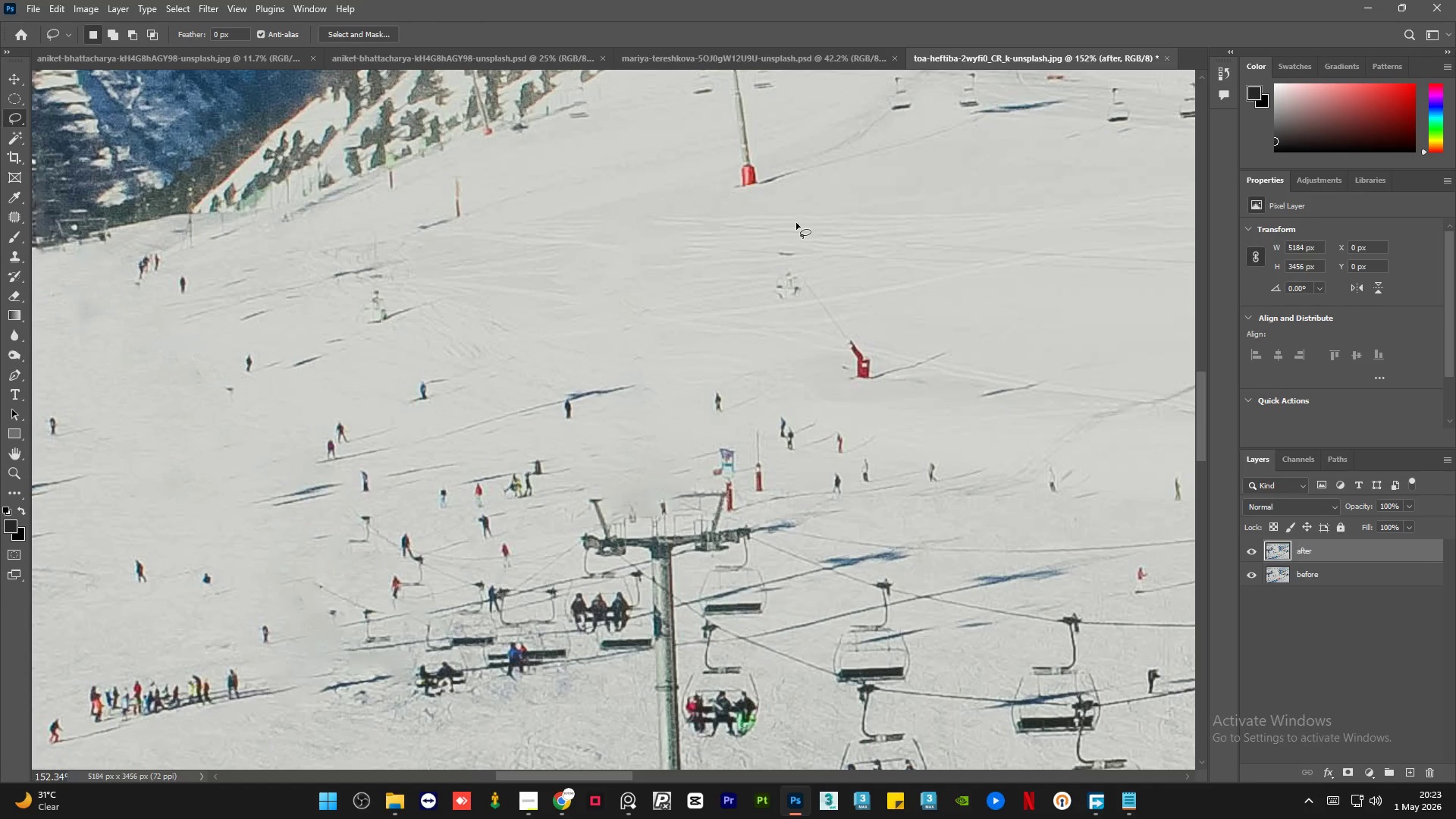 
hold_key(key=AltLeft, duration=1.69)
scroll: coordinate [688, 354], scroll_direction: up, amount: 5.0
 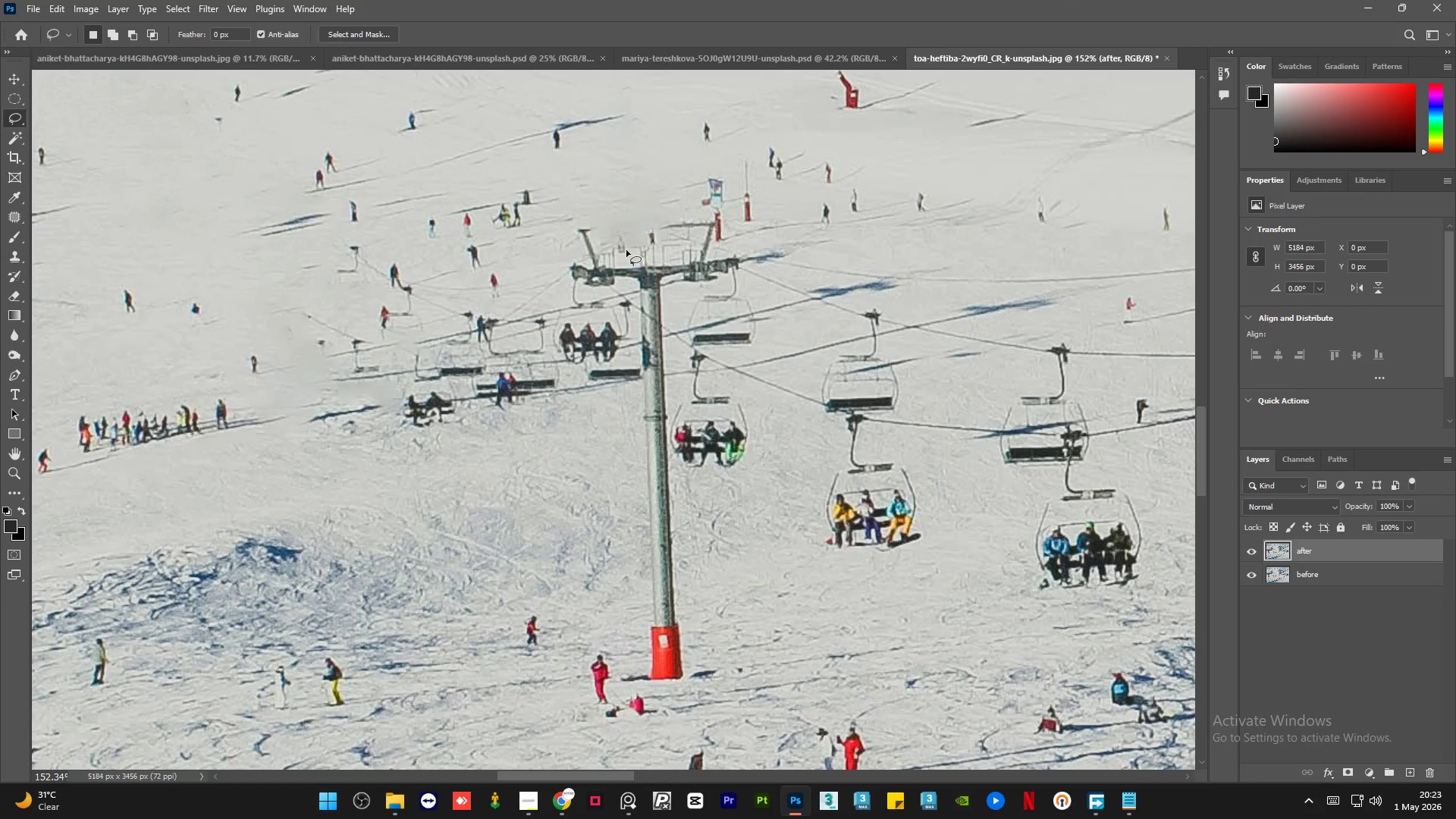 
left_click_drag(start_coordinate=[626, 247], to_coordinate=[627, 240])
 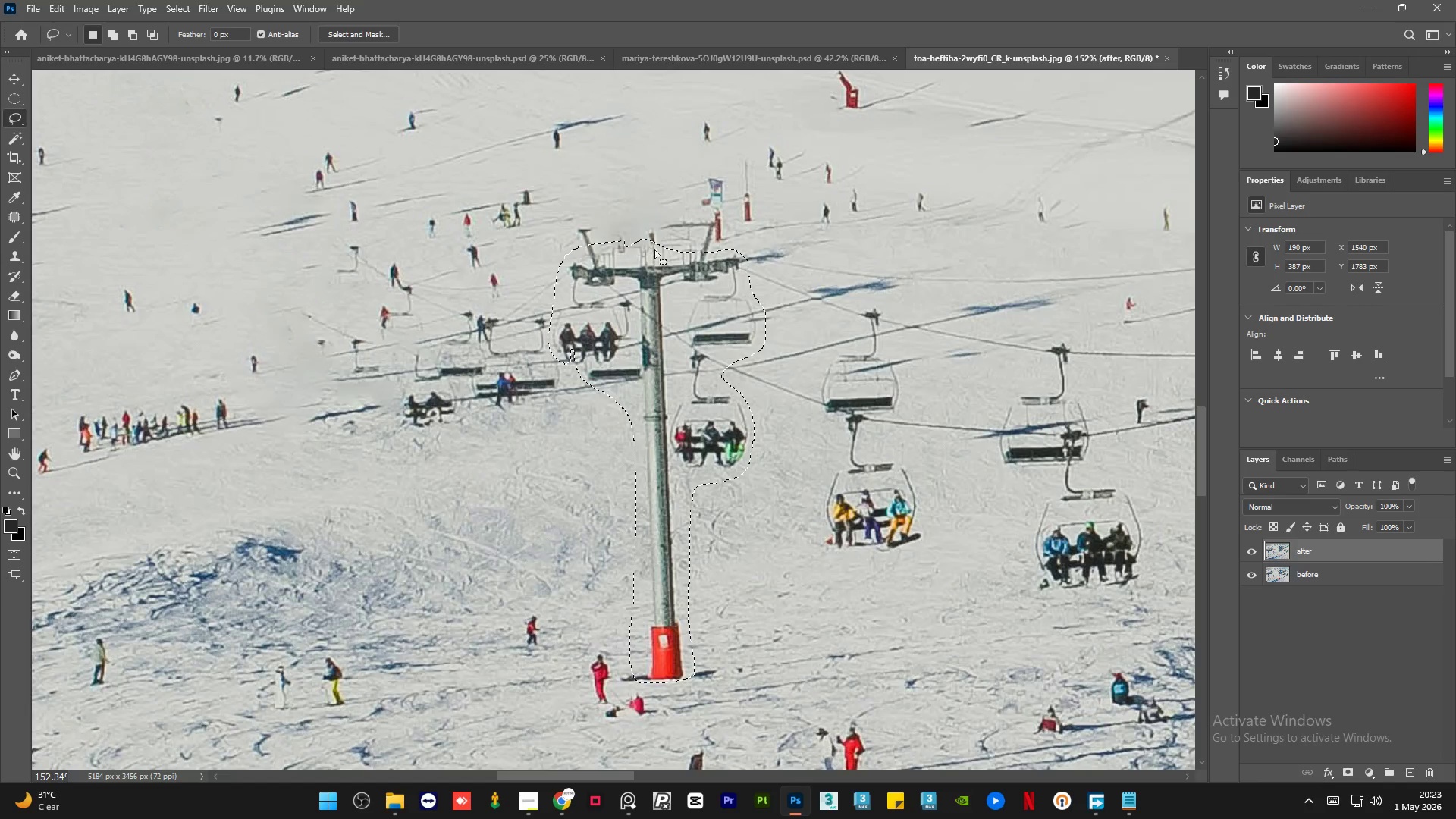 
key(Shift+F5)
 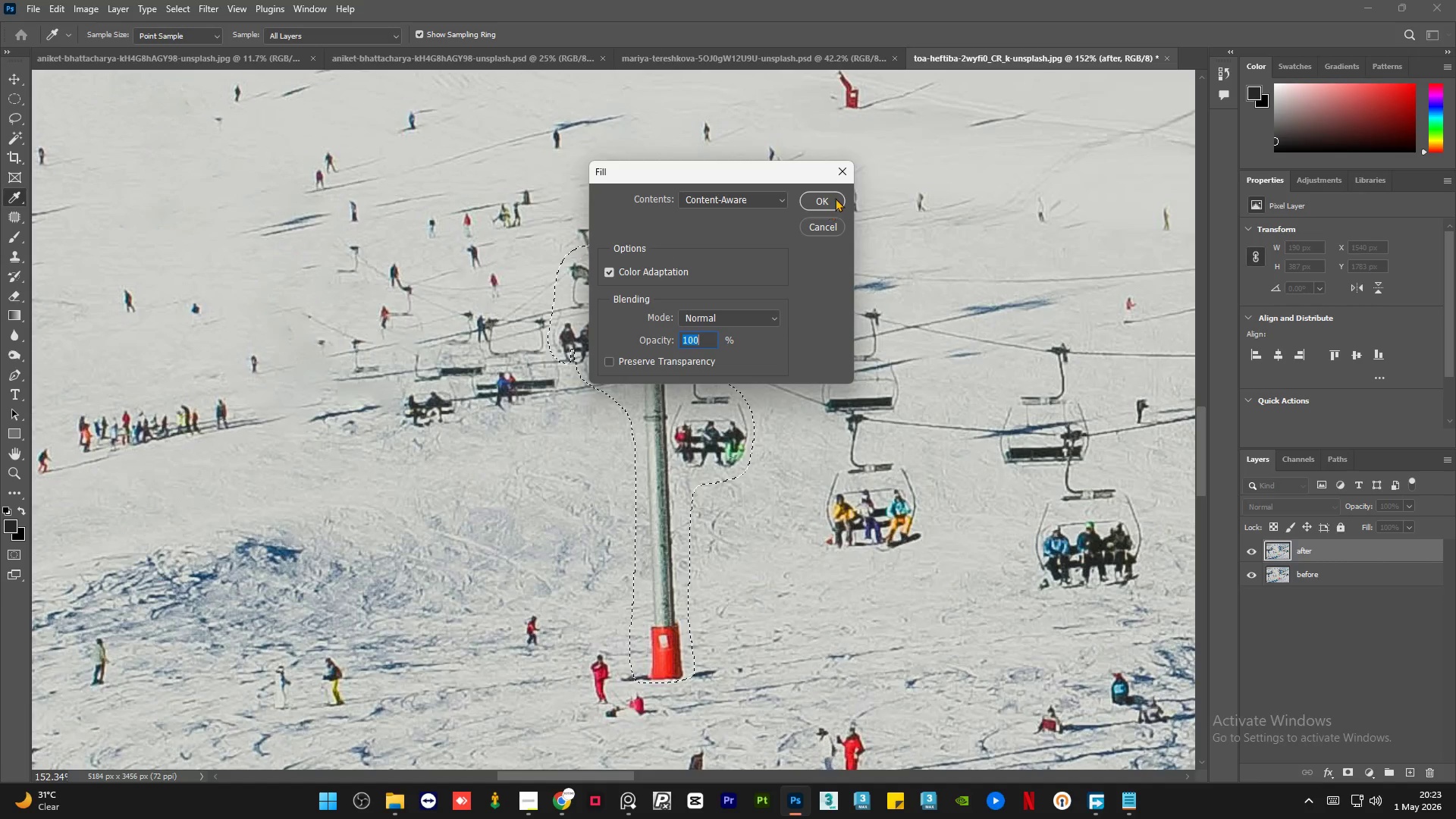 
left_click([833, 195])
 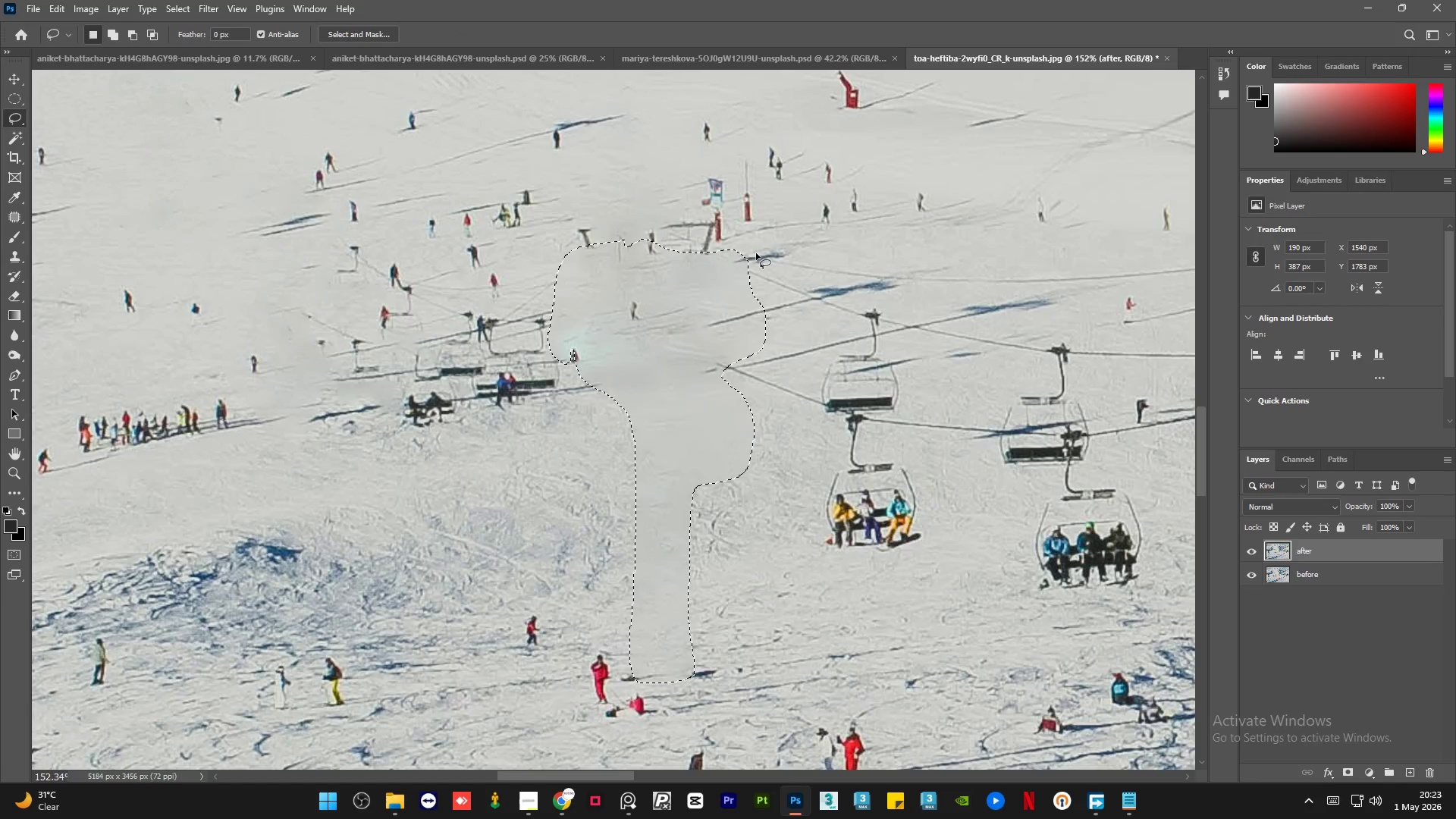 
key(Control+D)
 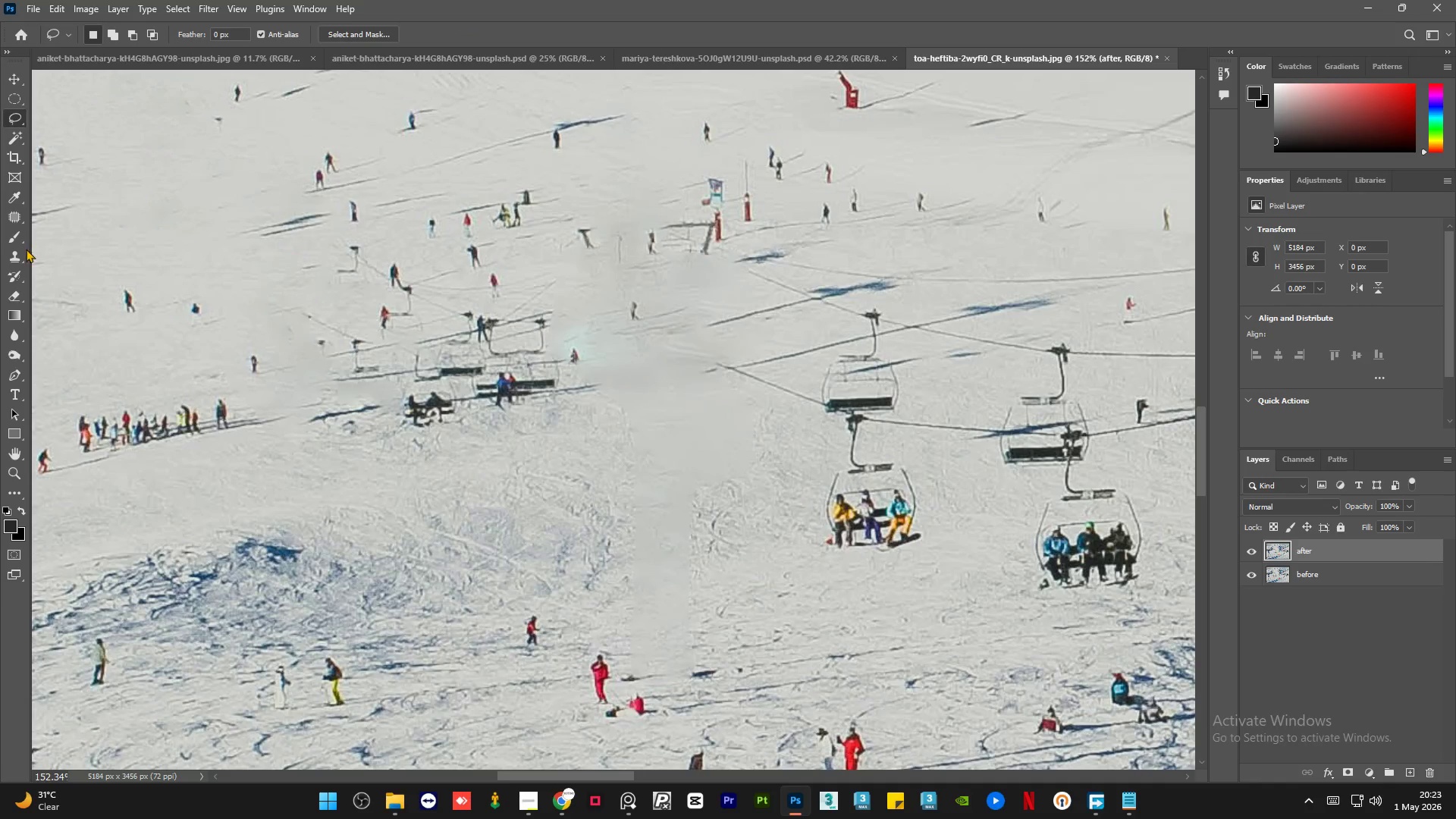 
left_click([19, 256])
 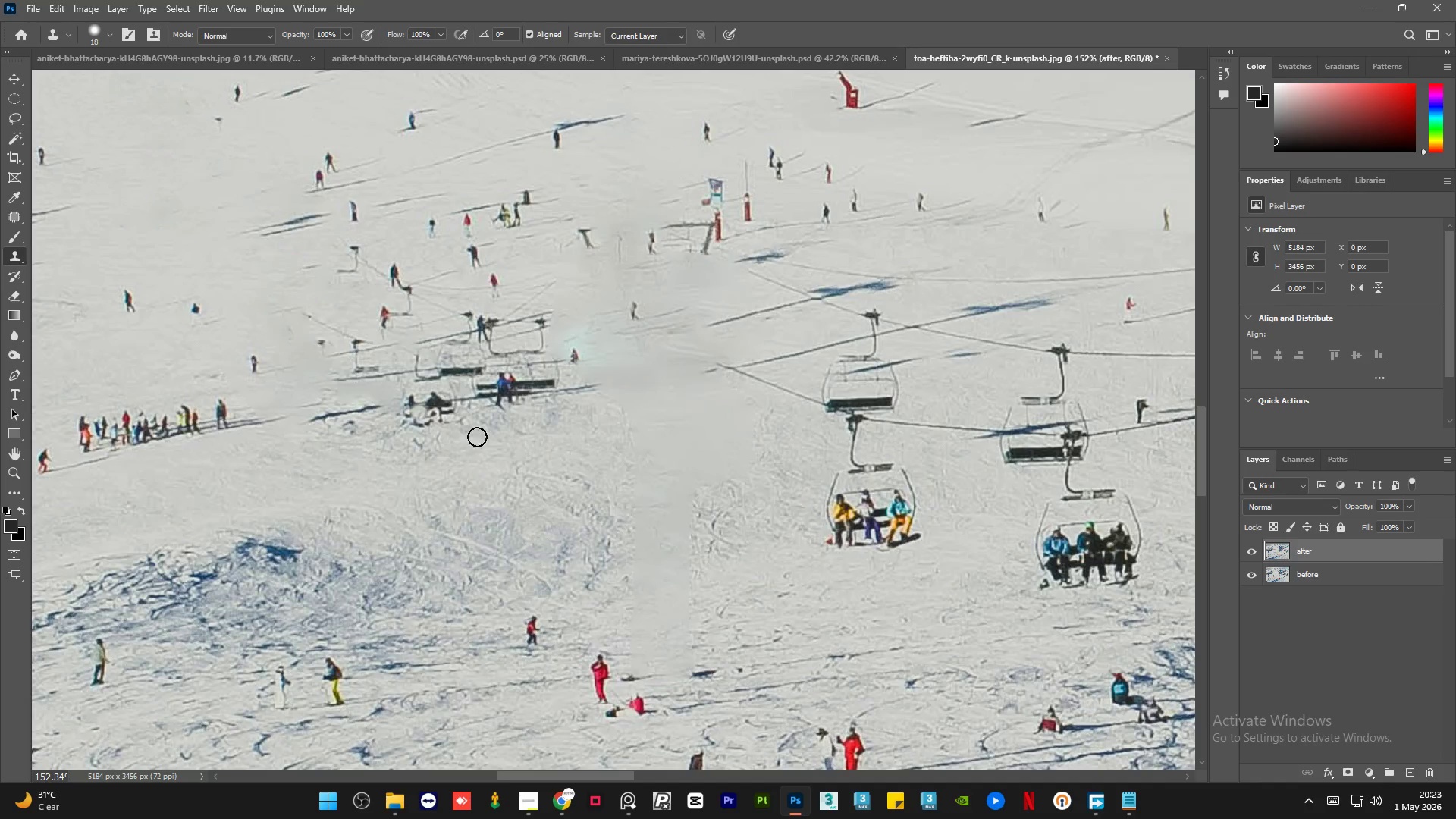 
hold_key(key=AltLeft, duration=0.92)
 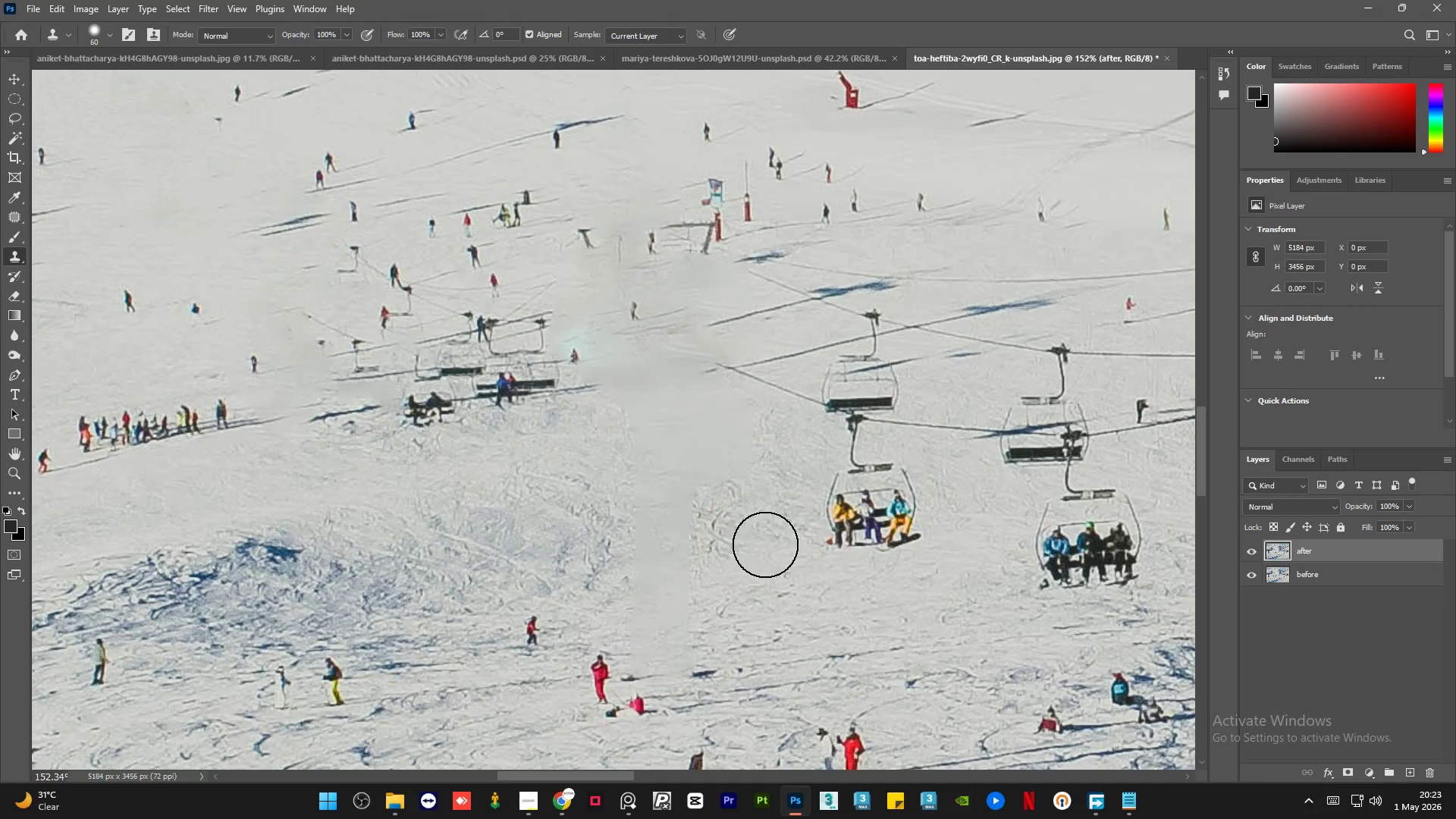 
key(Alt+AltLeft)
 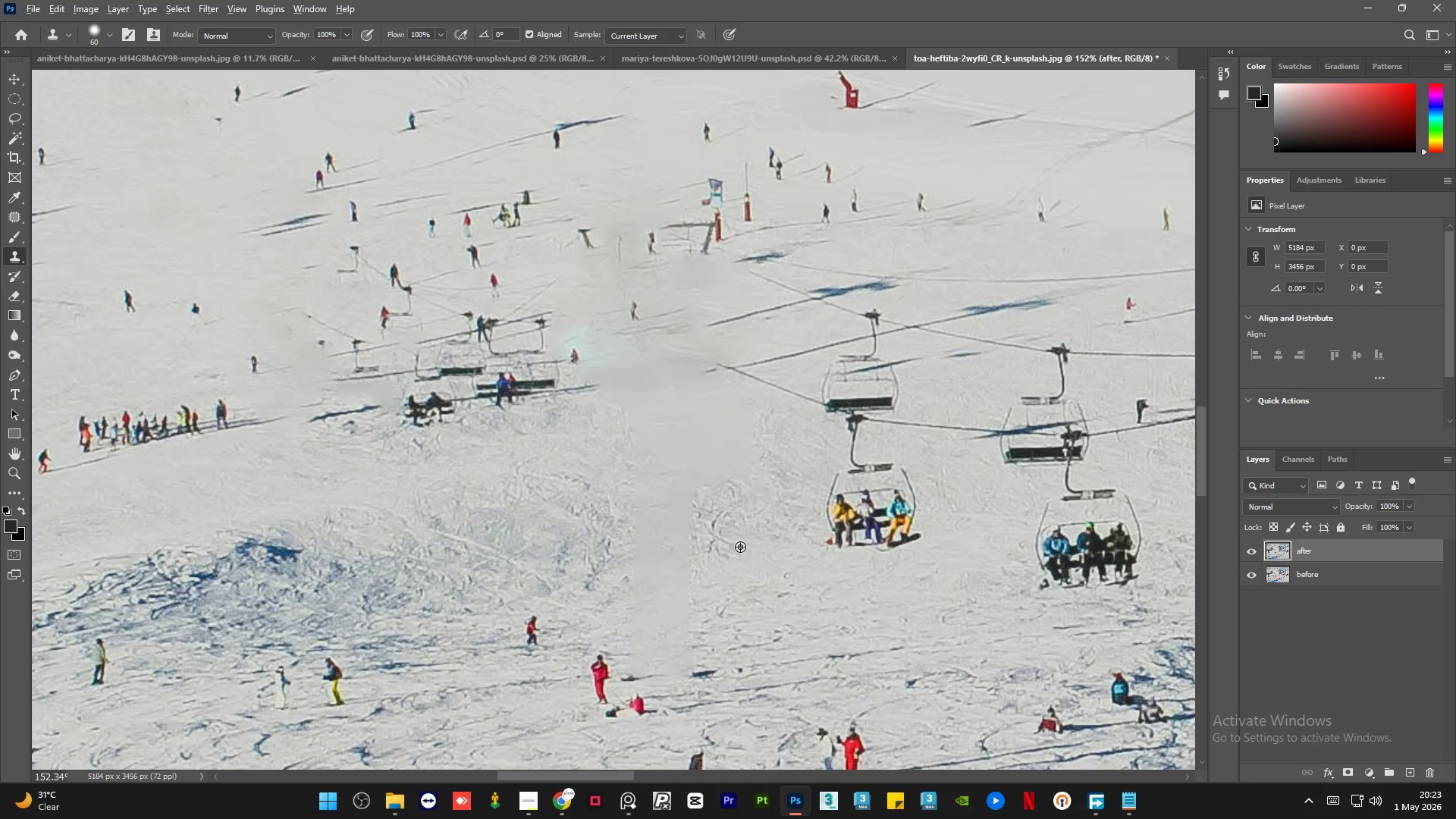 
left_click([740, 547])
 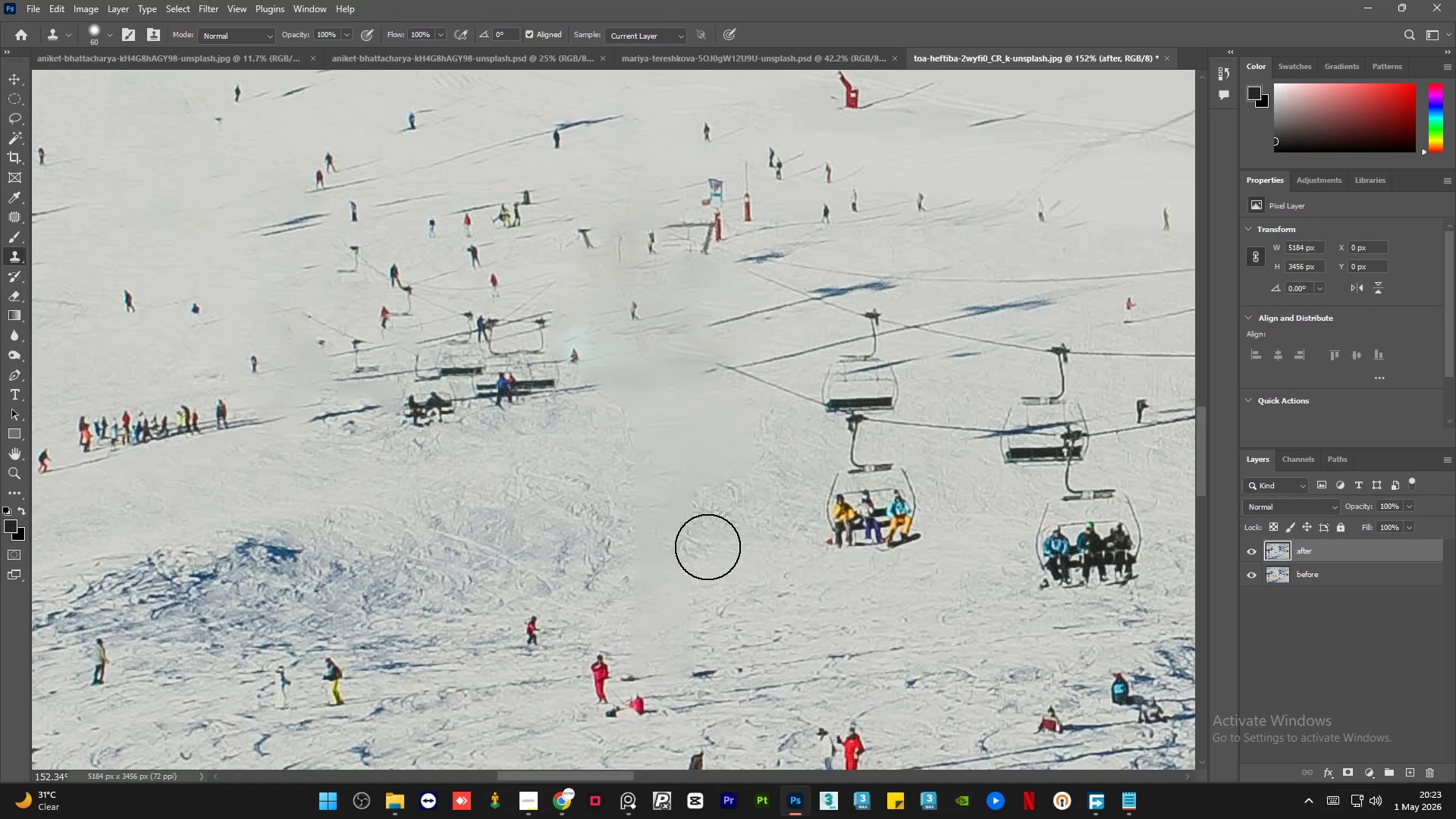 
left_click_drag(start_coordinate=[708, 547], to_coordinate=[635, 525])
 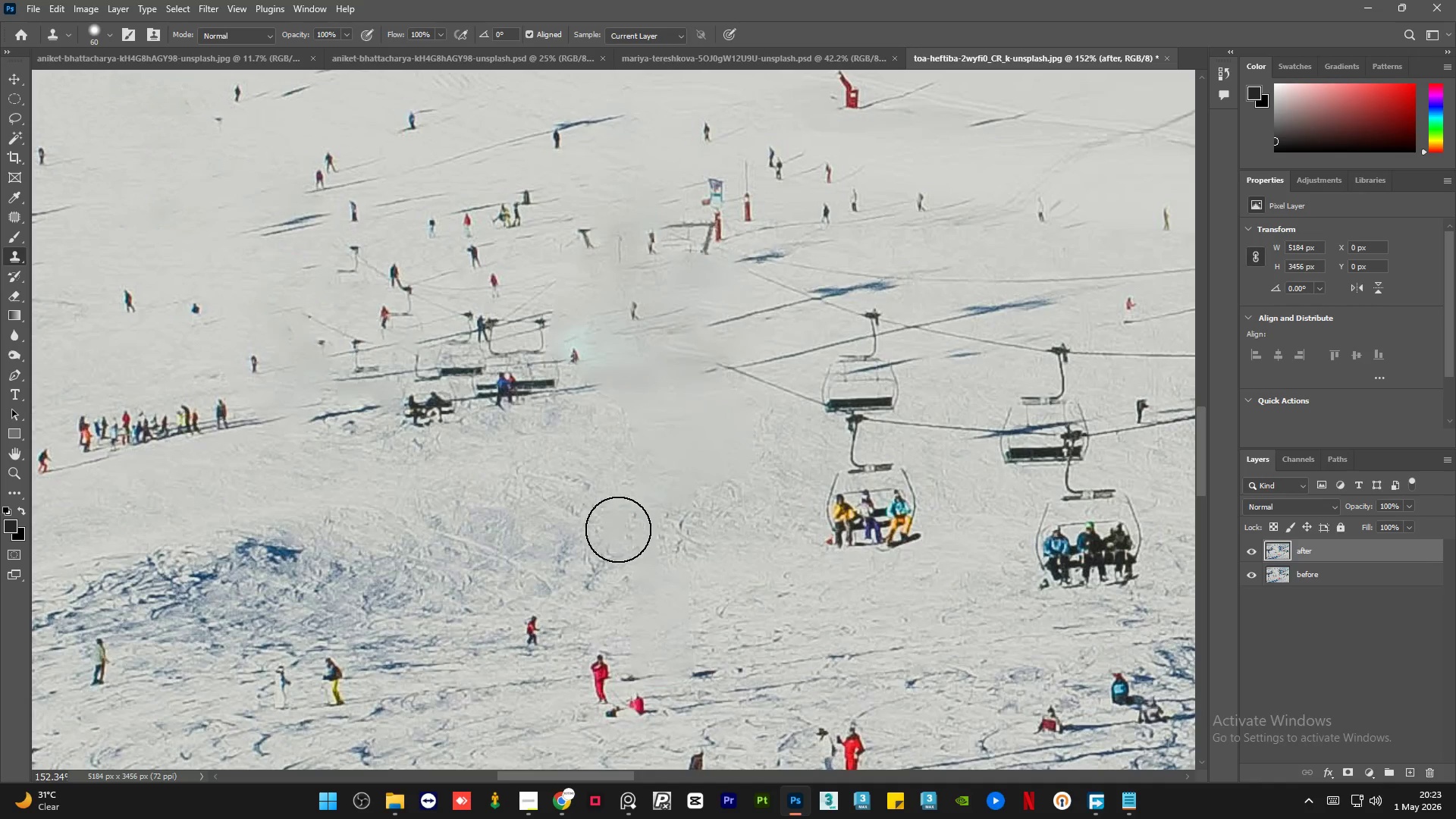 
hold_key(key=AltLeft, duration=0.34)
left_click([691, 560])
 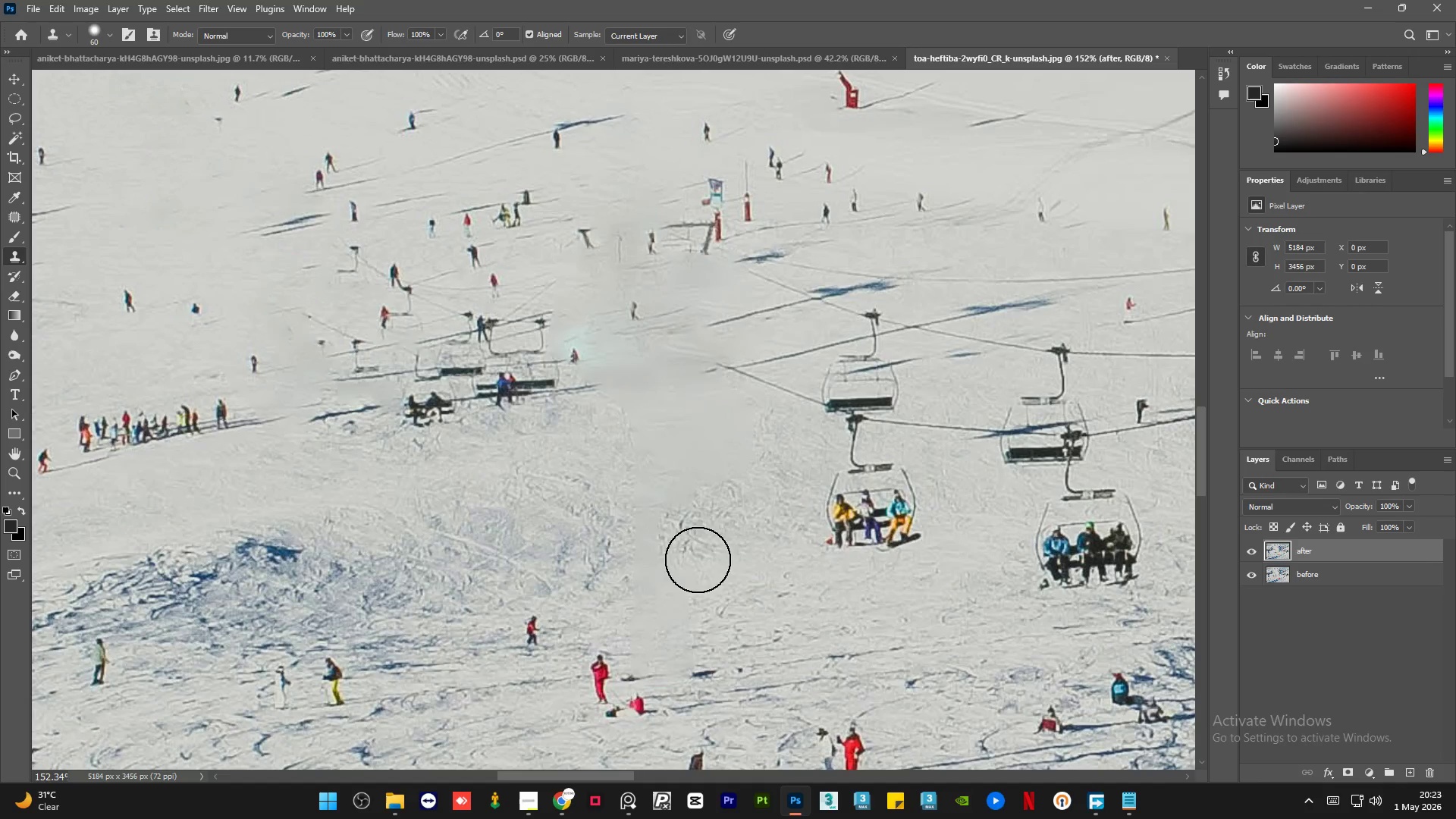 
left_click_drag(start_coordinate=[689, 564], to_coordinate=[644, 587])
 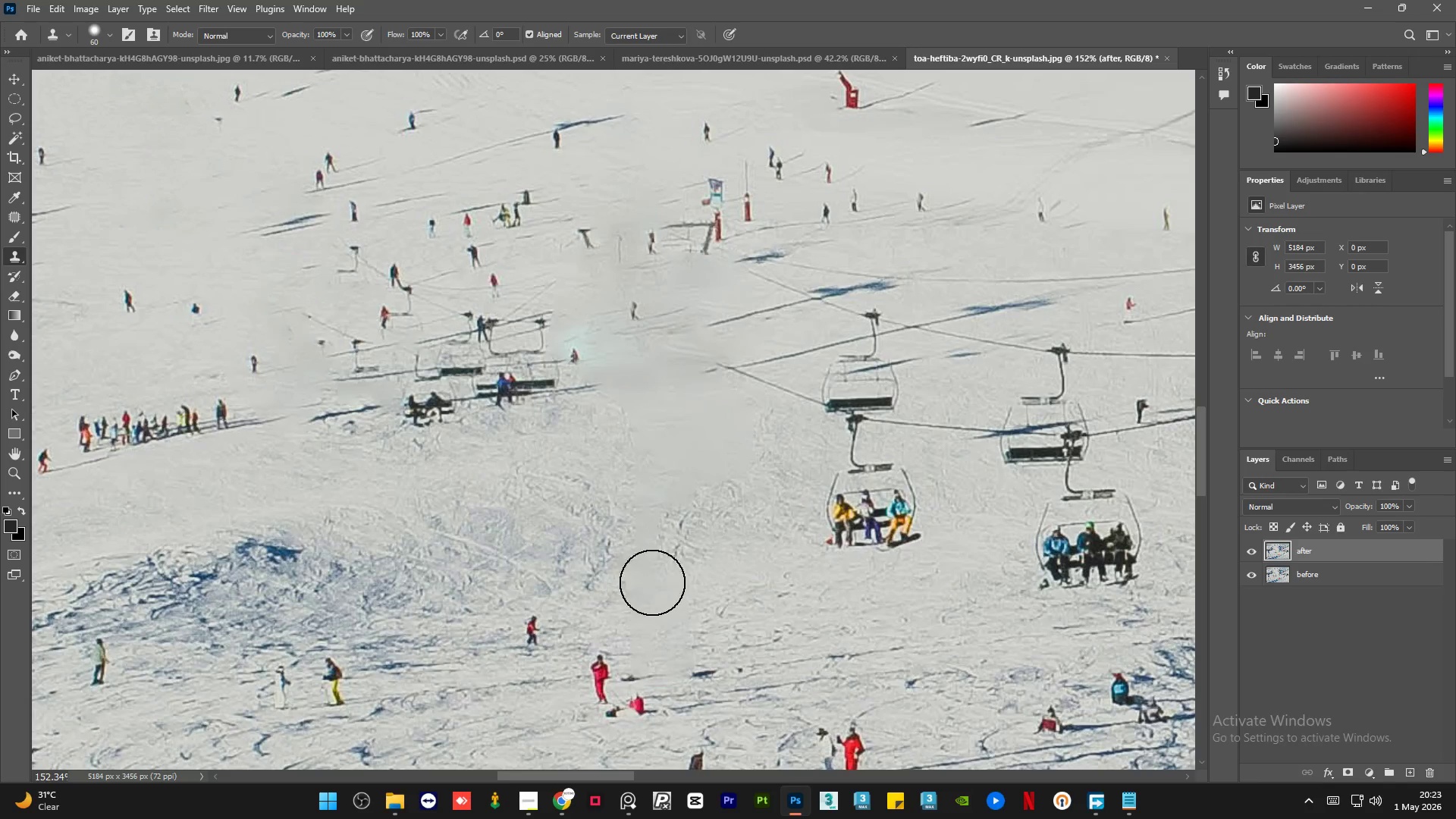 
hold_key(key=AltLeft, duration=0.38)
 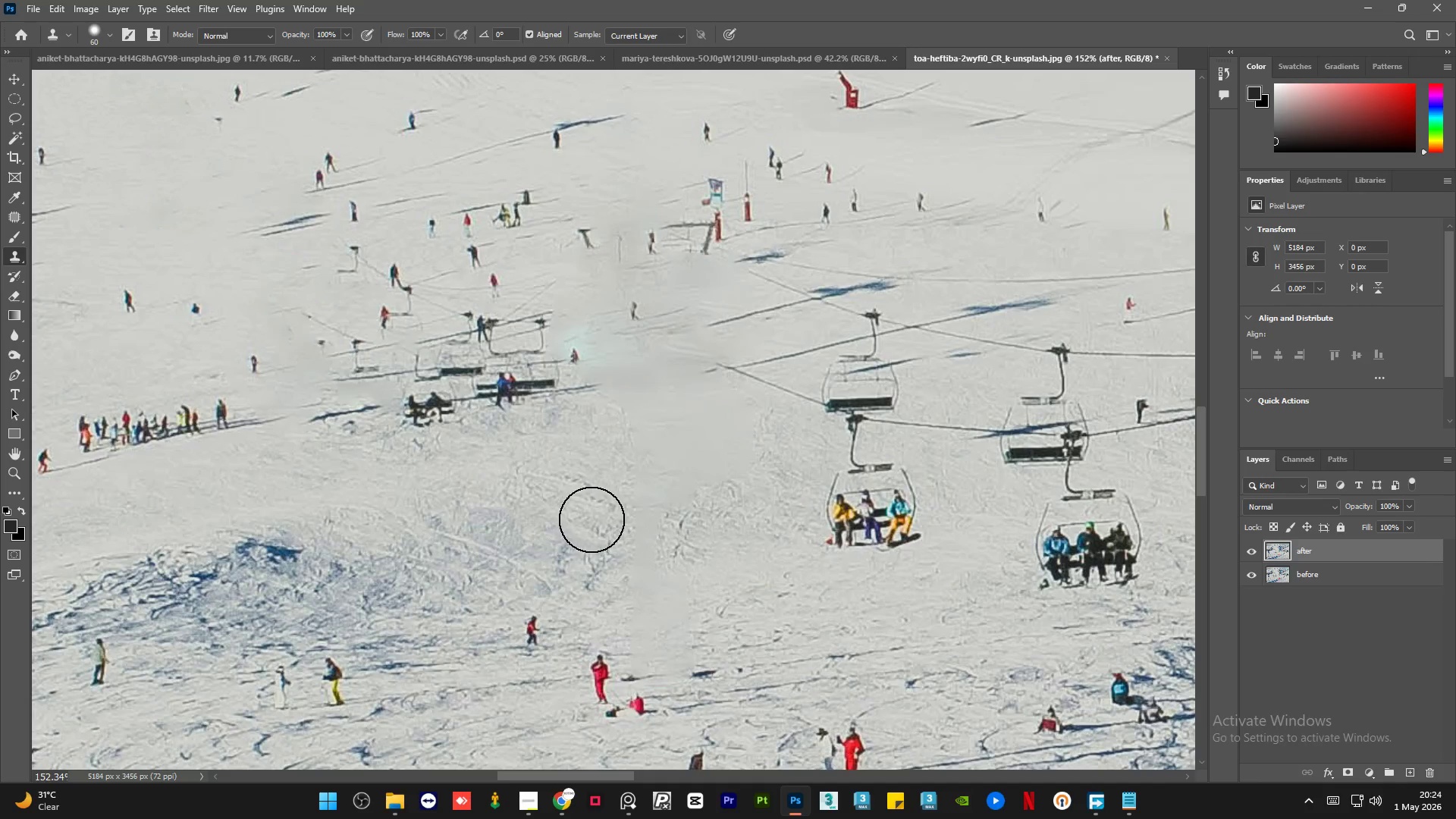 
left_click_drag(start_coordinate=[611, 529], to_coordinate=[684, 544])
 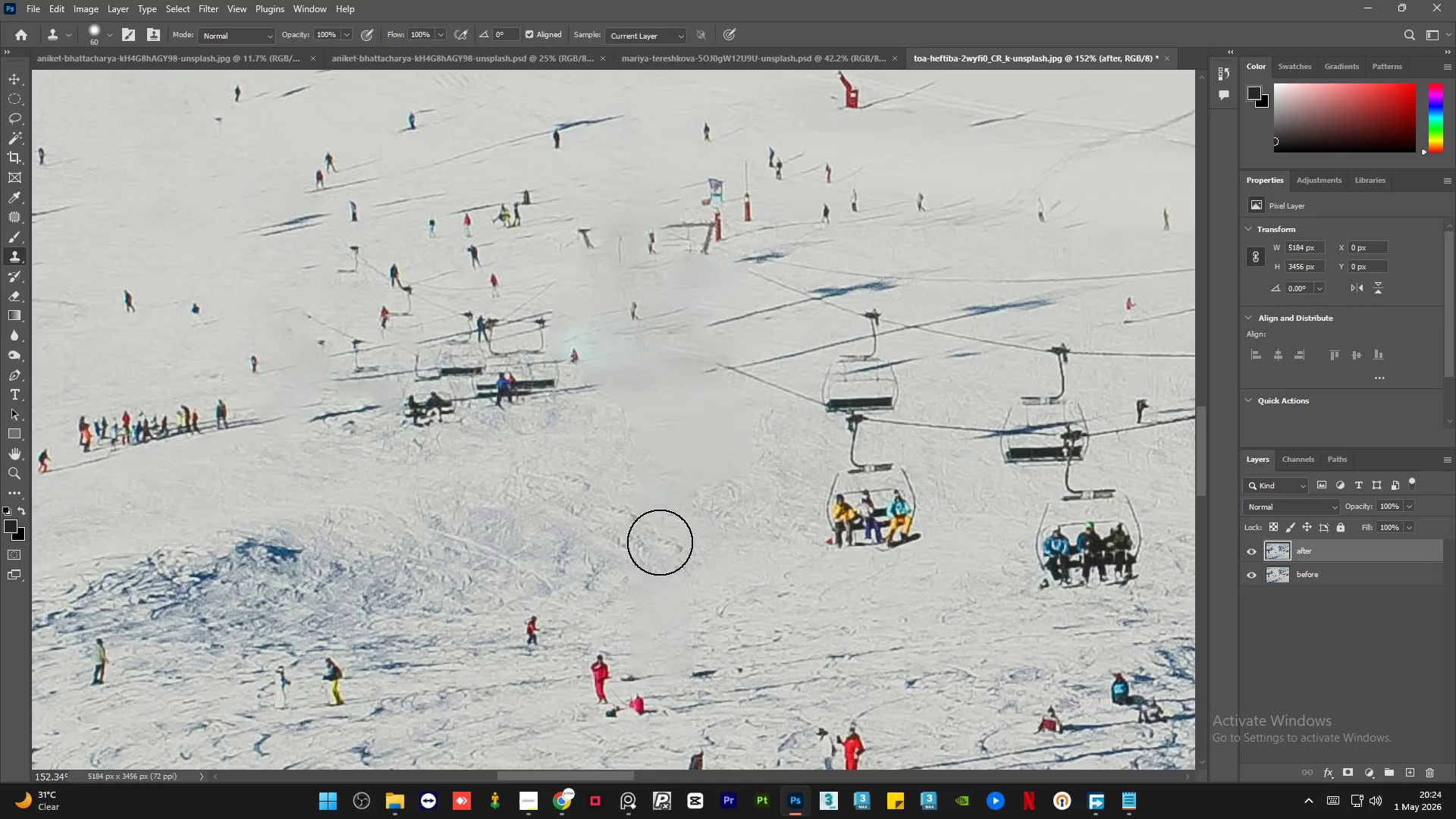 
hold_key(key=AltLeft, duration=0.66)
left_click([600, 535])
 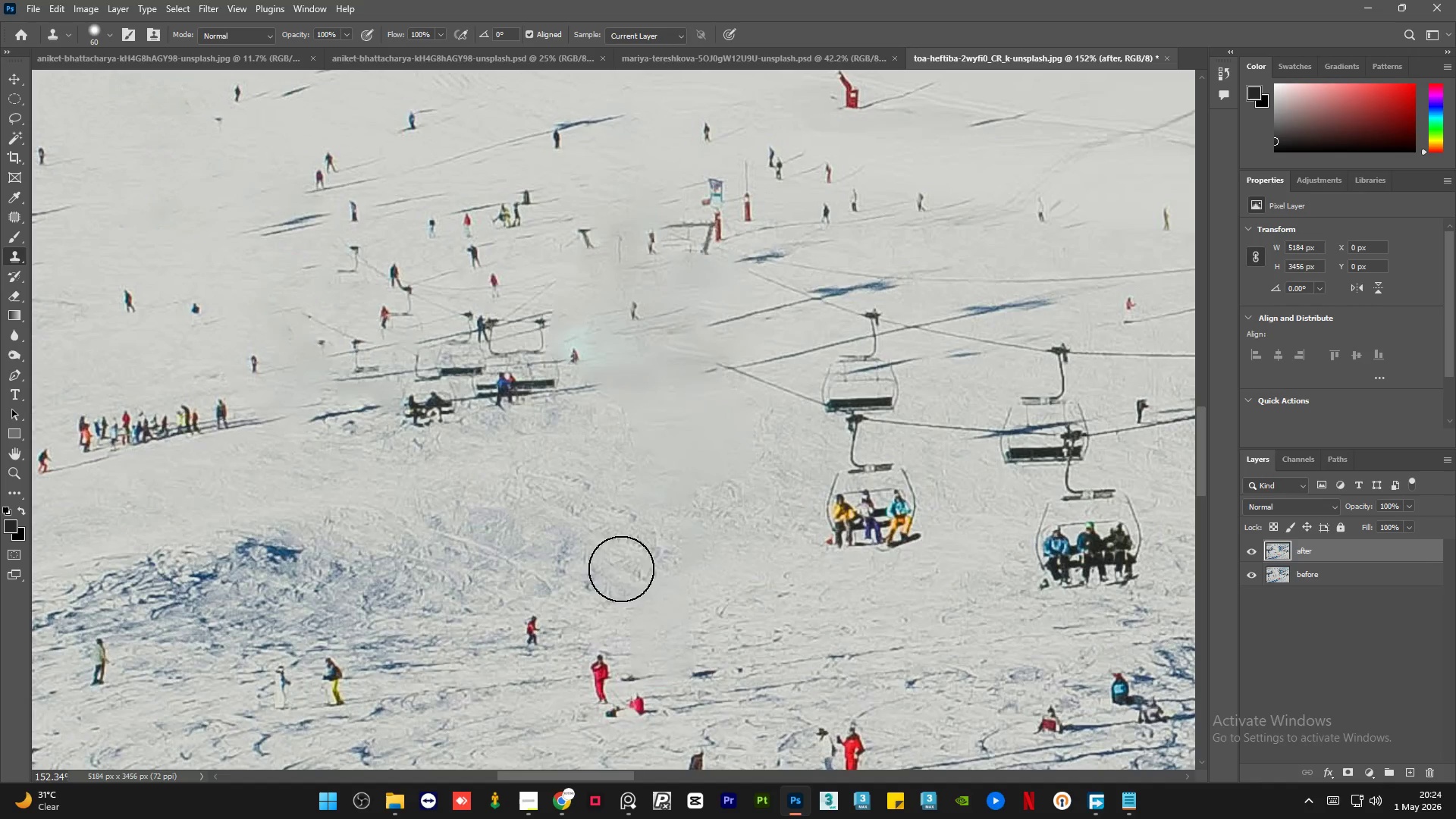 
left_click_drag(start_coordinate=[623, 570], to_coordinate=[657, 590])
 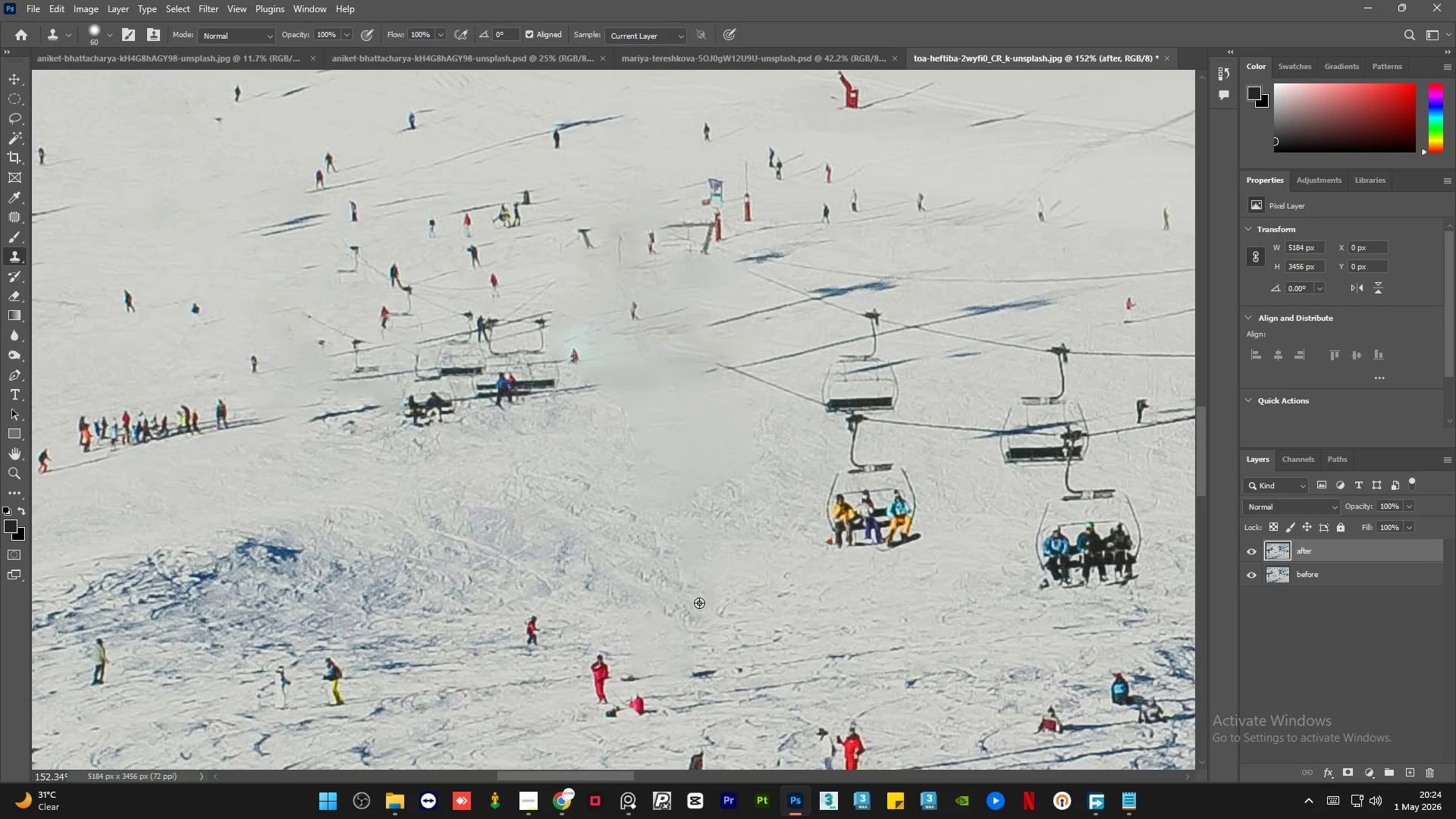 
hold_key(key=AltLeft, duration=0.38)
triple_click([718, 602])
 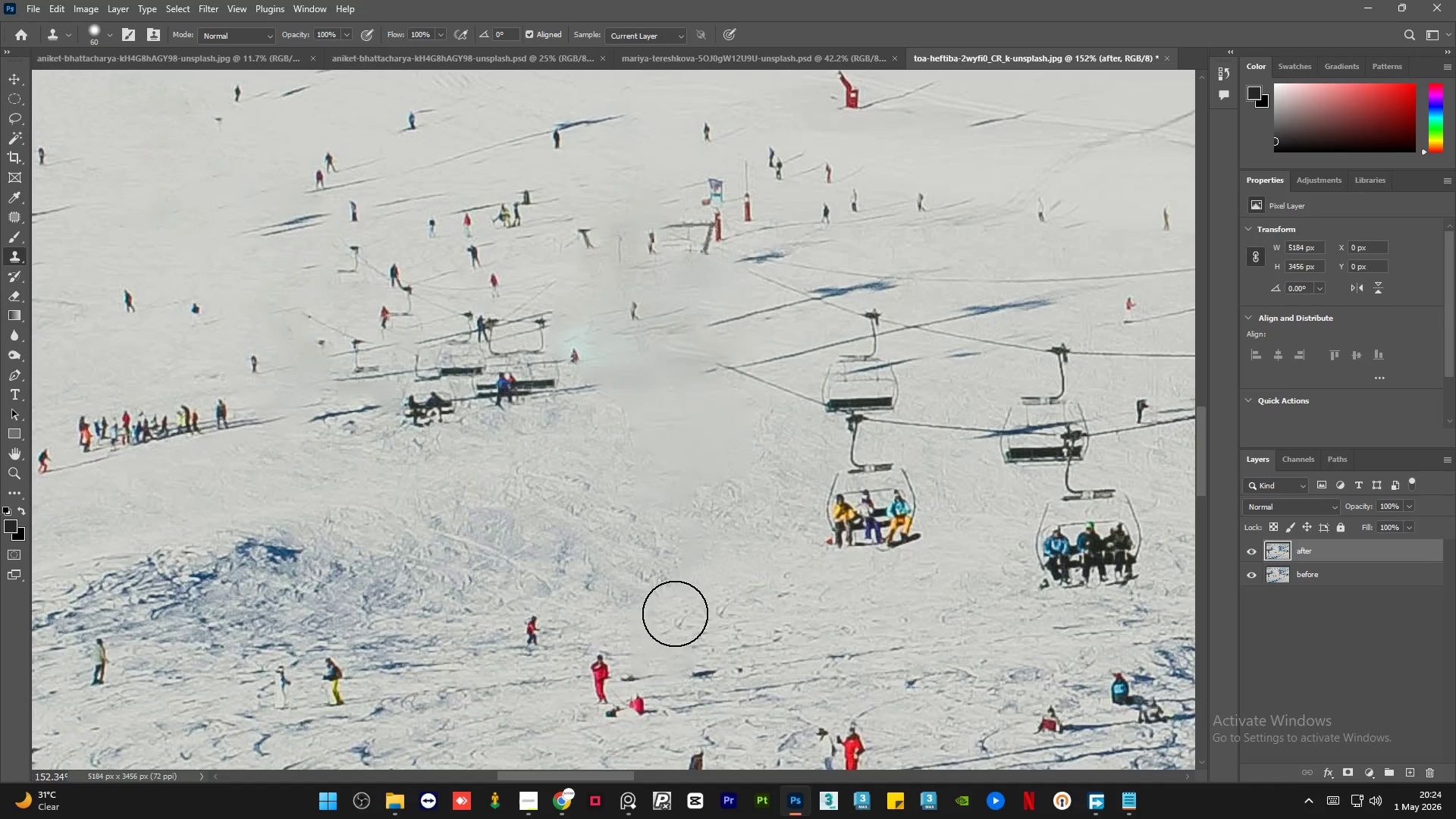 
left_click_drag(start_coordinate=[675, 613], to_coordinate=[645, 617])
 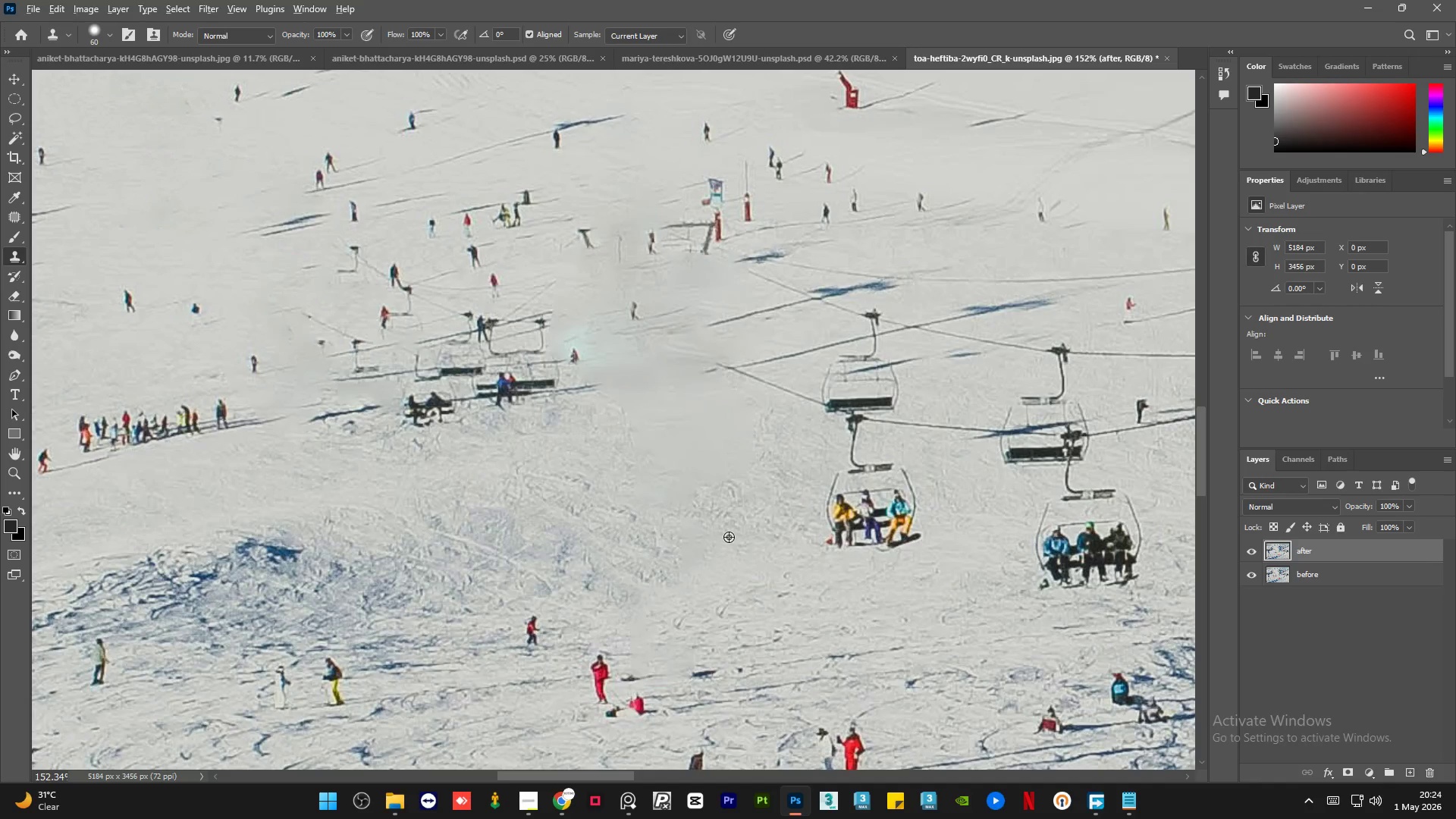 
hold_key(key=AltLeft, duration=0.42)
left_click([739, 529])
 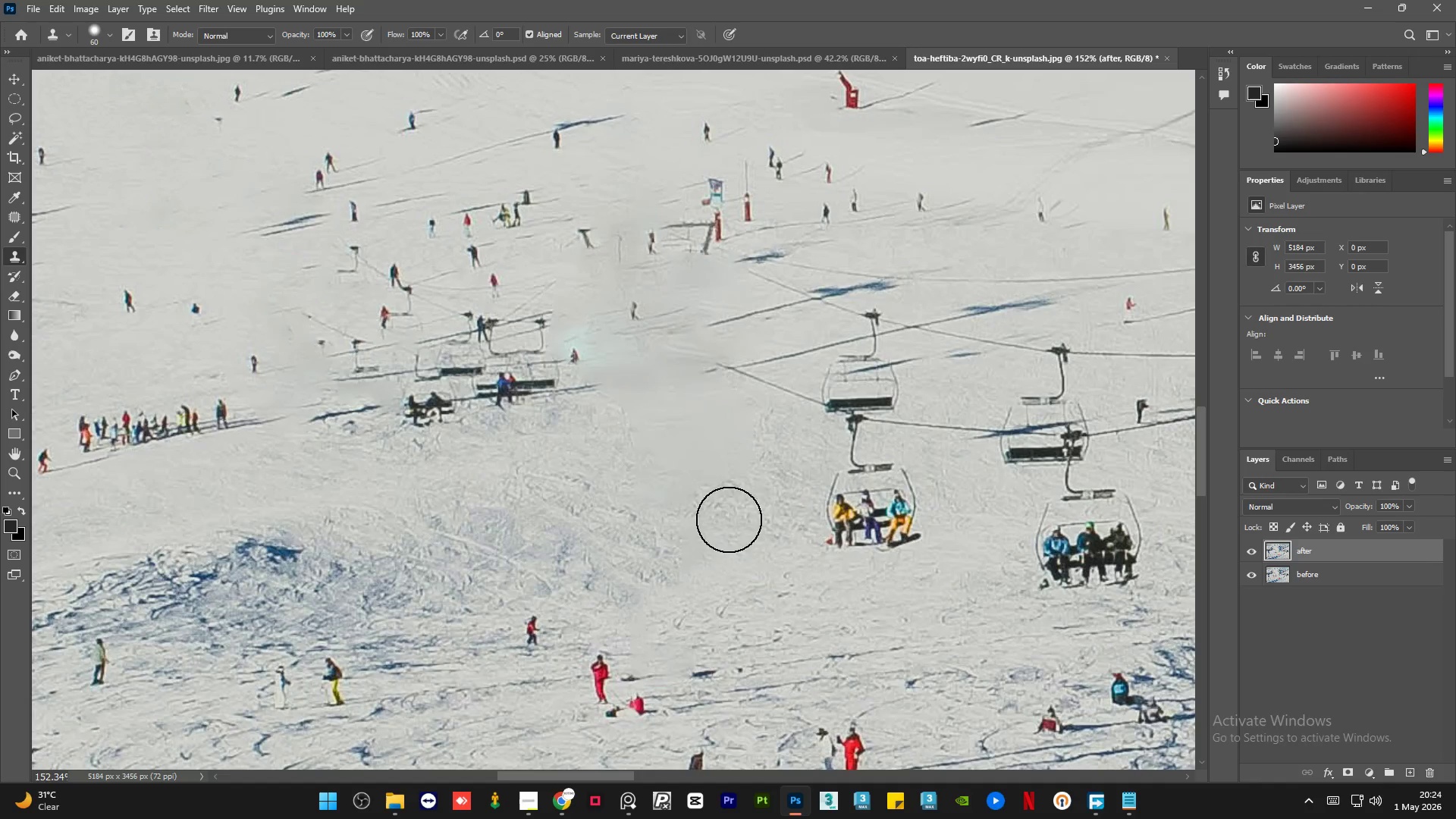 
left_click_drag(start_coordinate=[712, 515], to_coordinate=[611, 471])
 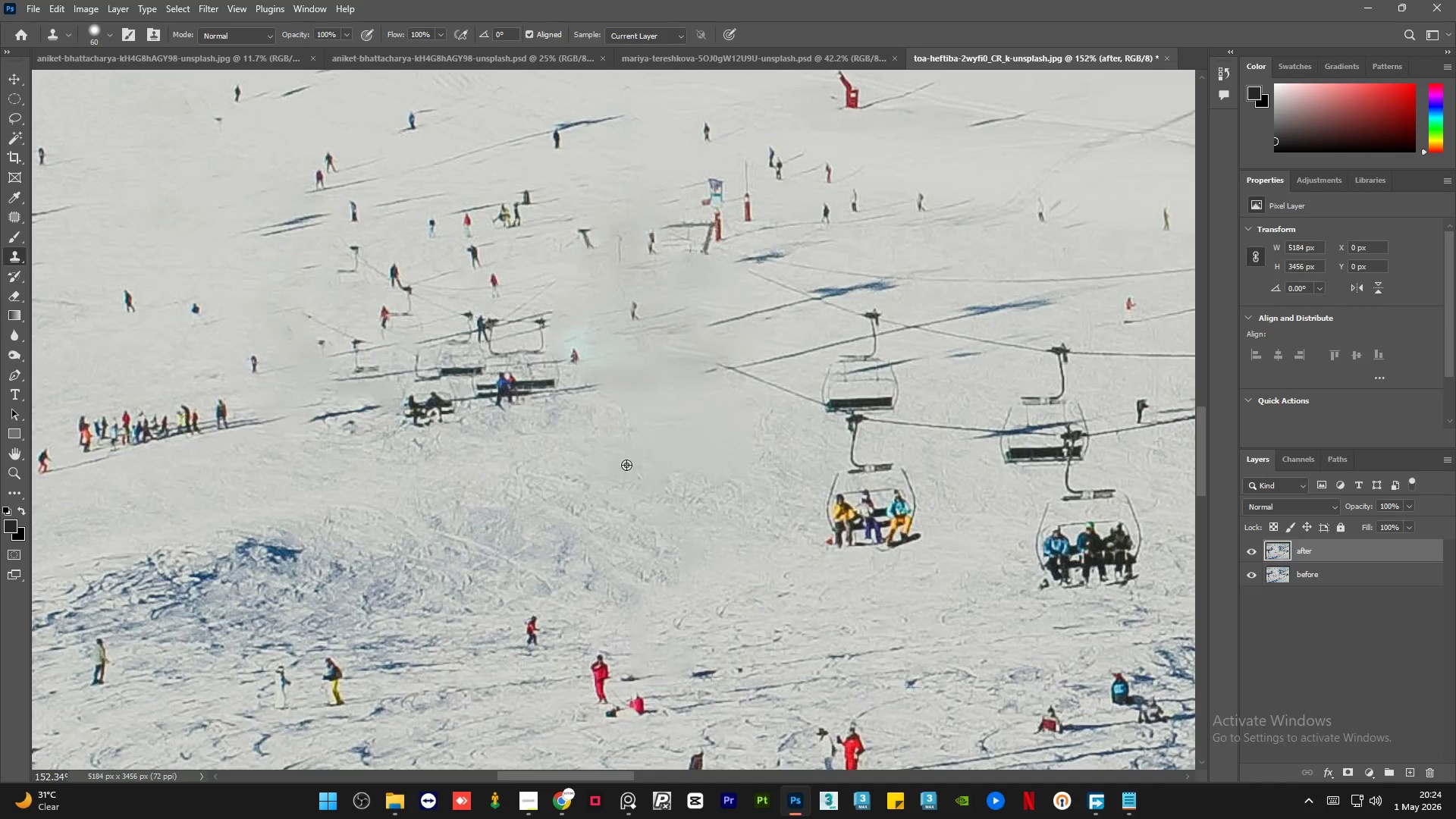 
hold_key(key=AltLeft, duration=0.62)
 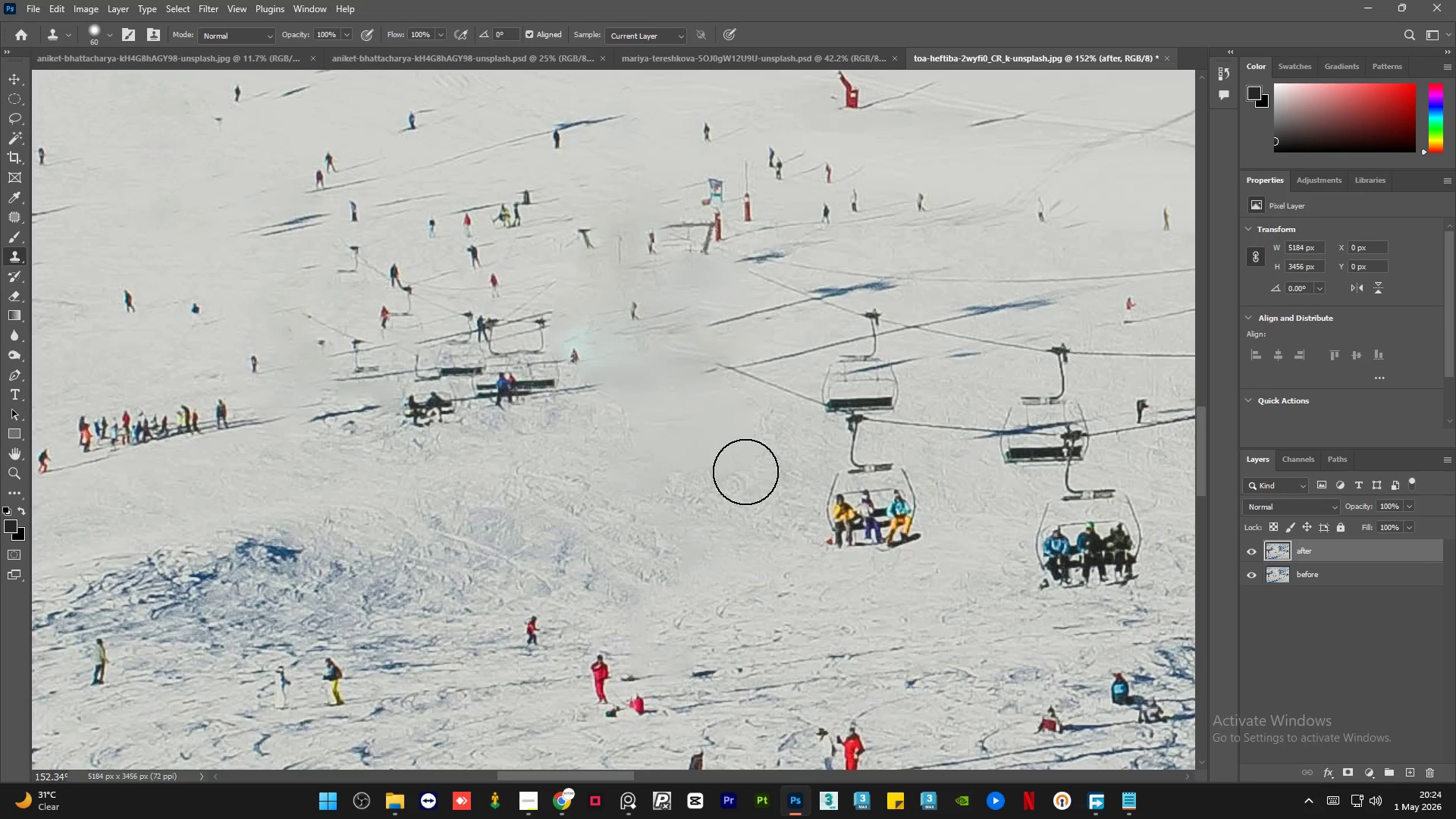 
left_click_drag(start_coordinate=[745, 472], to_coordinate=[639, 444])
 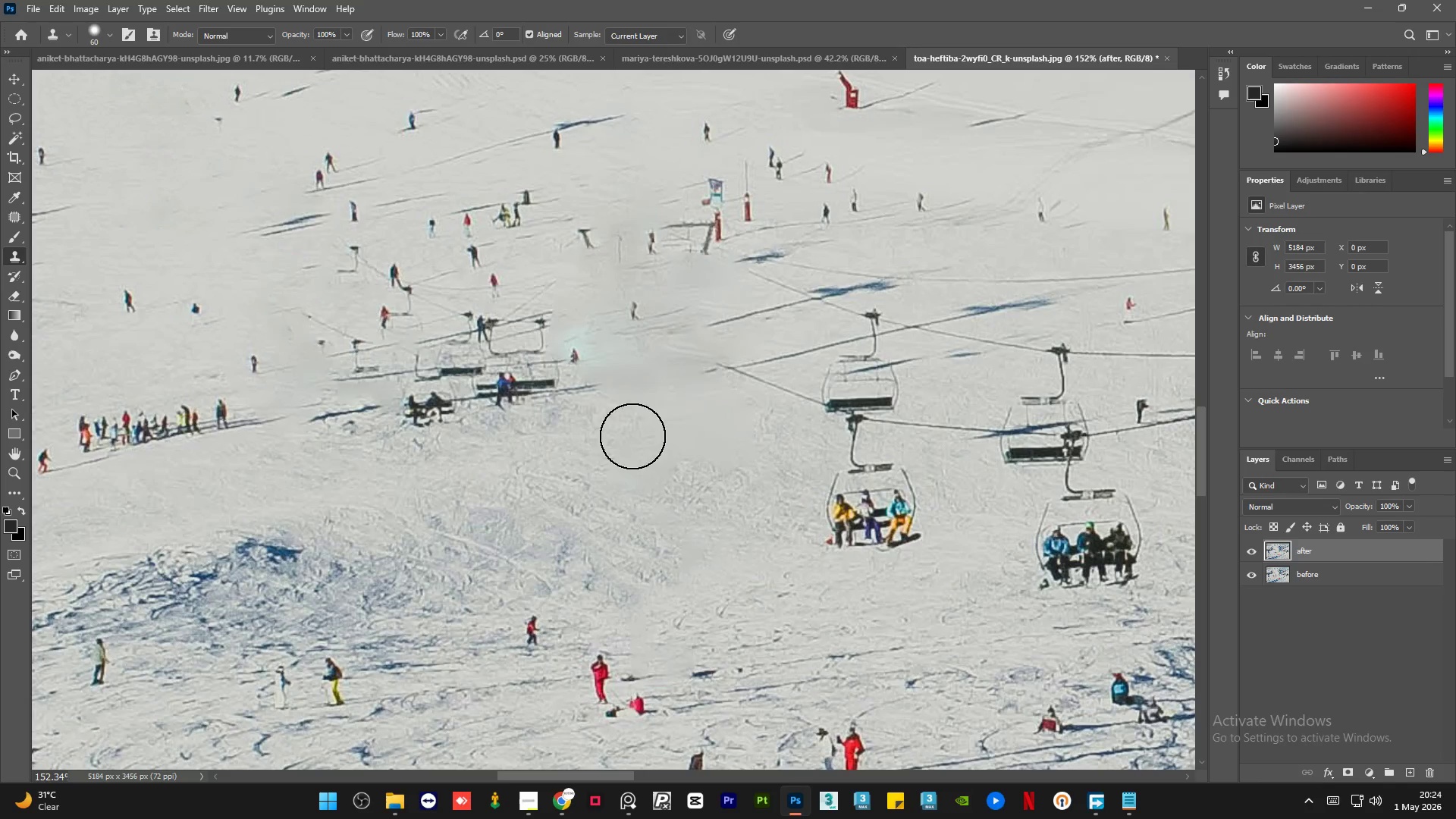 
hold_key(key=AltLeft, duration=0.75)
left_click([581, 451])
 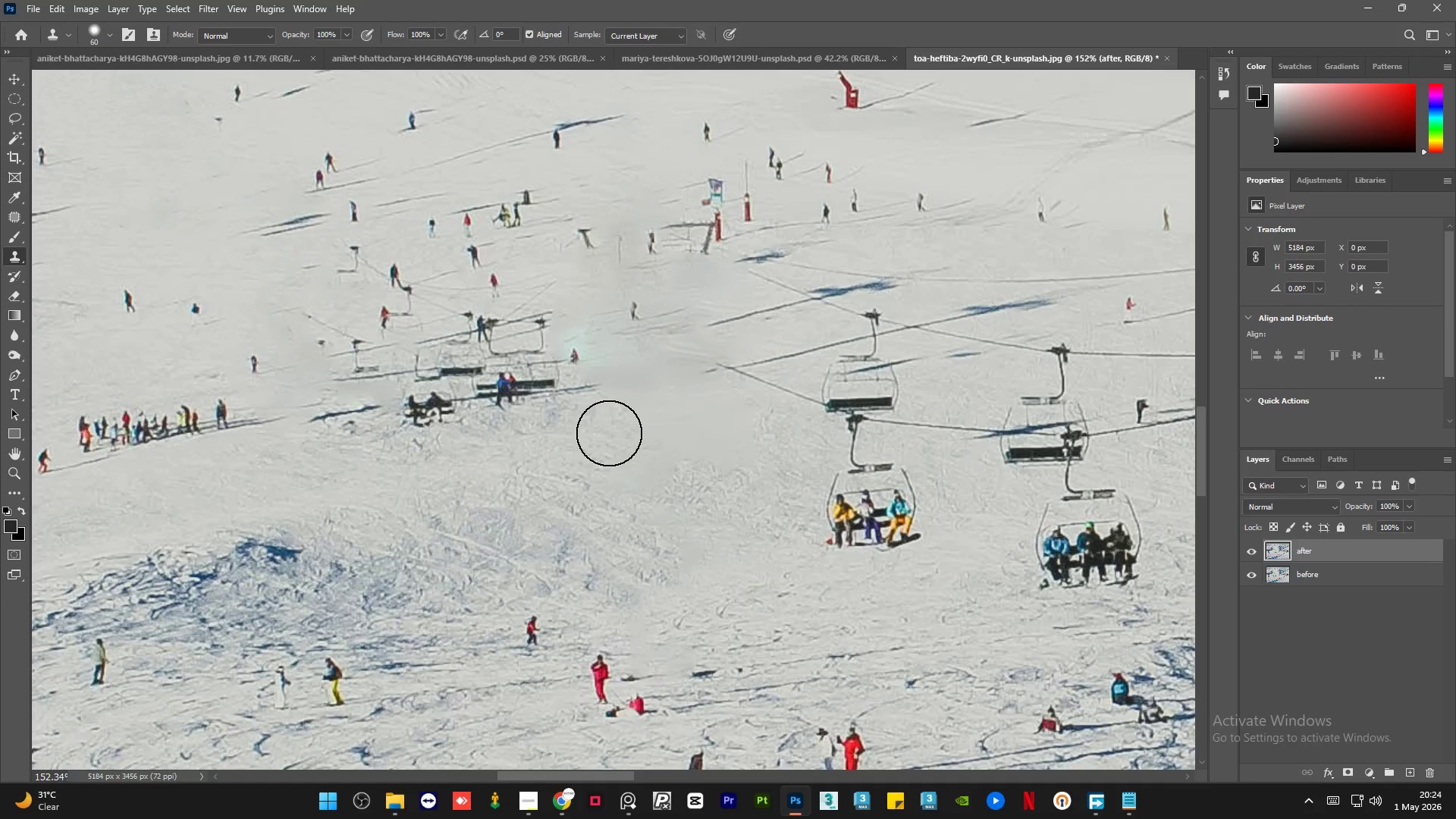 
left_click_drag(start_coordinate=[607, 433], to_coordinate=[739, 431])
 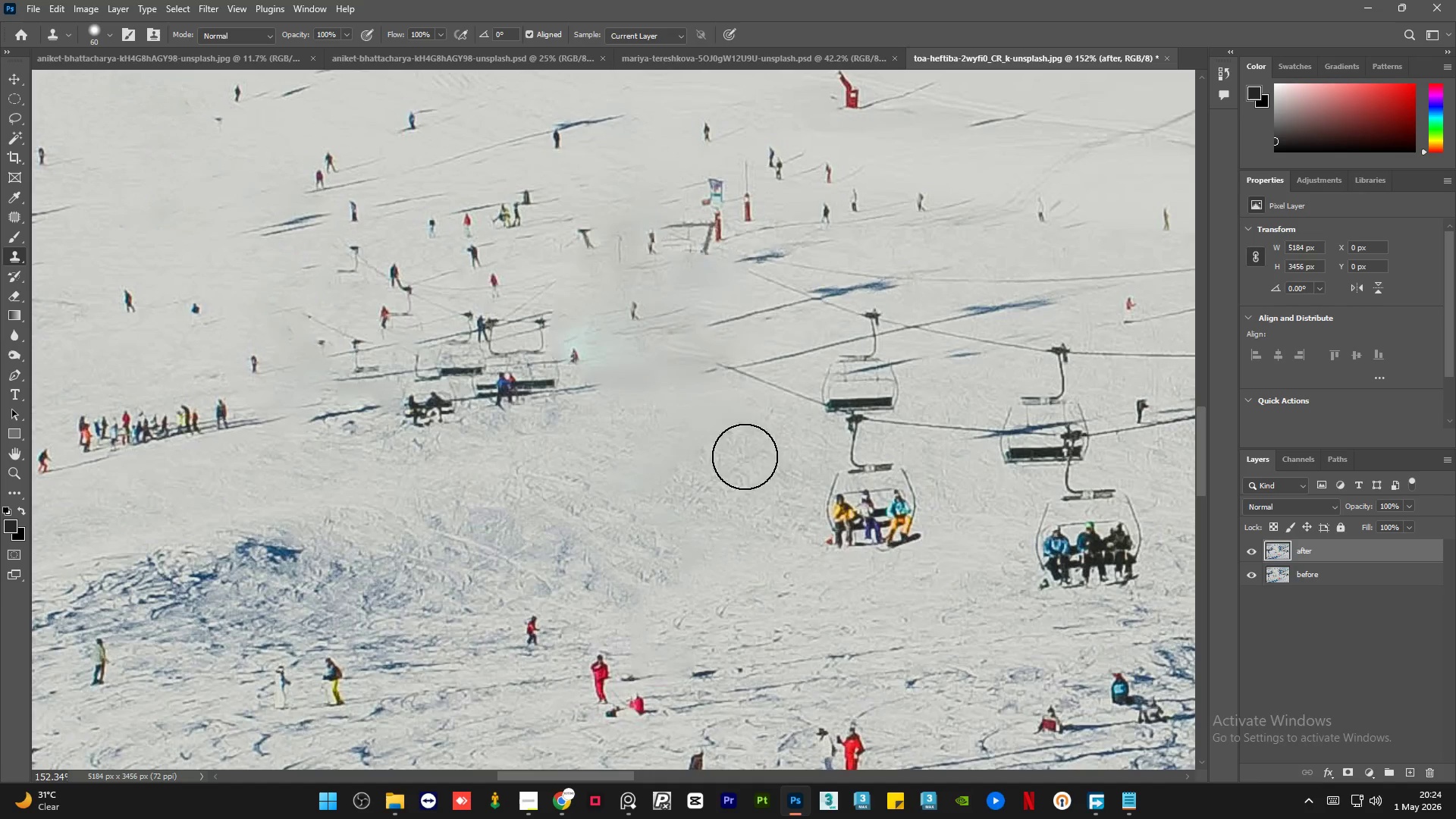 
hold_key(key=AltLeft, duration=0.47)
left_click([748, 451])
 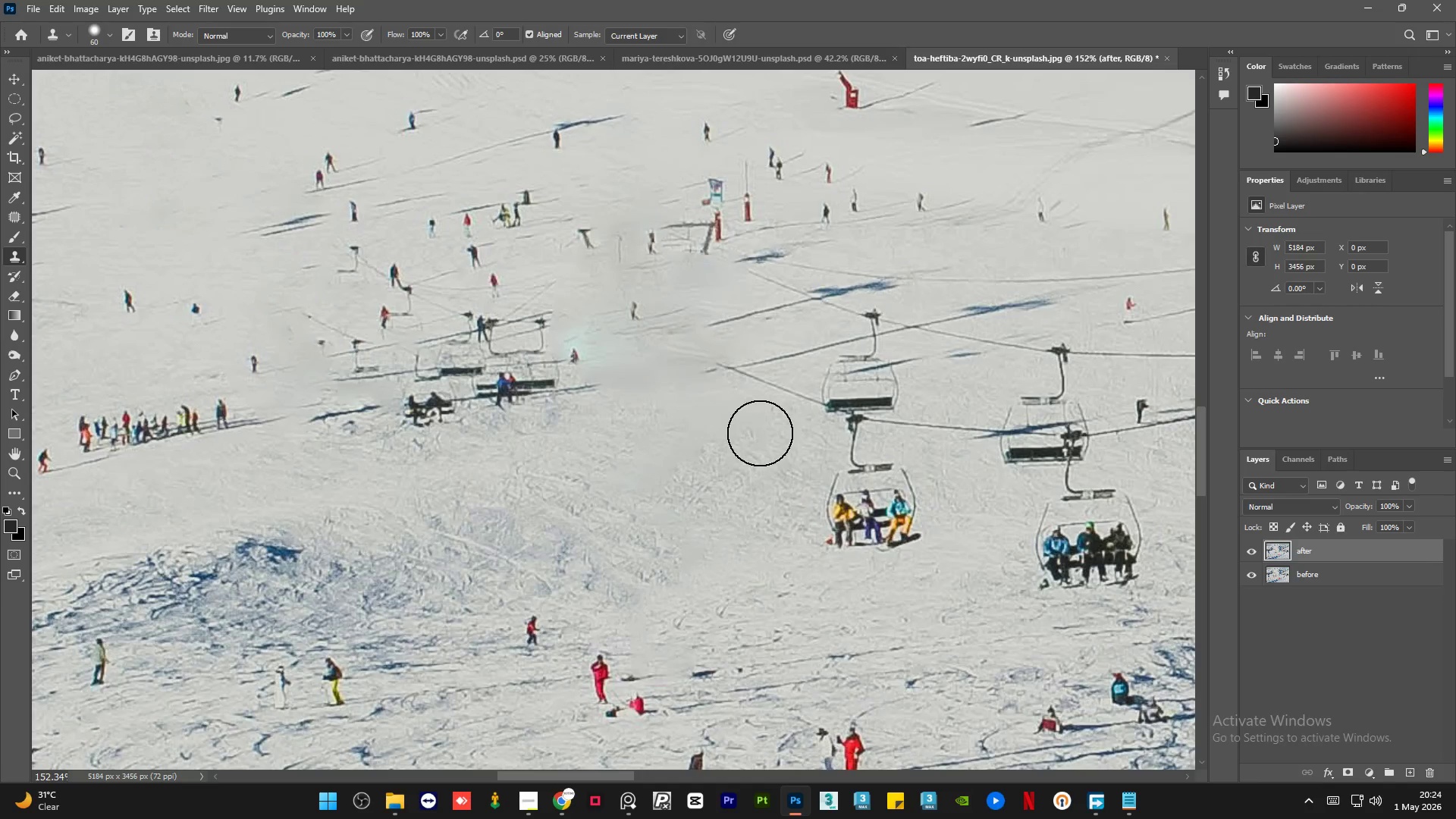 
left_click_drag(start_coordinate=[755, 431], to_coordinate=[673, 416])
 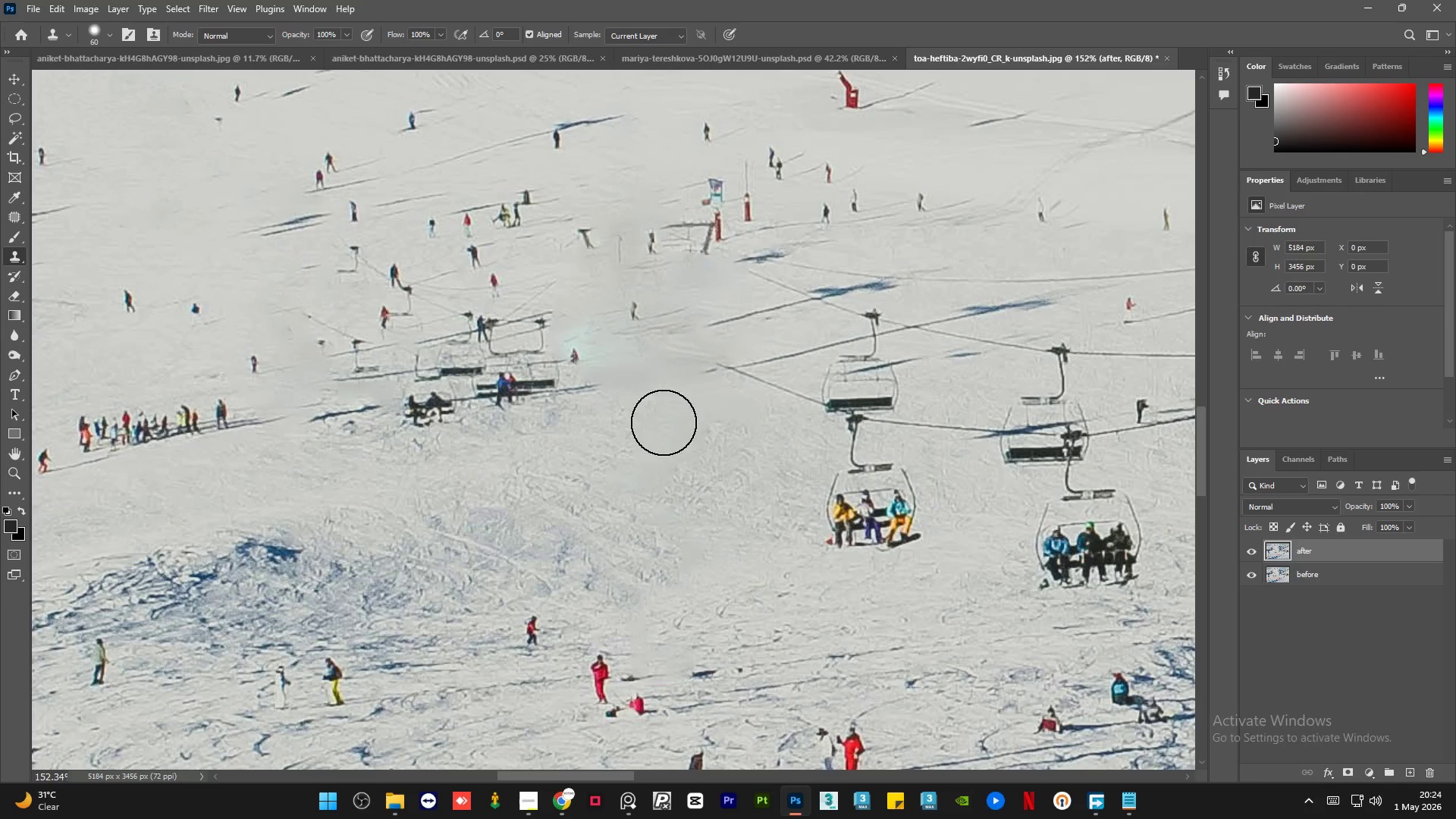 
hold_key(key=AltLeft, duration=0.42)
left_click_drag(start_coordinate=[543, 443], to_coordinate=[545, 448])
 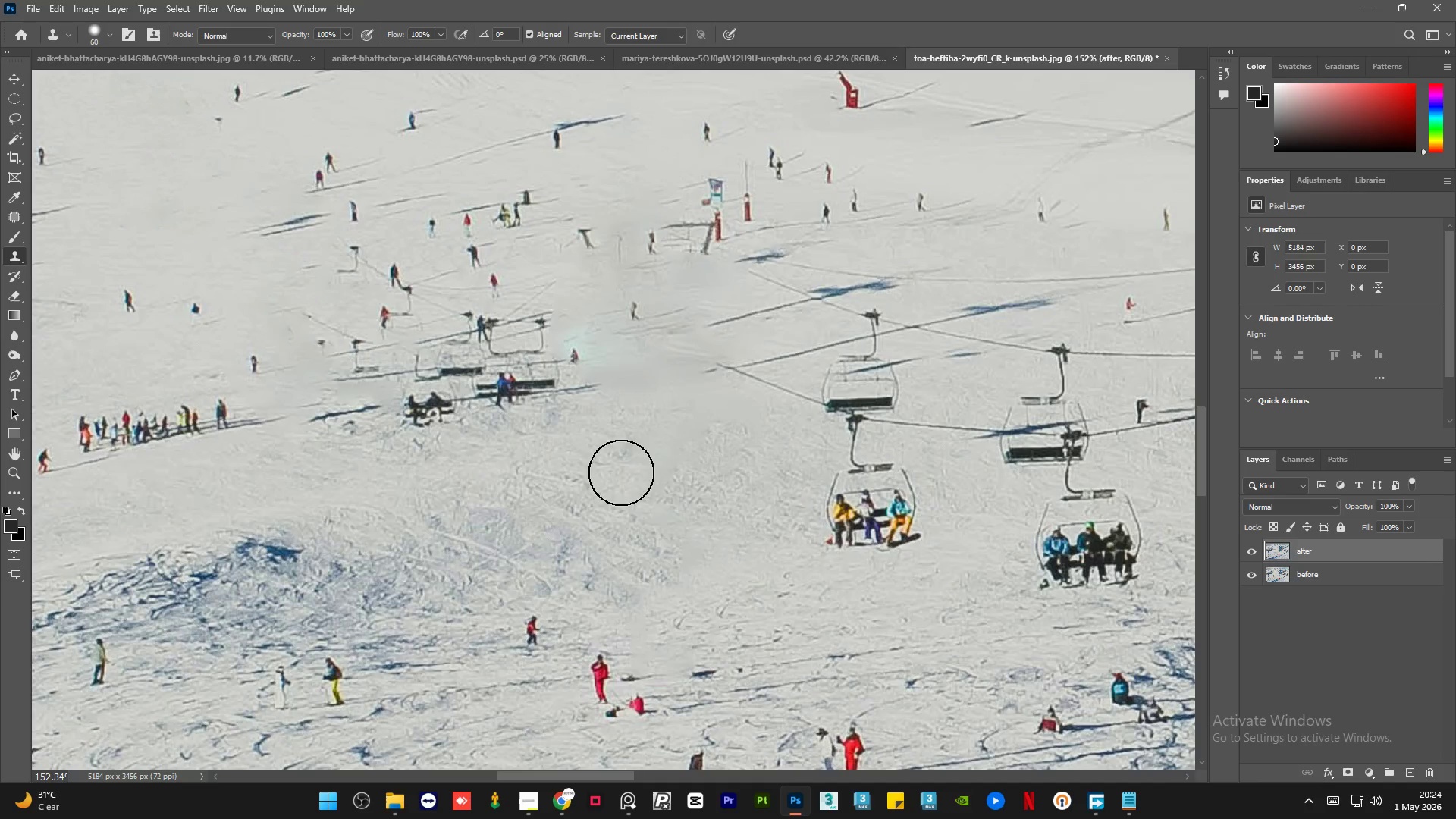 
left_click_drag(start_coordinate=[632, 475], to_coordinate=[667, 477])
 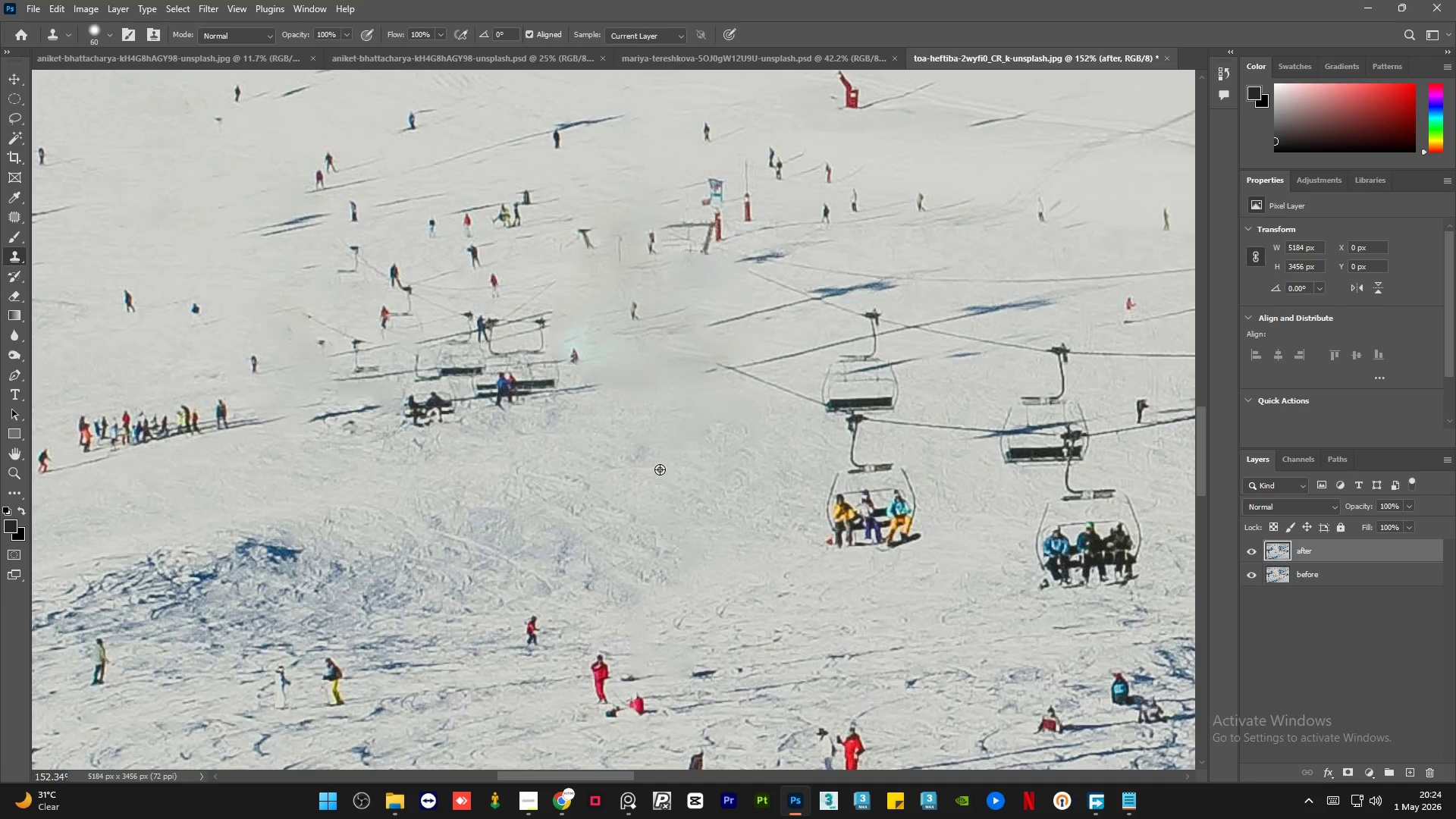 
key(Alt+AltLeft)
 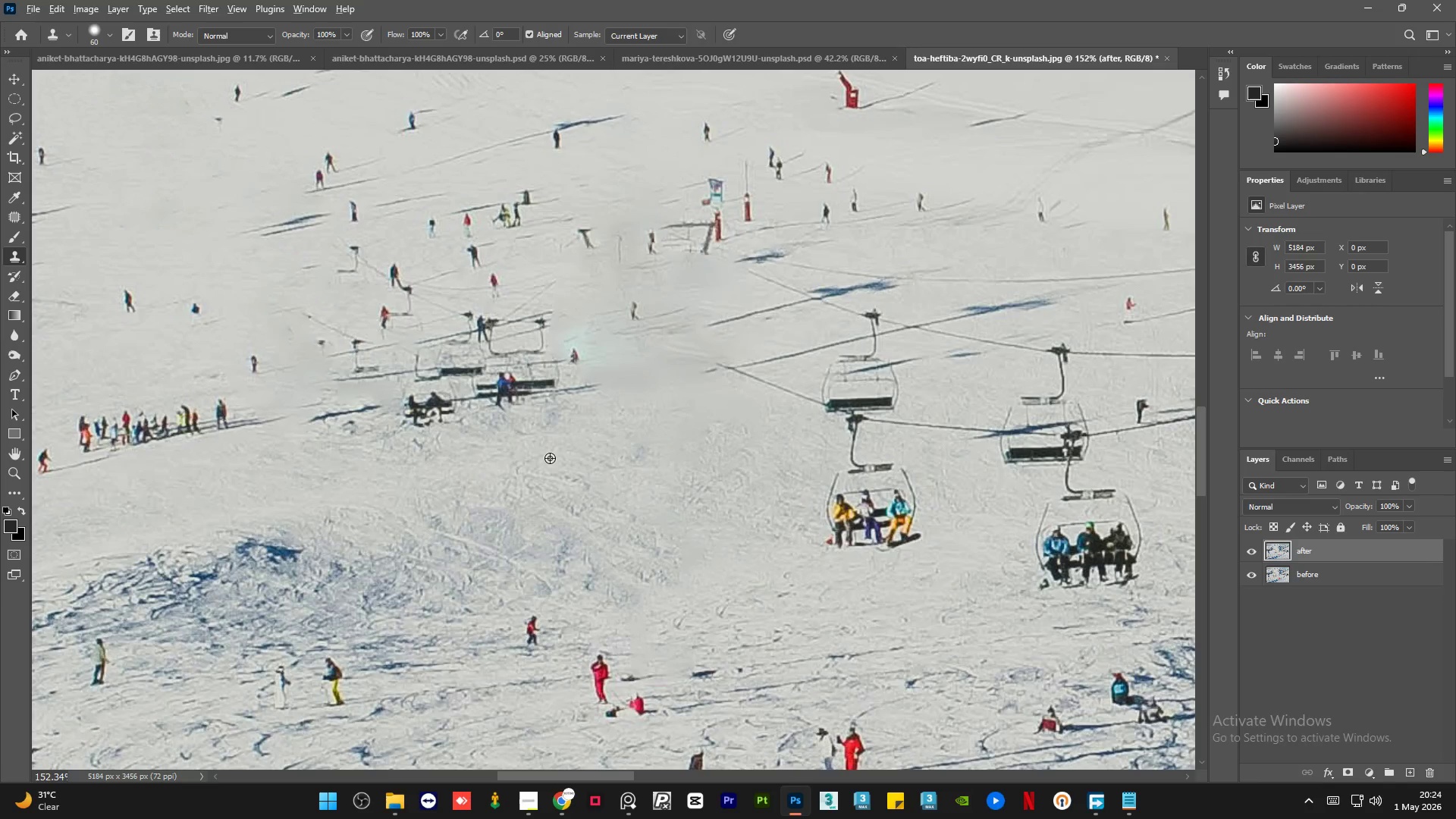 
left_click_drag(start_coordinate=[550, 458], to_coordinate=[556, 458])
 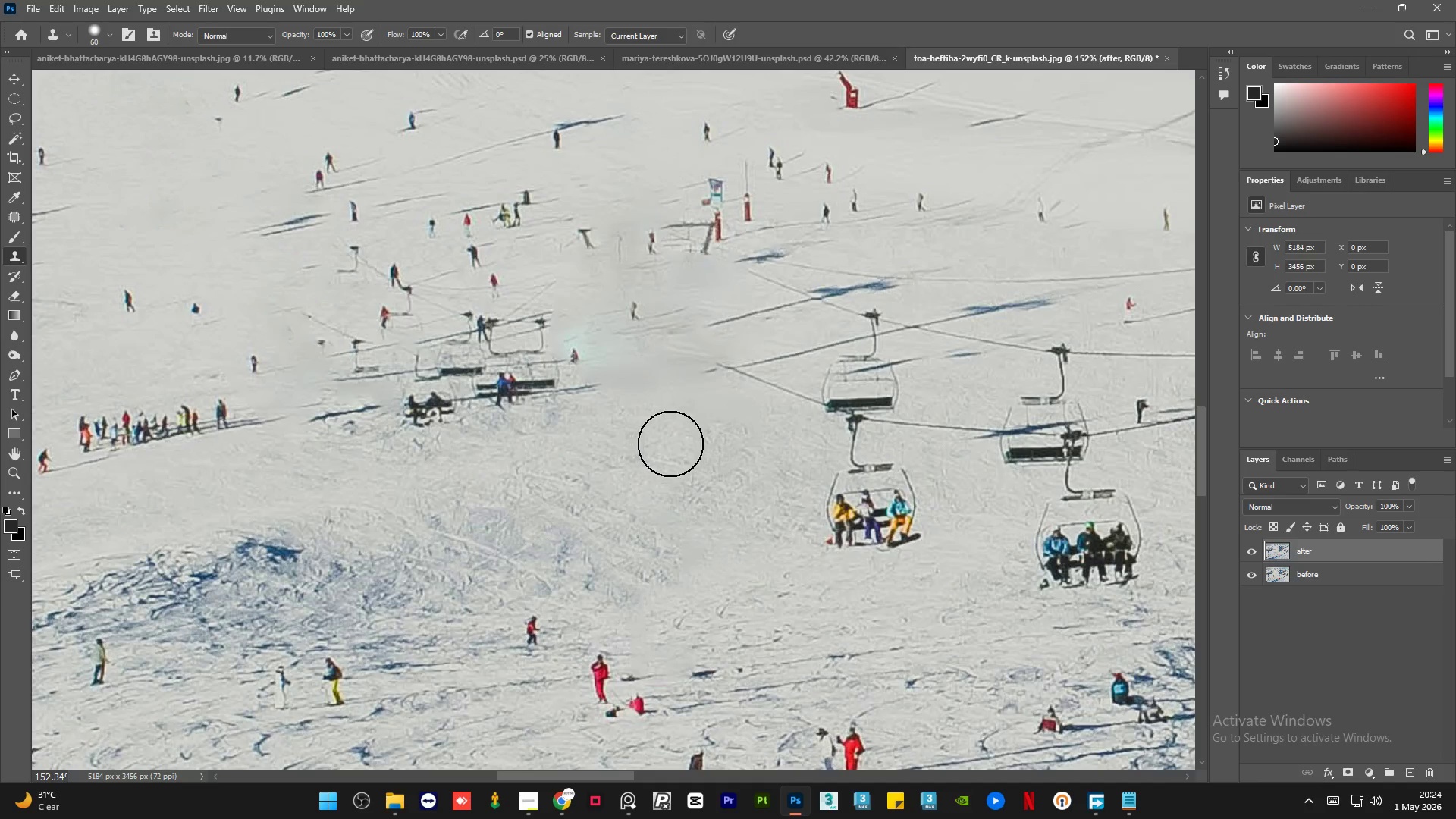 
left_click_drag(start_coordinate=[670, 444], to_coordinate=[687, 433])
 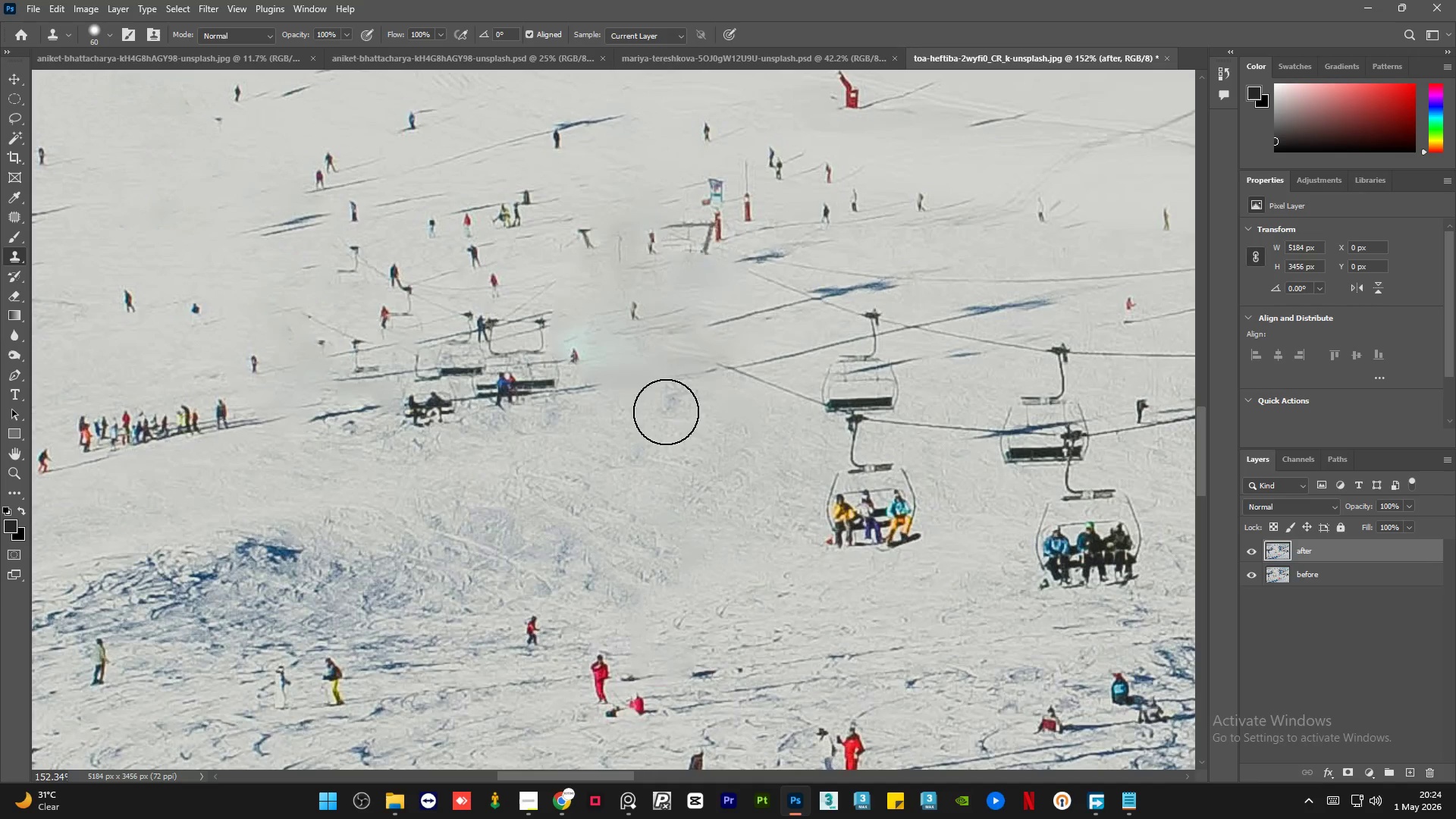 
key(Alt+AltLeft)
 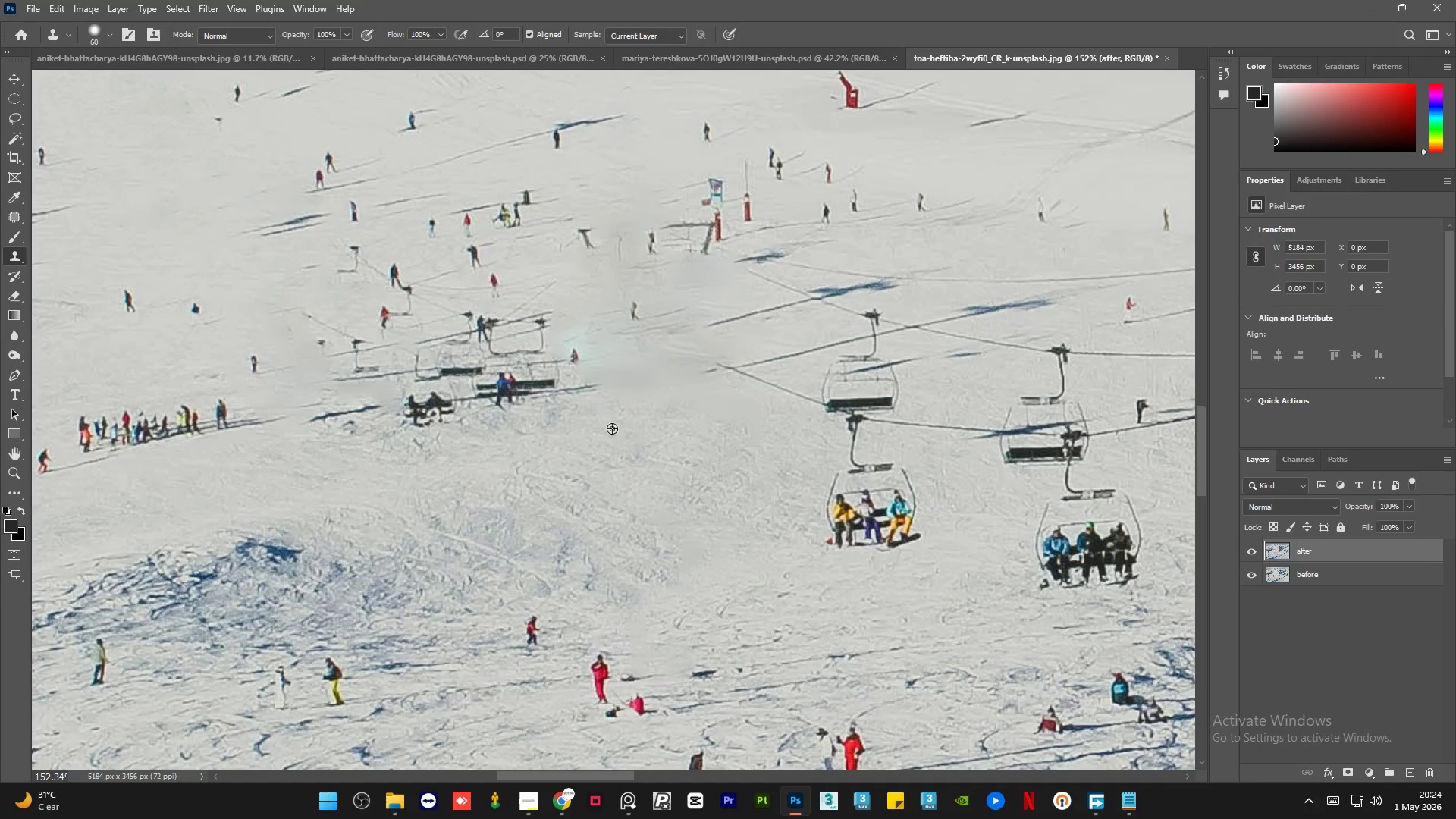 
triple_click([612, 428])
 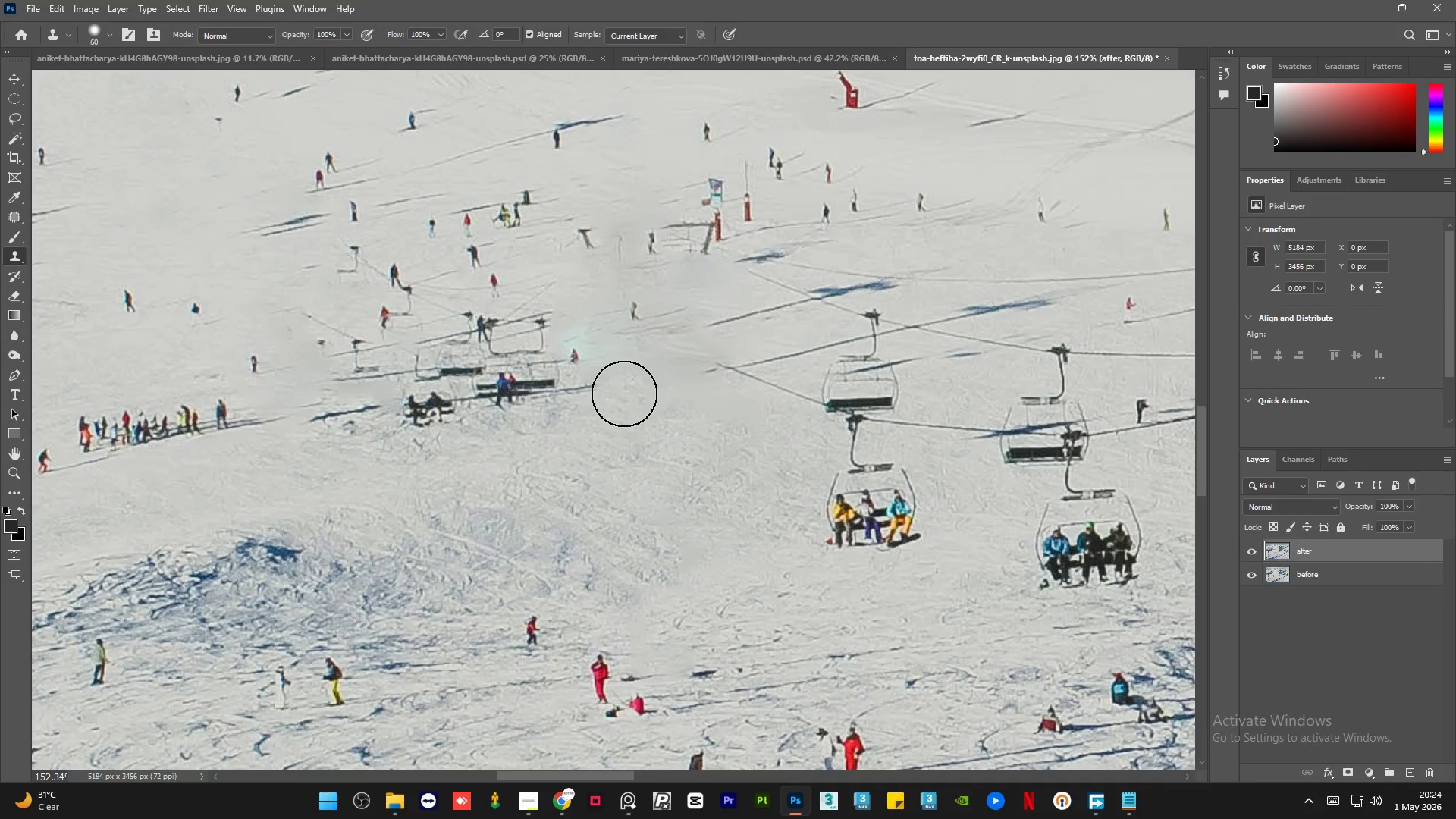 
left_click_drag(start_coordinate=[626, 394], to_coordinate=[683, 394])
 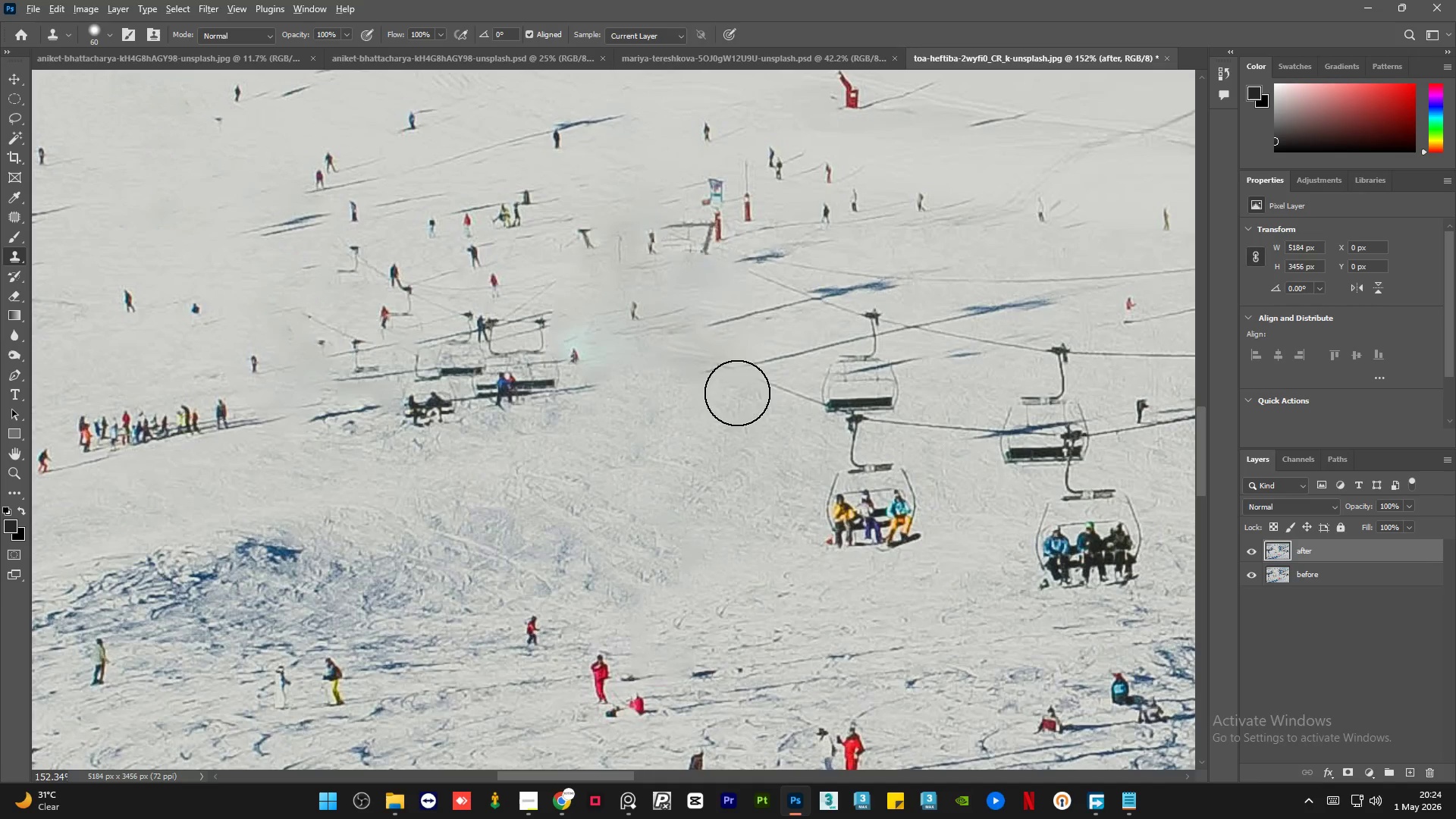 
hold_key(key=AltLeft, duration=0.45)
 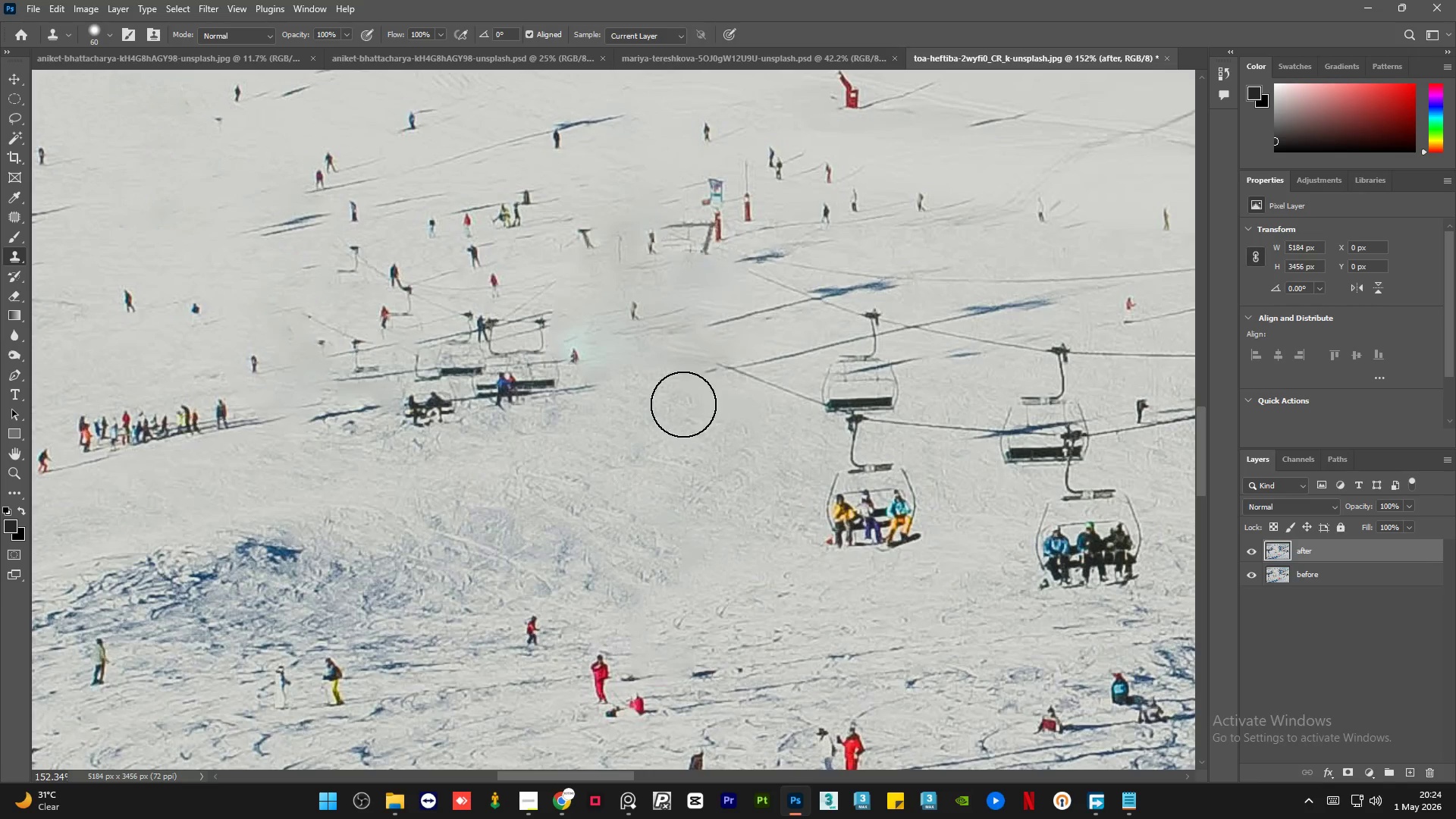 
left_click_drag(start_coordinate=[682, 404], to_coordinate=[657, 397])
 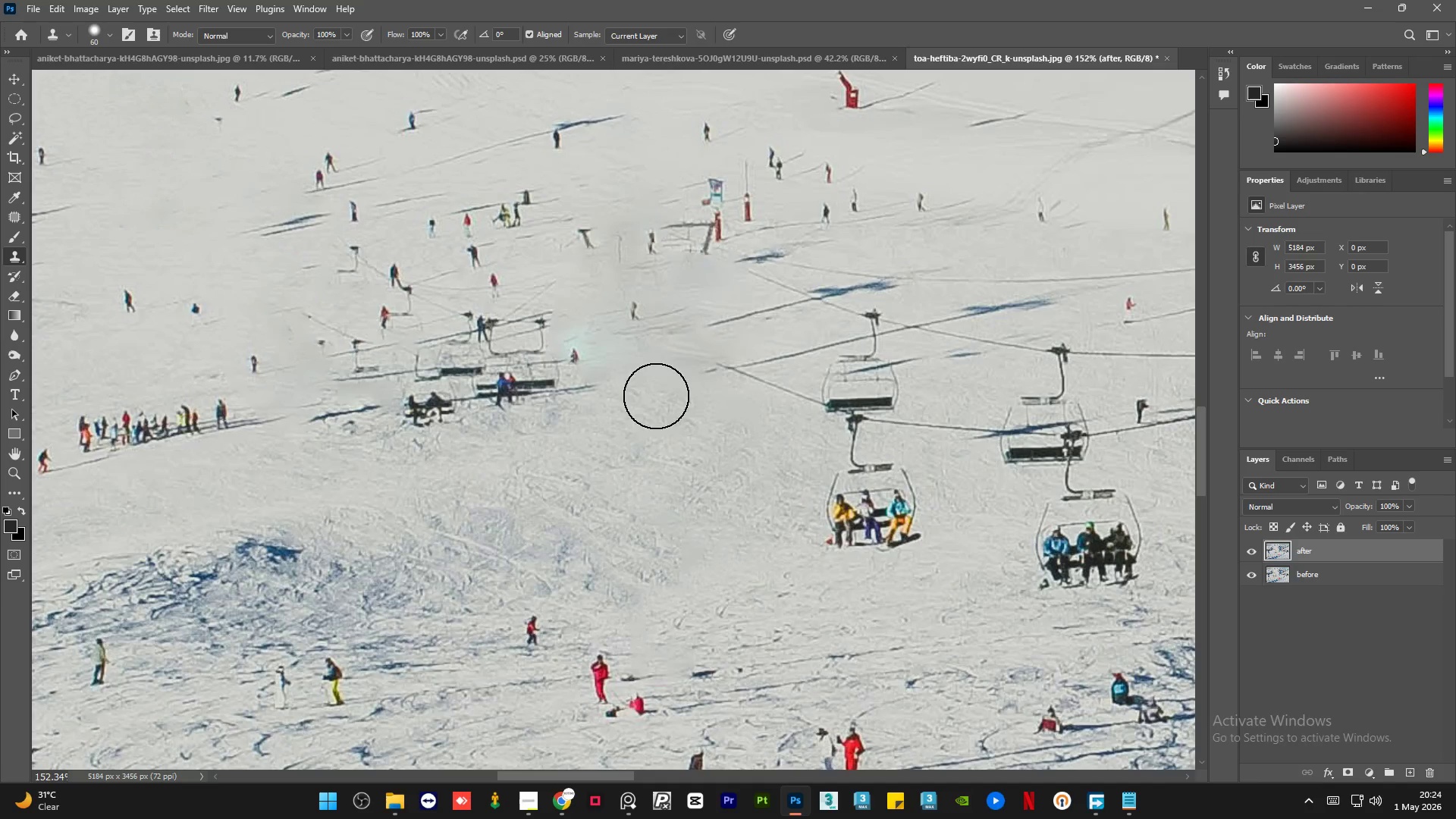 
hold_key(key=AltLeft, duration=0.52)
 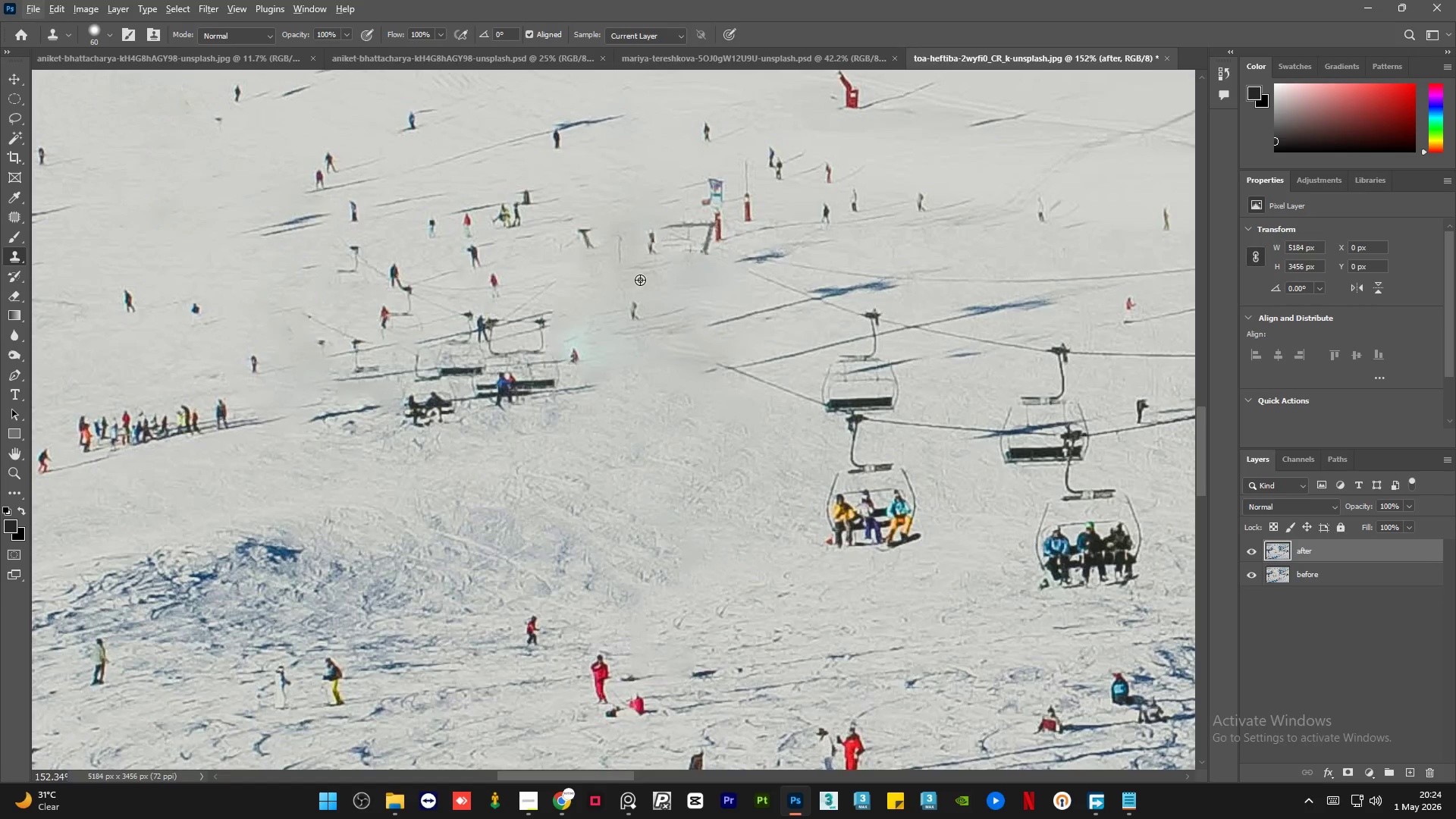 
hold_key(key=AltLeft, duration=0.67)
 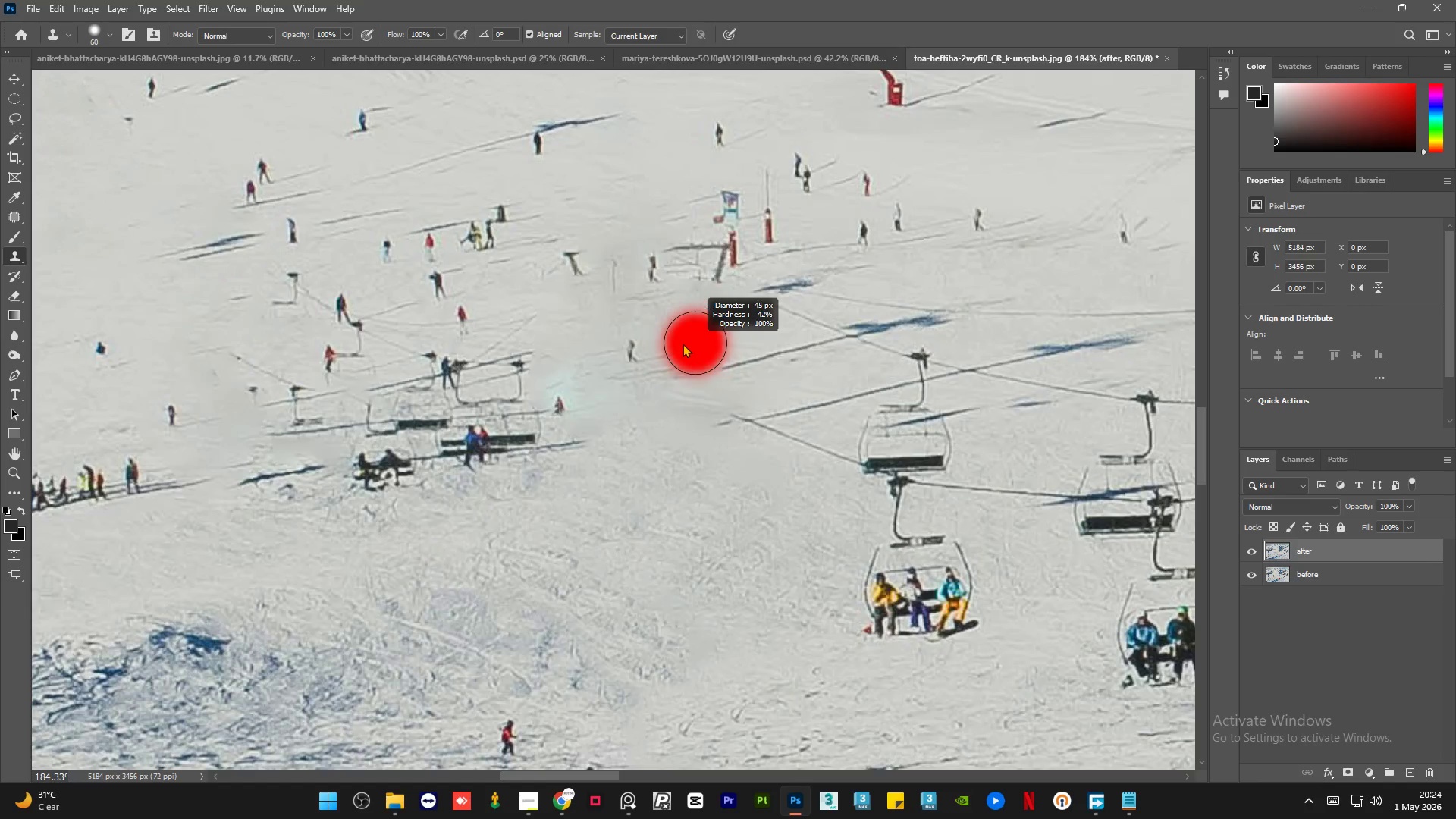 
hold_key(key=AltLeft, duration=0.55)
 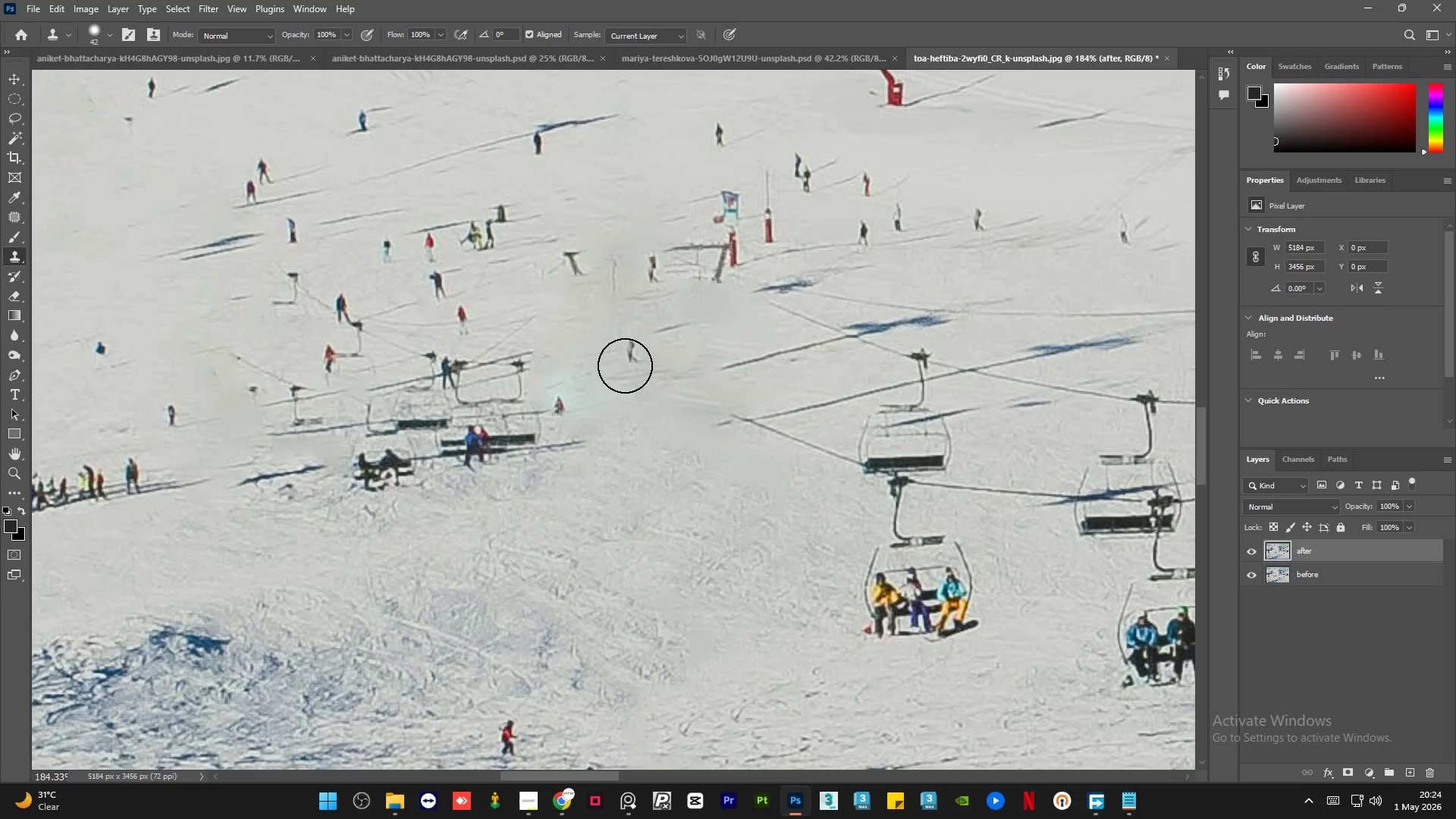 
scroll: coordinate [638, 229], scroll_direction: up, amount: 2.0
 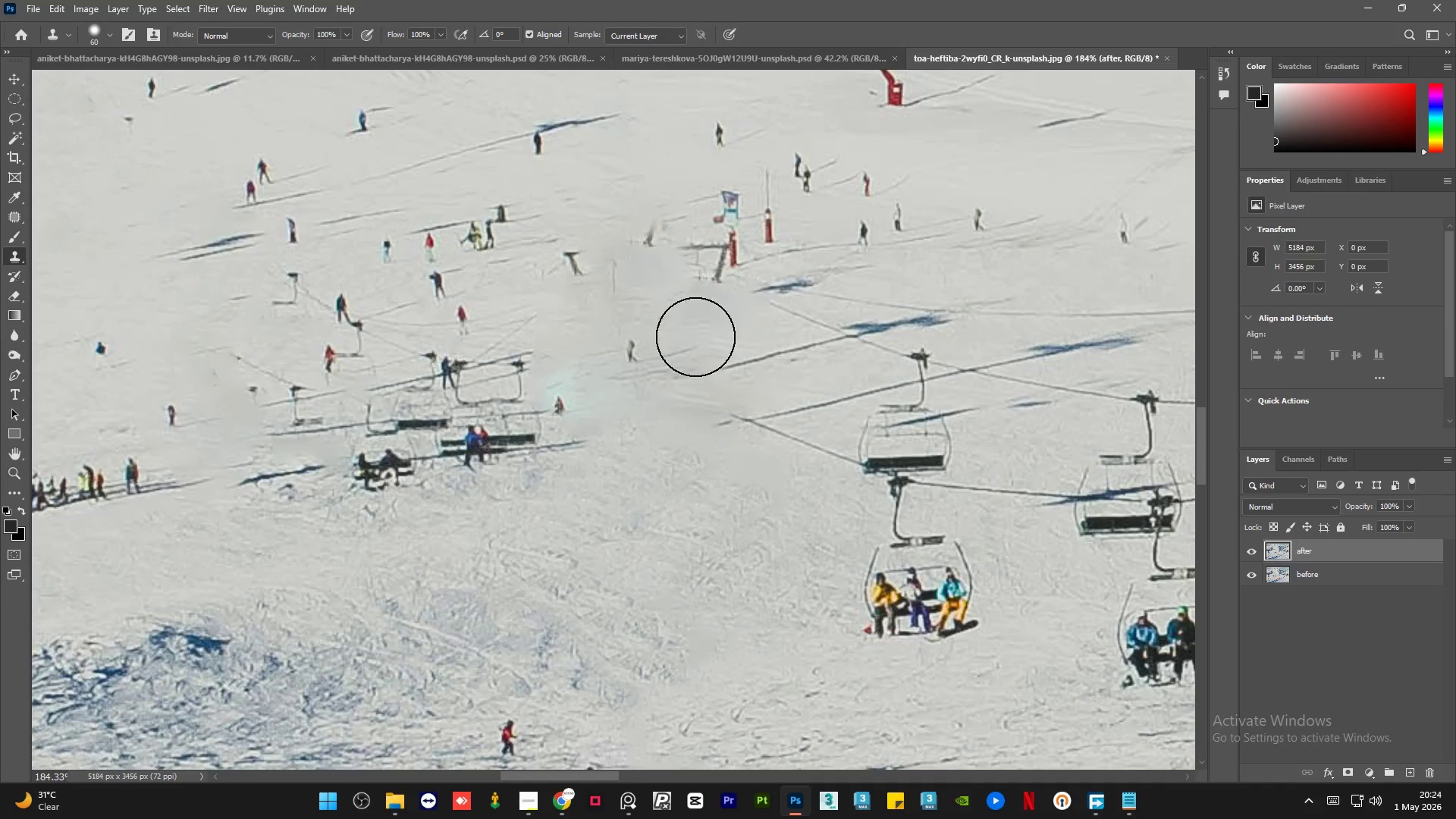 
hold_key(key=AltLeft, duration=0.41)
 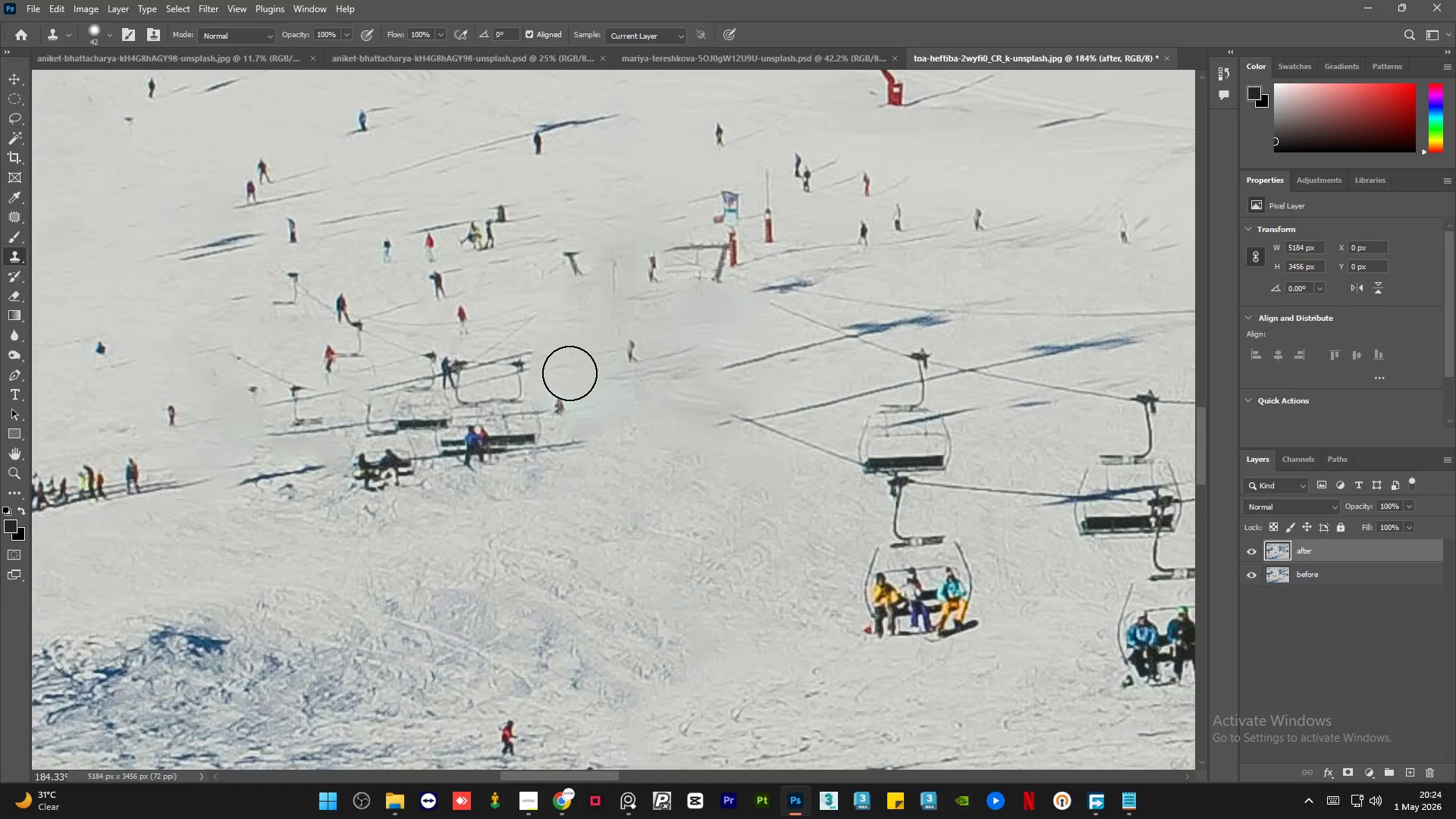 
left_click_drag(start_coordinate=[570, 373], to_coordinate=[538, 383])
 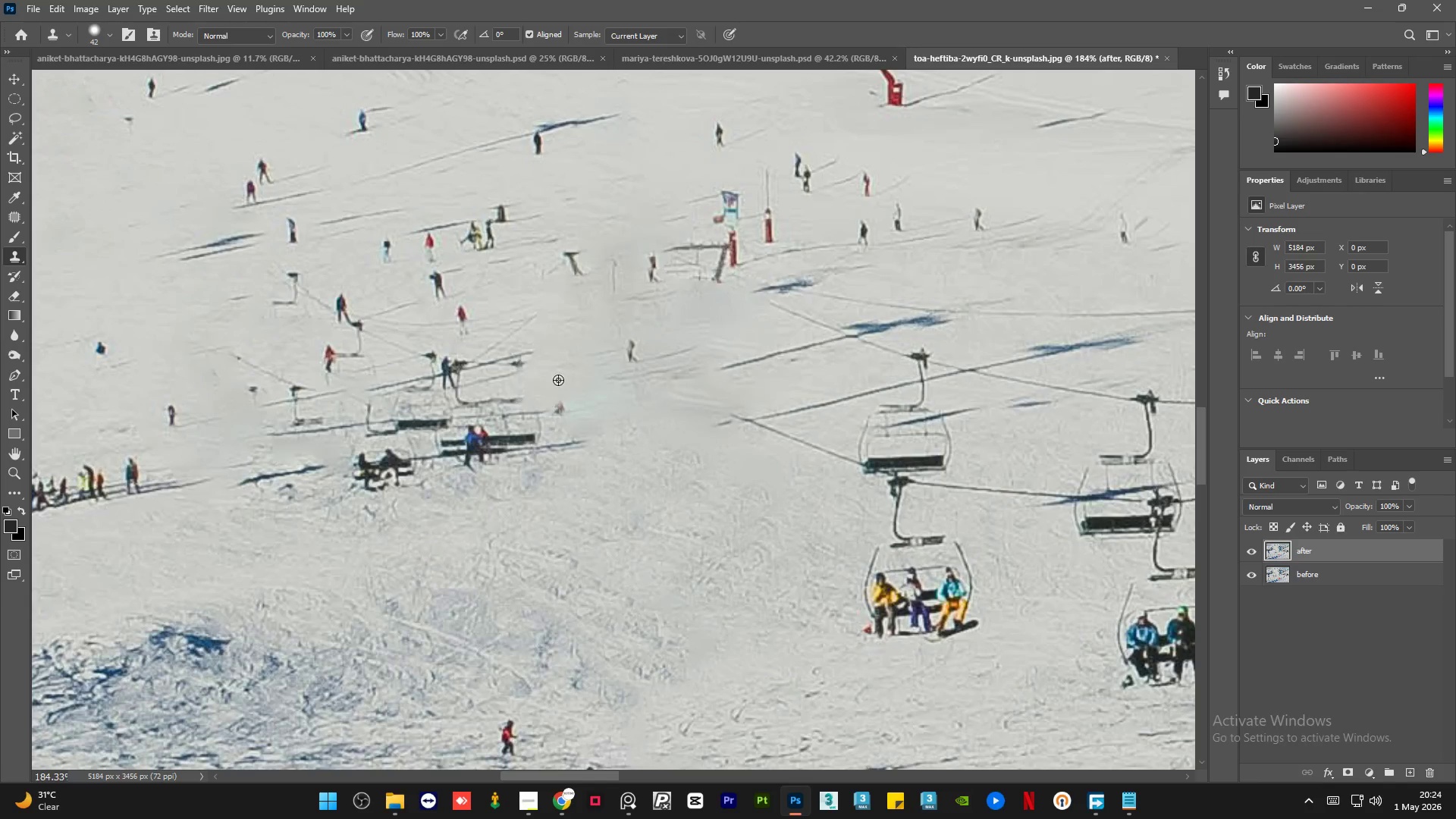 
hold_key(key=AltLeft, duration=0.34)
left_click_drag(start_coordinate=[580, 355], to_coordinate=[580, 359])
 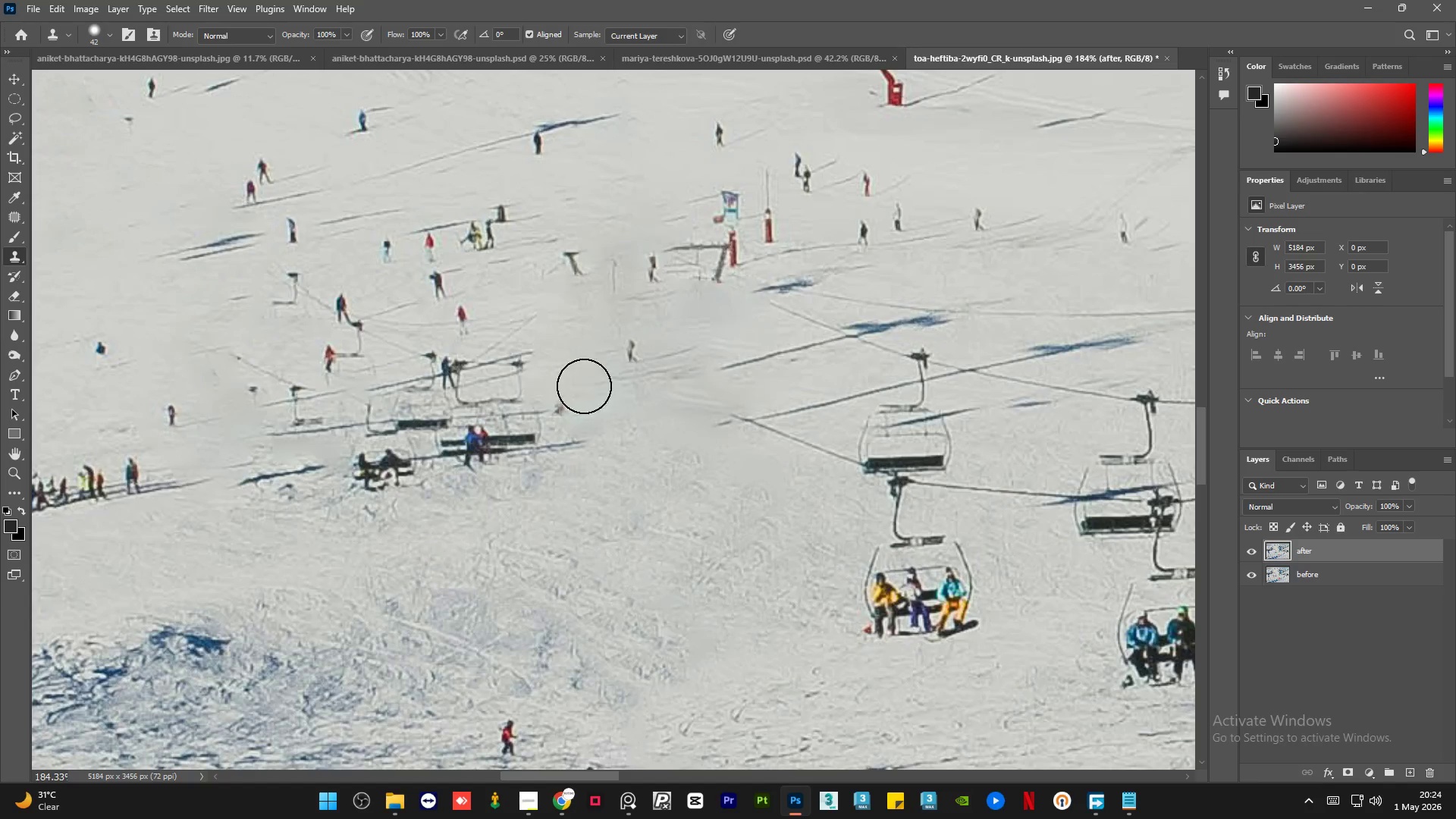 
left_click_drag(start_coordinate=[587, 392], to_coordinate=[611, 415])
 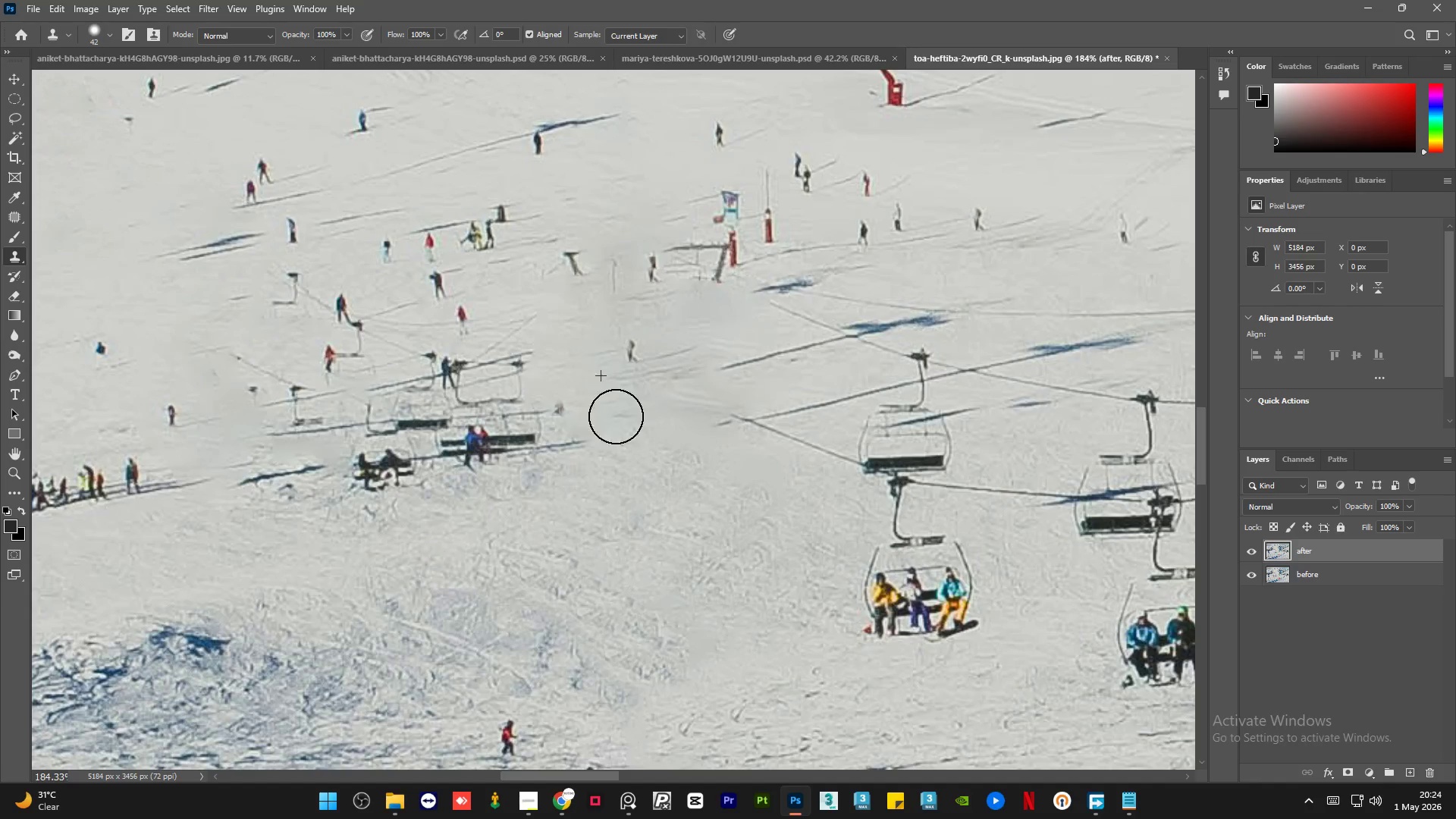 
hold_key(key=AltLeft, duration=0.59)
 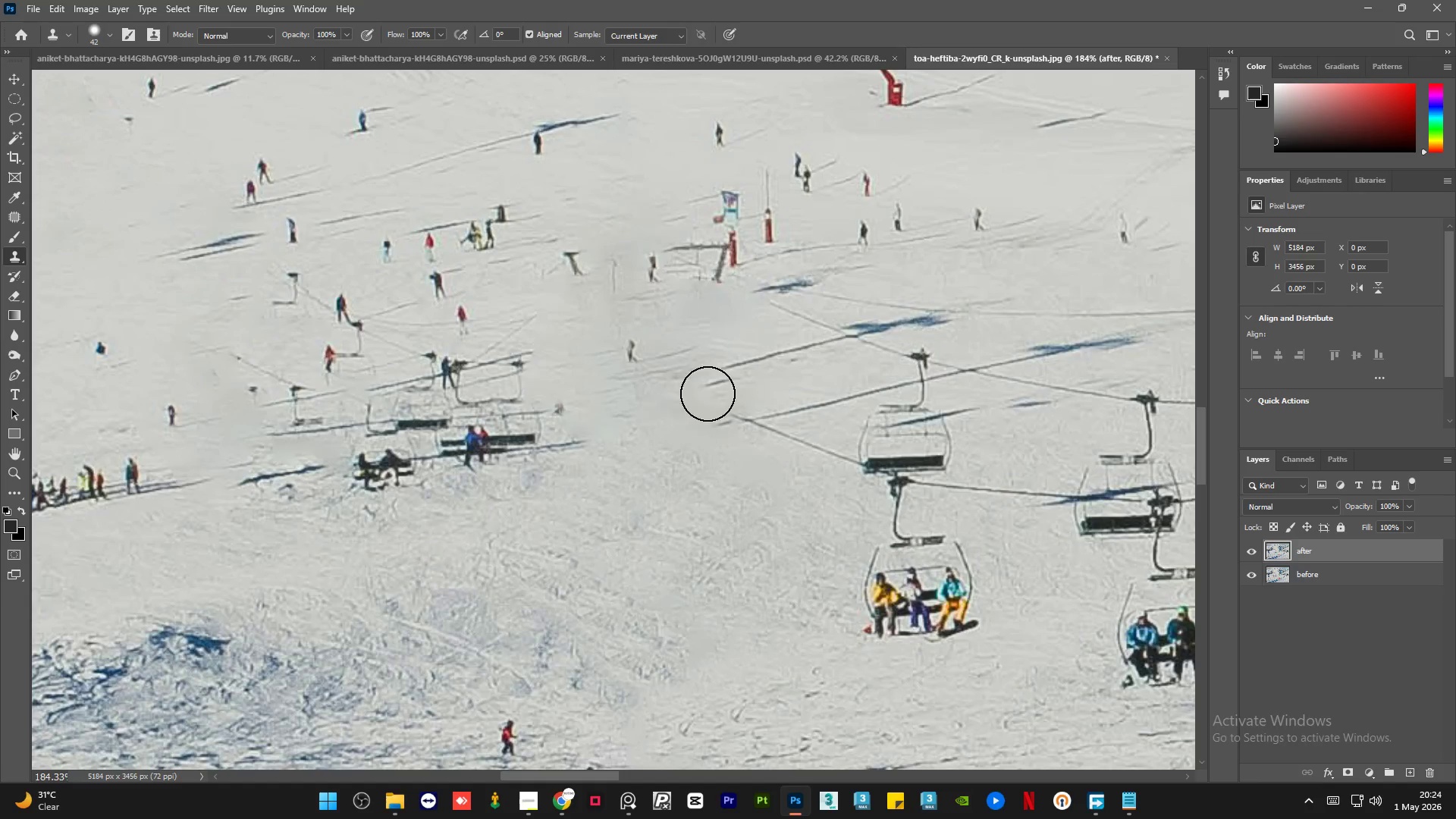 
left_click_drag(start_coordinate=[708, 394], to_coordinate=[639, 407])
 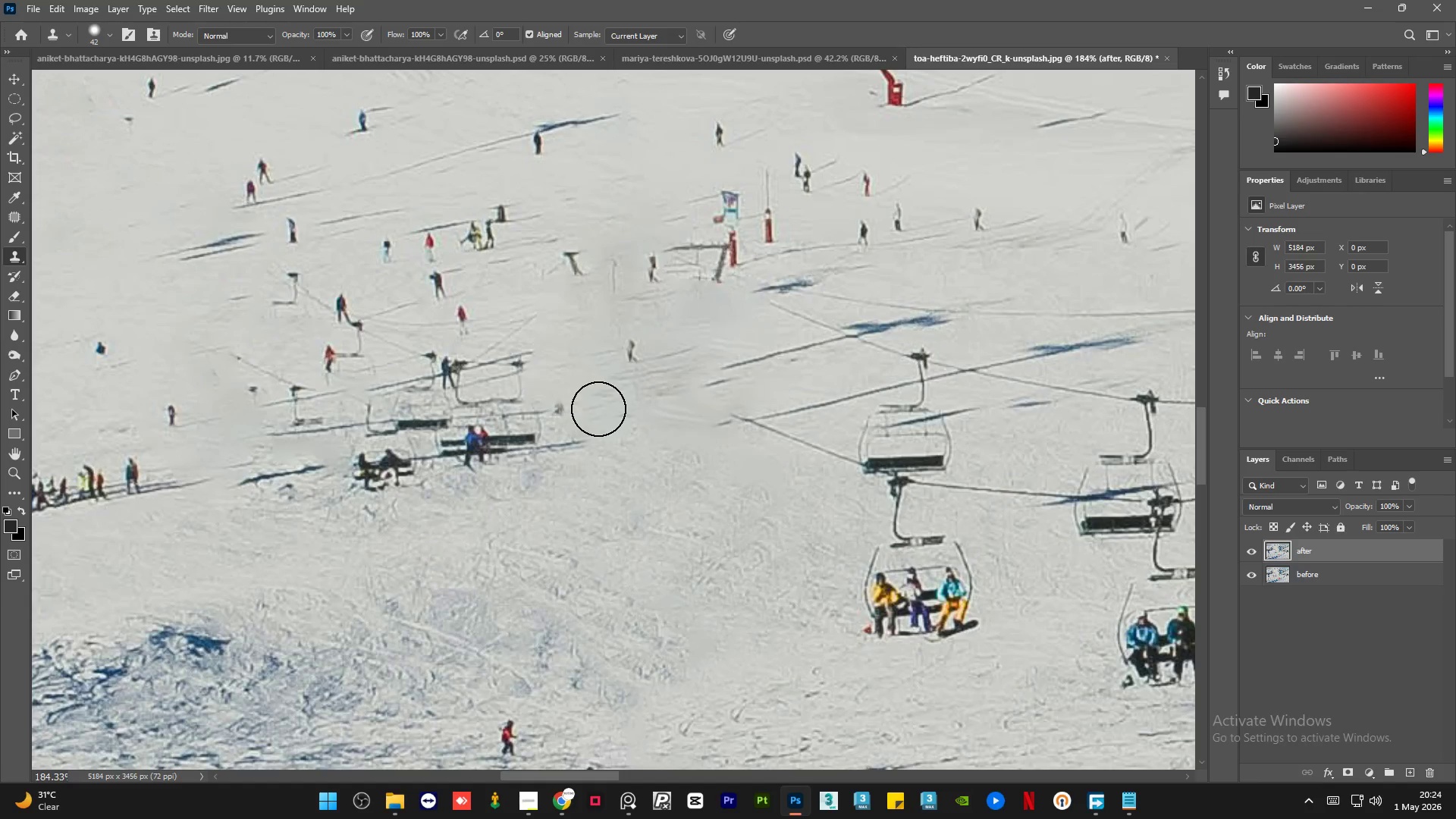 
hold_key(key=AltLeft, duration=0.47)
left_click([755, 390])
 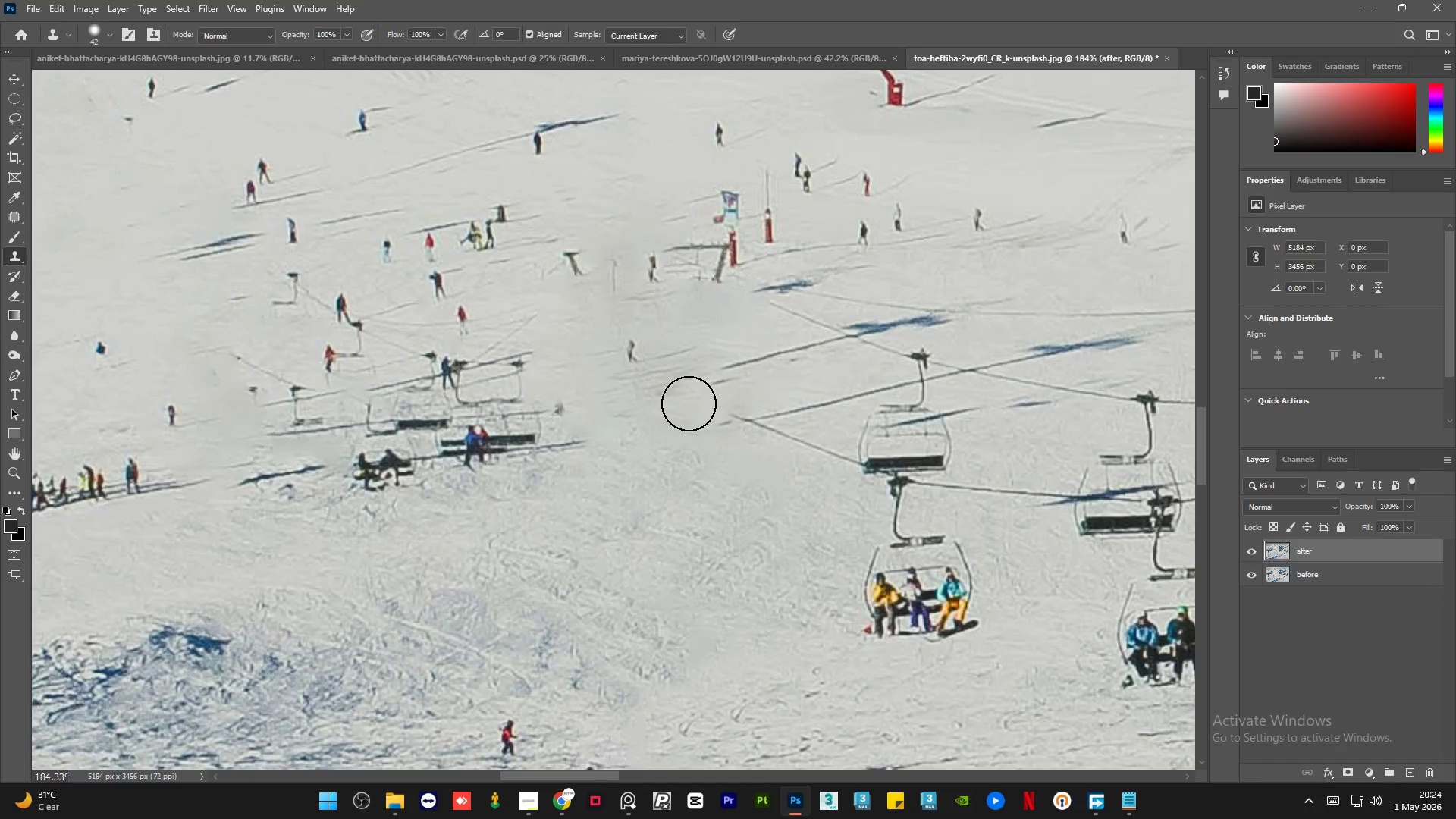 
left_click_drag(start_coordinate=[686, 403], to_coordinate=[649, 422])
 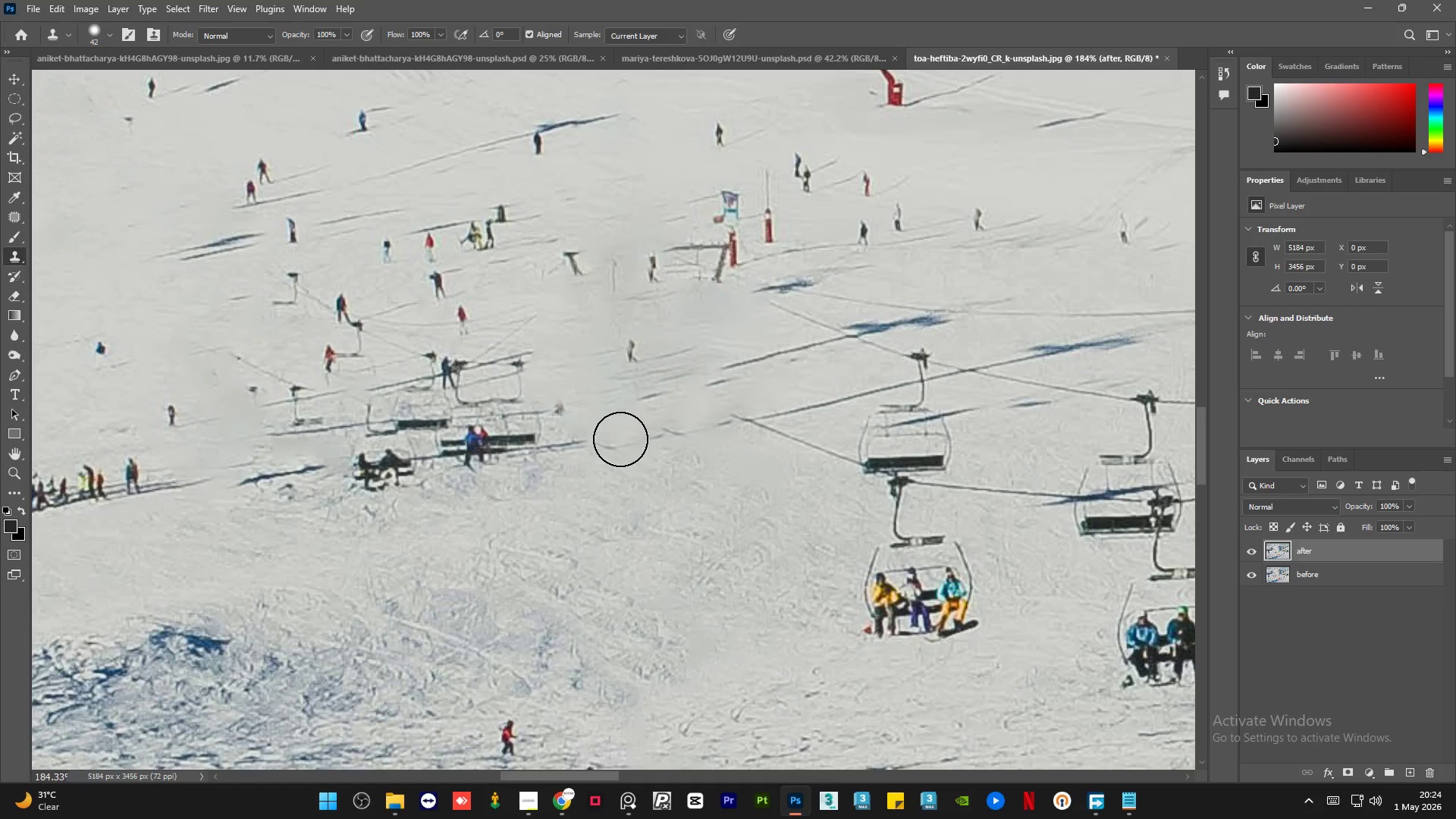 
hold_key(key=AltLeft, duration=0.5)
left_click([612, 382])
 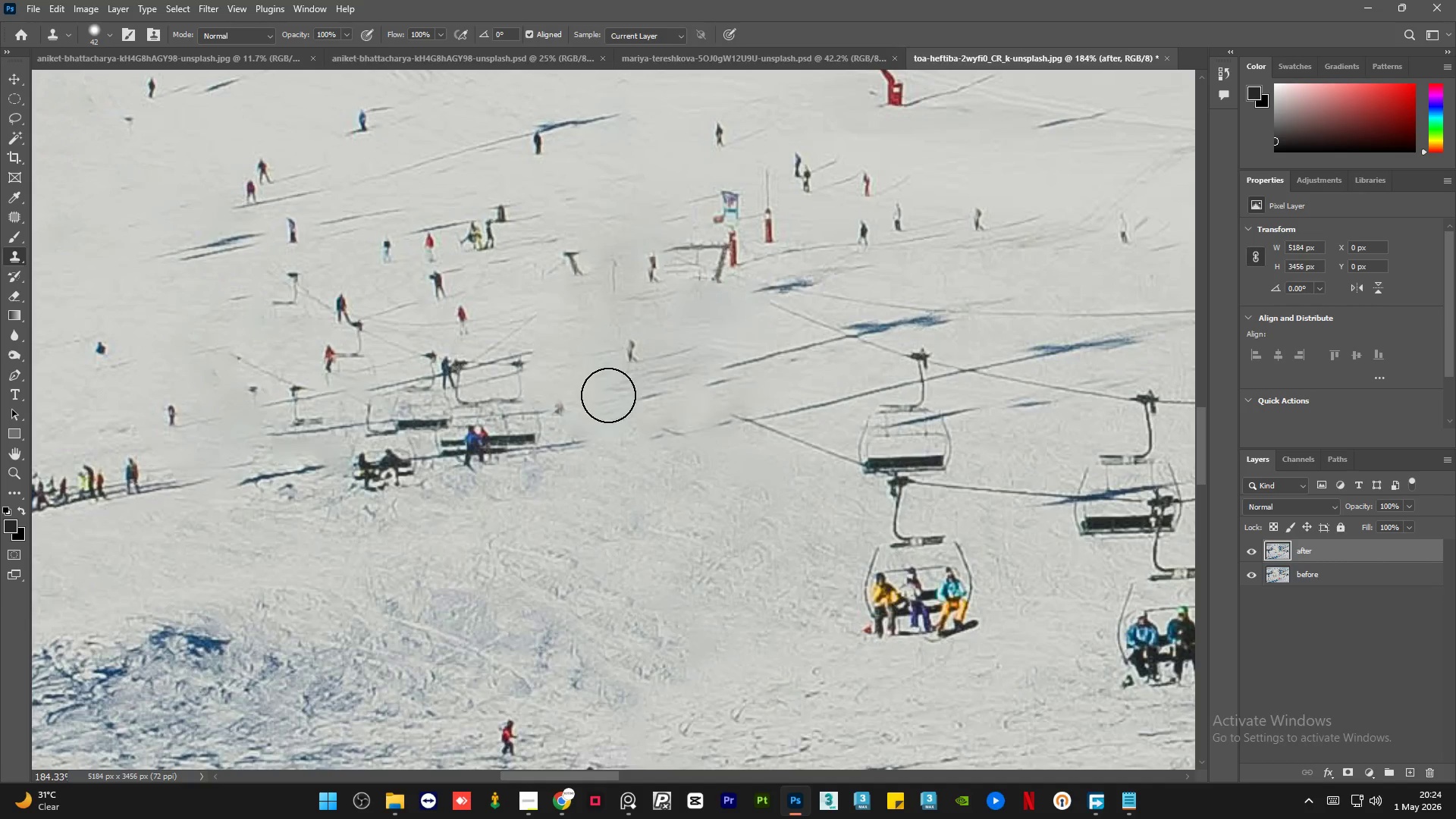 
left_click_drag(start_coordinate=[608, 397], to_coordinate=[607, 419])
 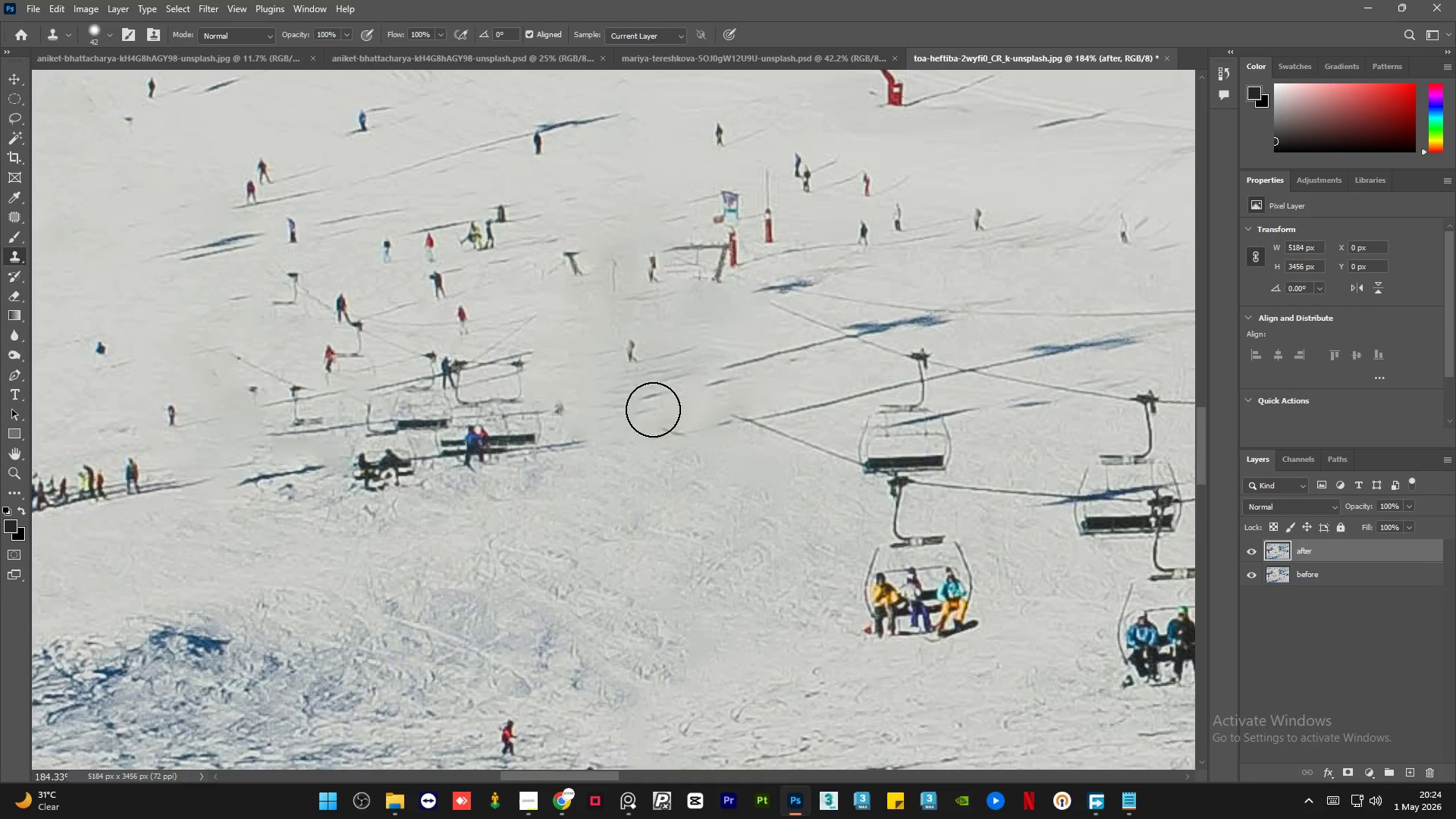 
hold_key(key=AltLeft, duration=1.92)
scroll: coordinate [519, 381], scroll_direction: down, amount: 19.0
 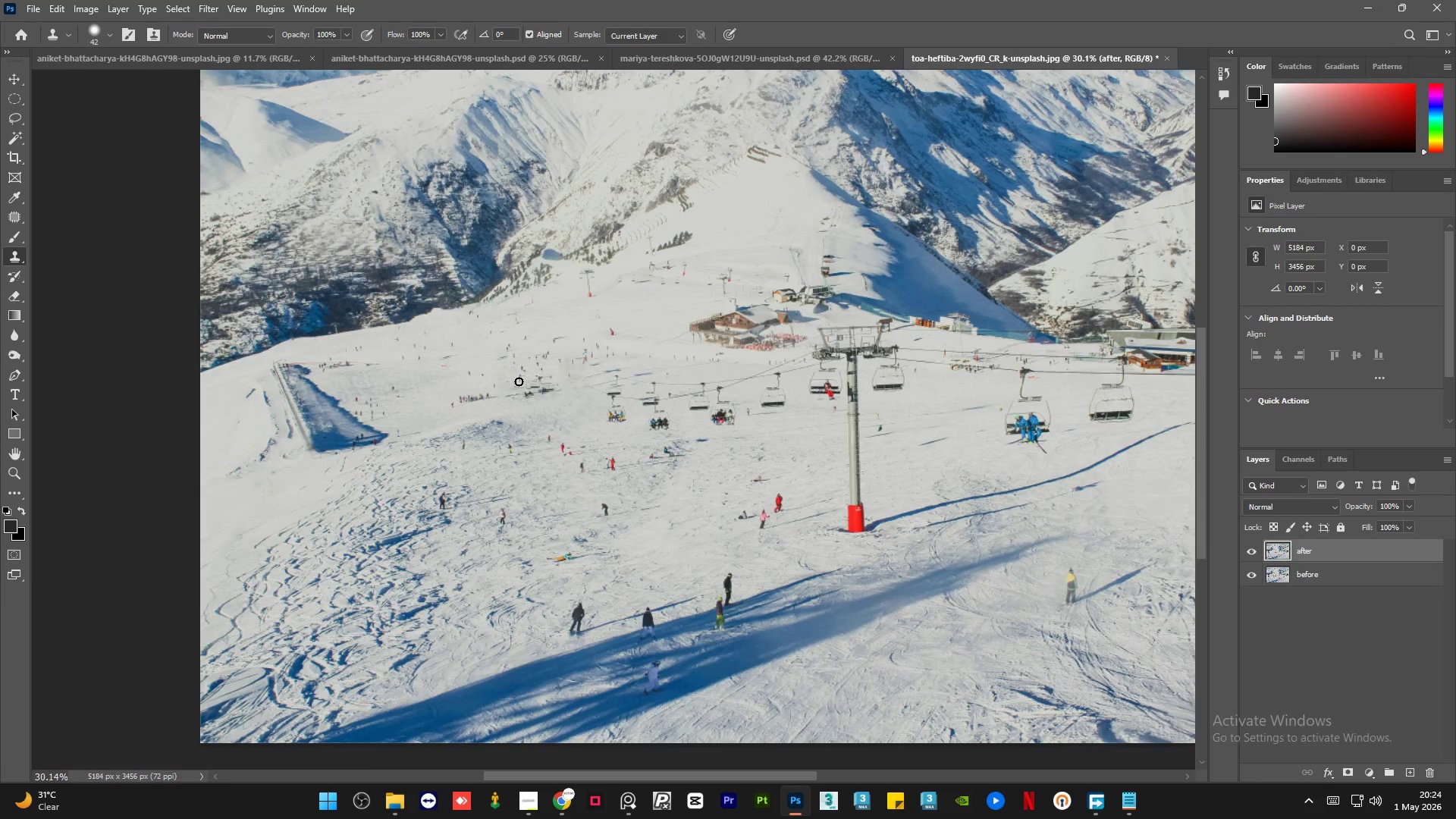 
hold_key(key=AltLeft, duration=2.61)
scroll: coordinate [550, 262], scroll_direction: up, amount: 21.0
 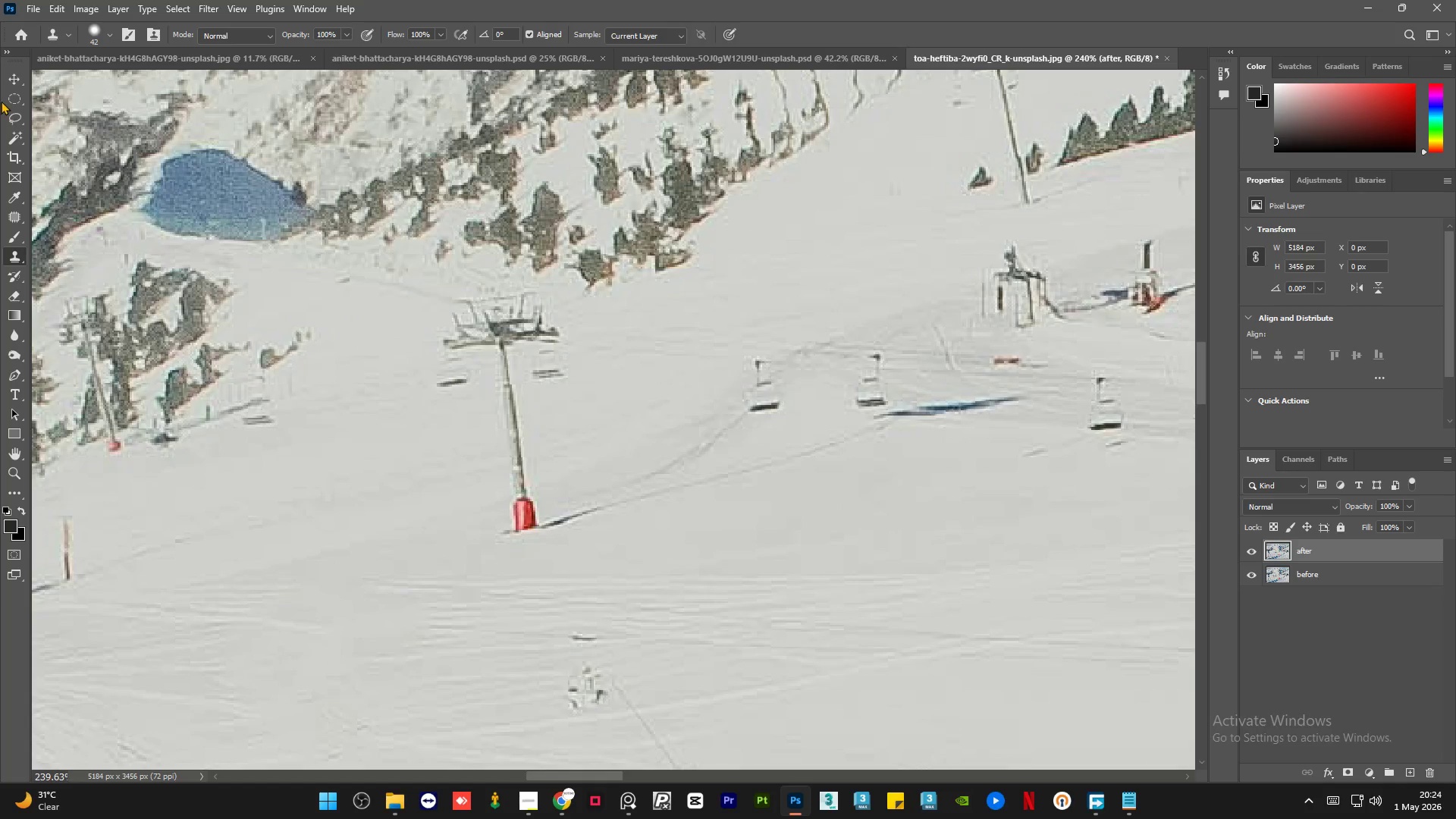 
left_click([17, 118])
 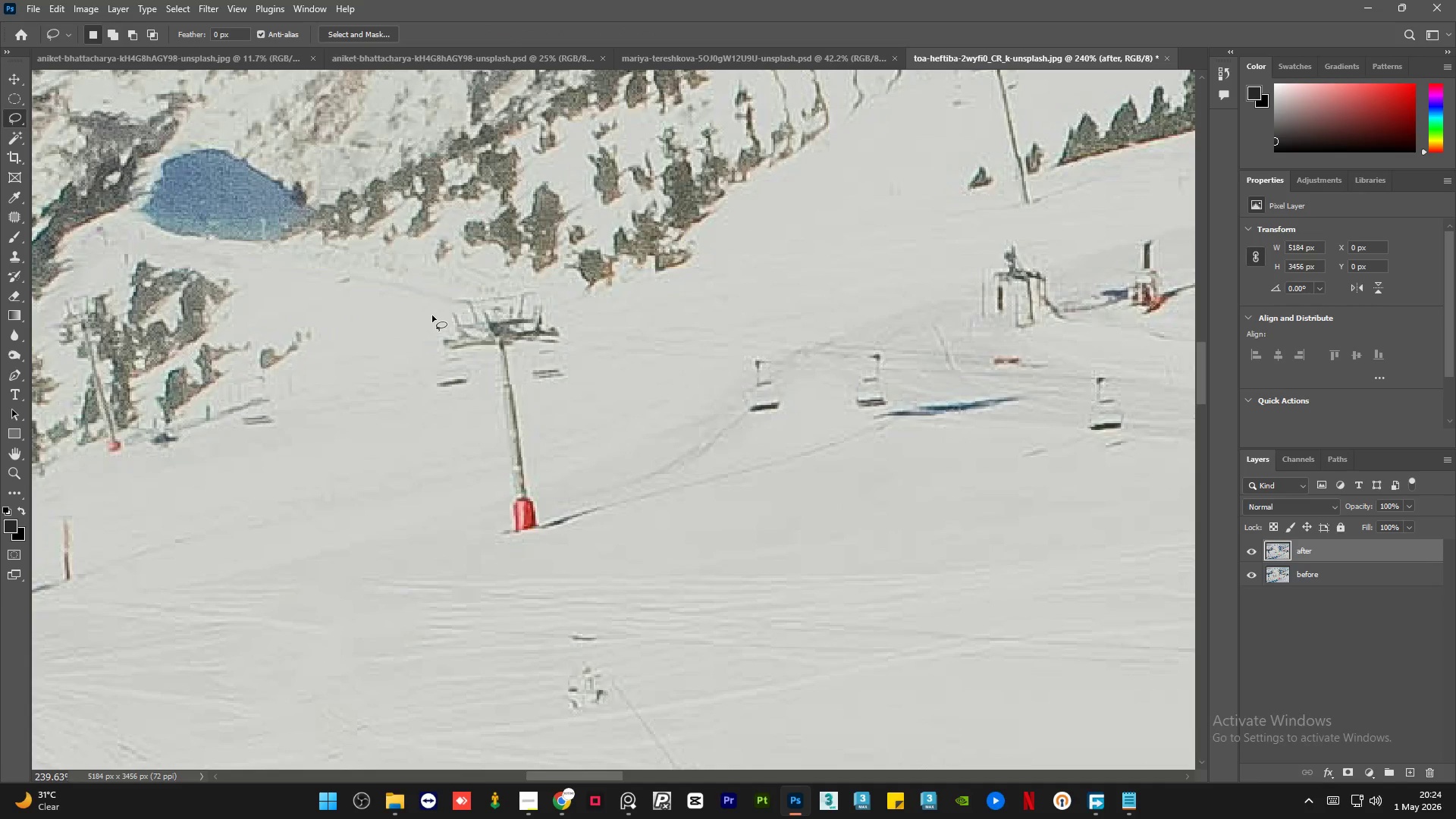 
left_click_drag(start_coordinate=[441, 321], to_coordinate=[435, 318])
 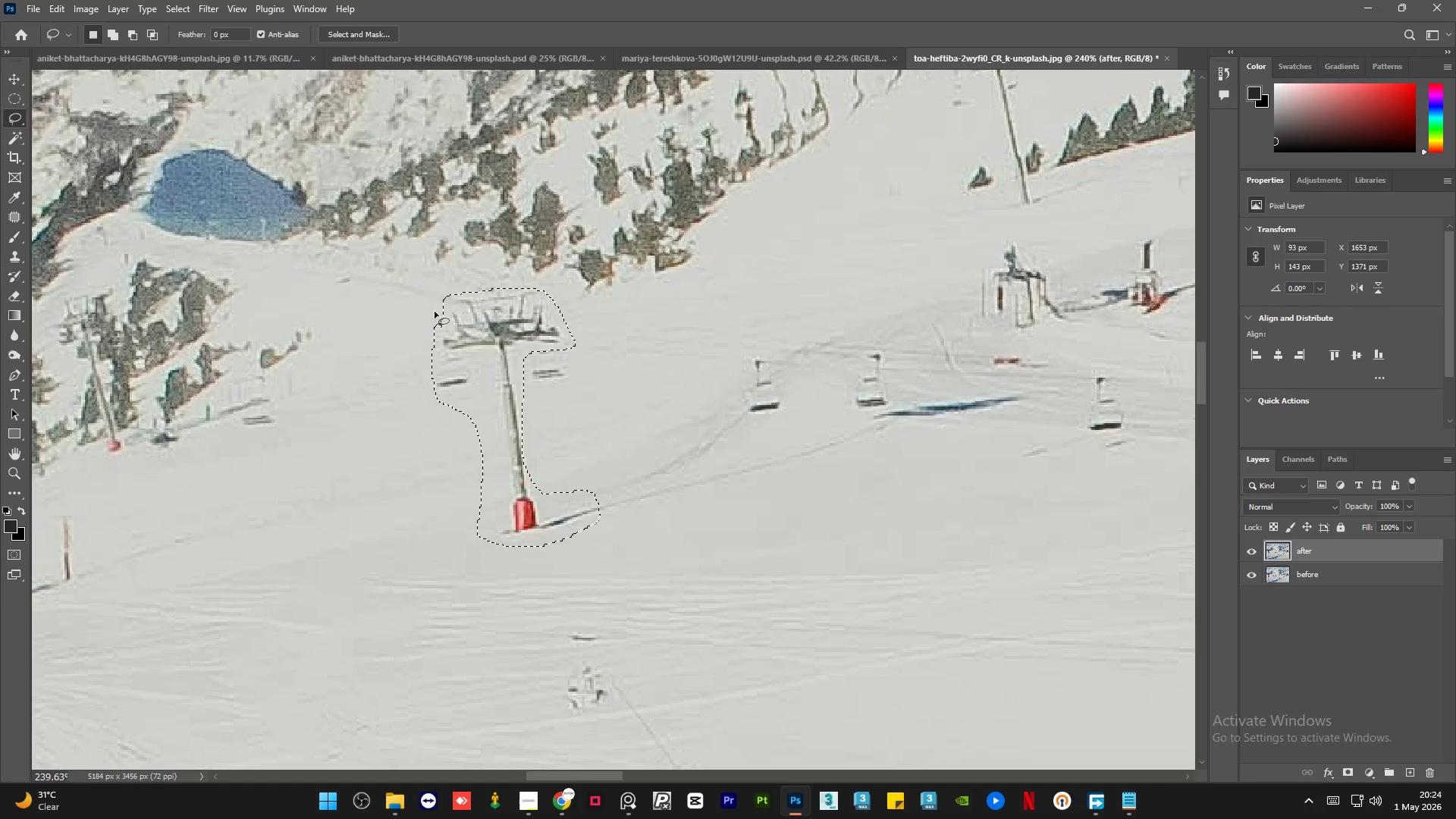 
key(Shift+F5)
 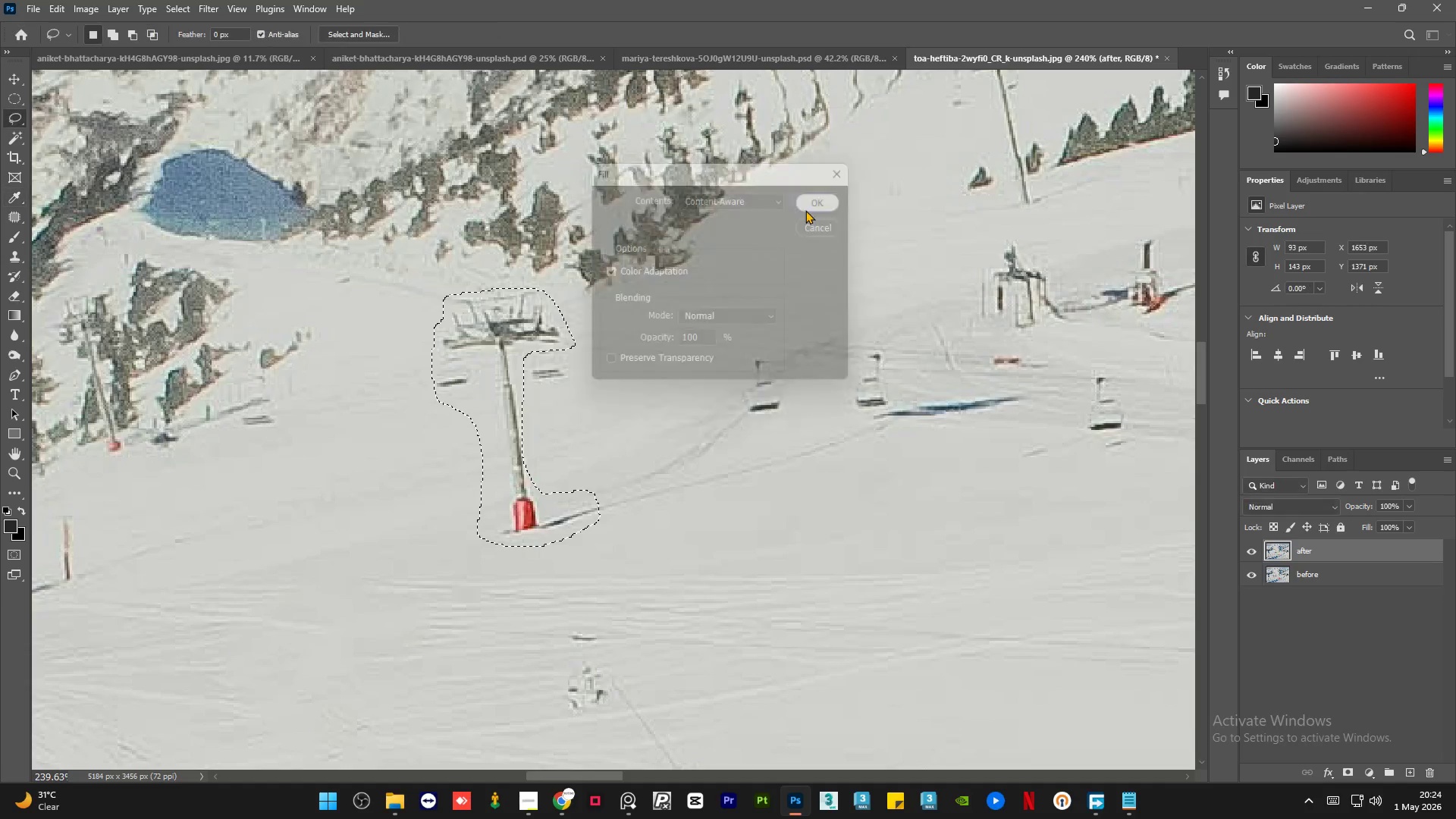 
key(Control+D)
 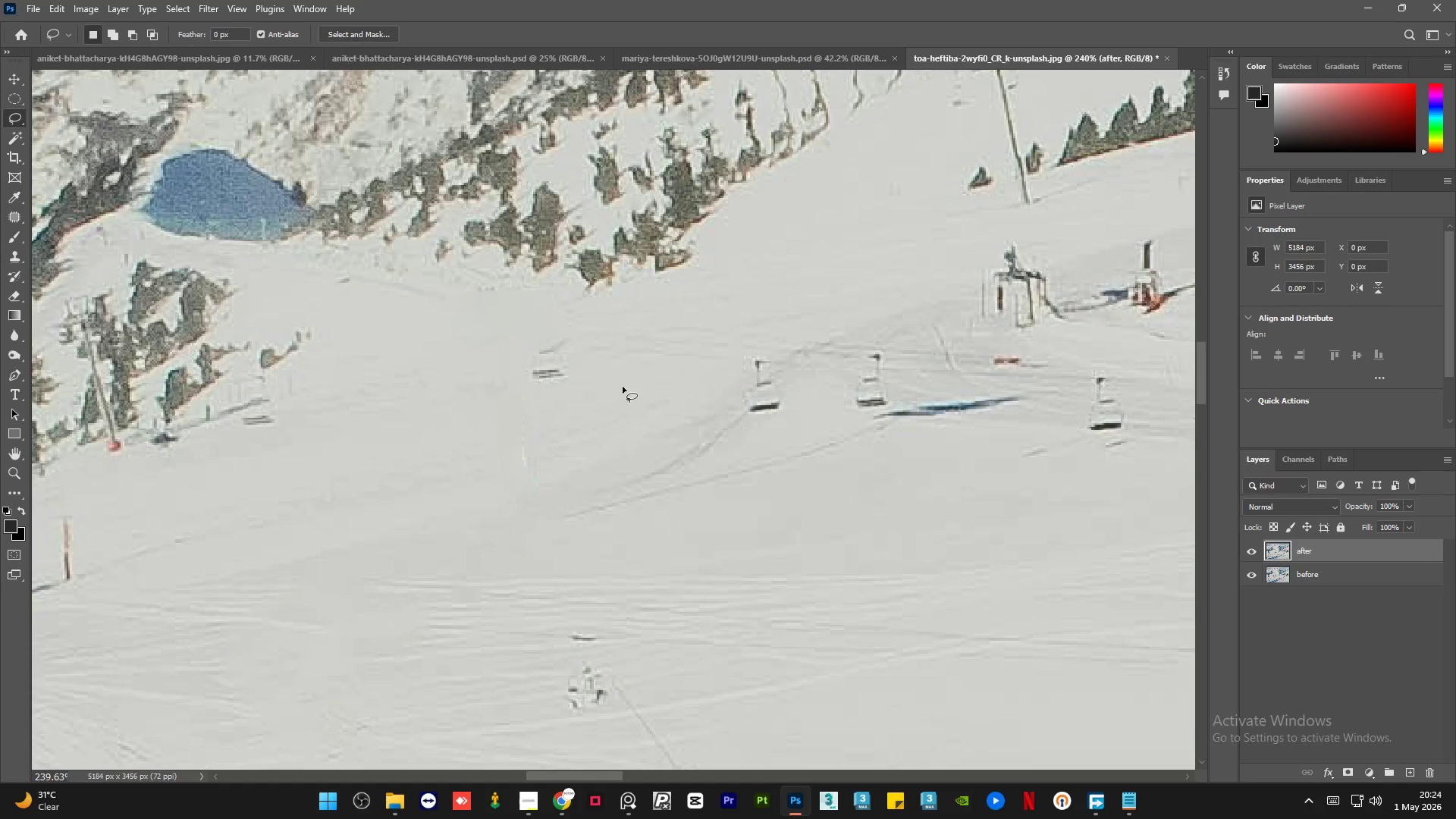 
hold_key(key=AltLeft, duration=0.47)
 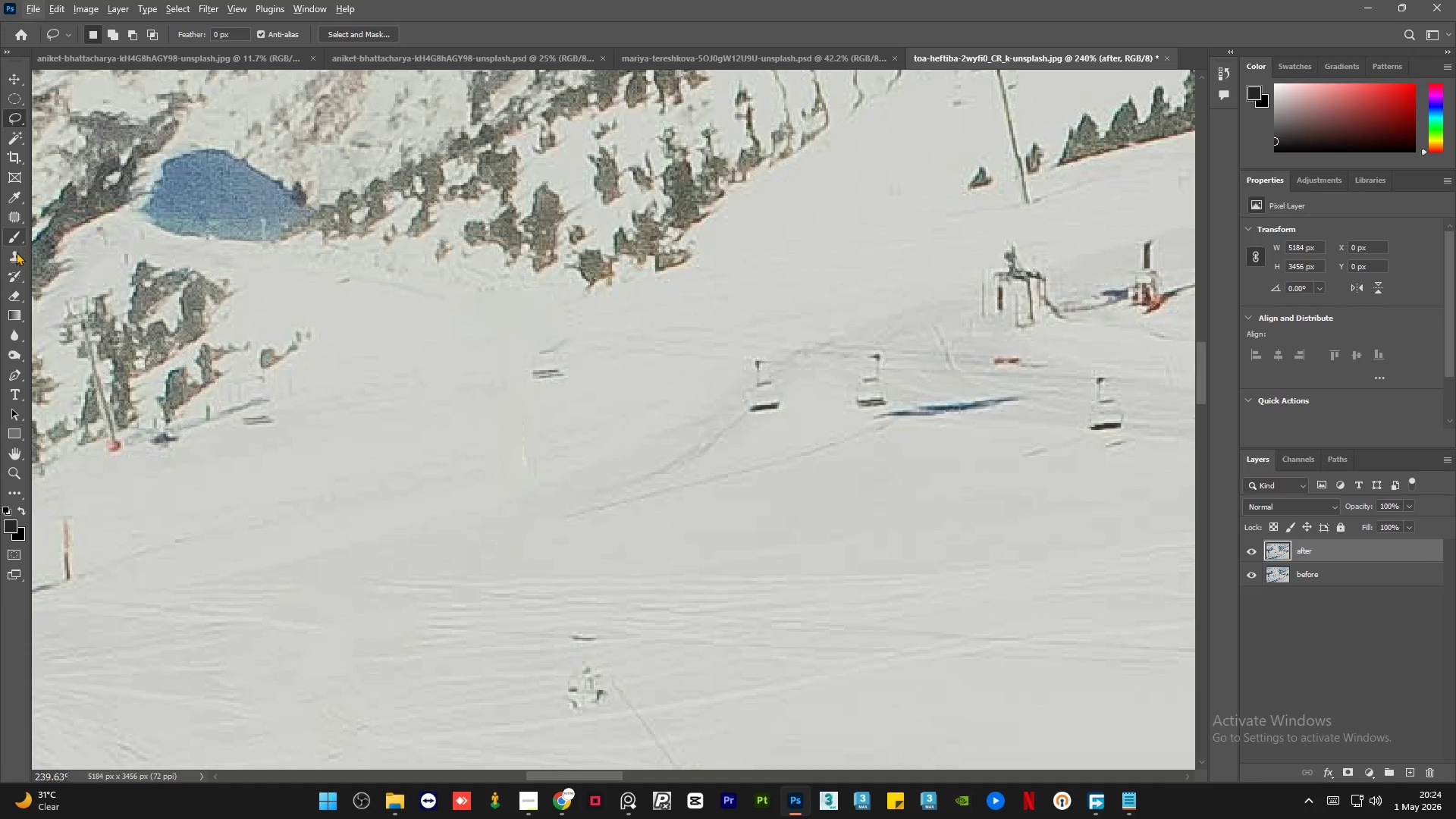 
left_click([14, 254])
 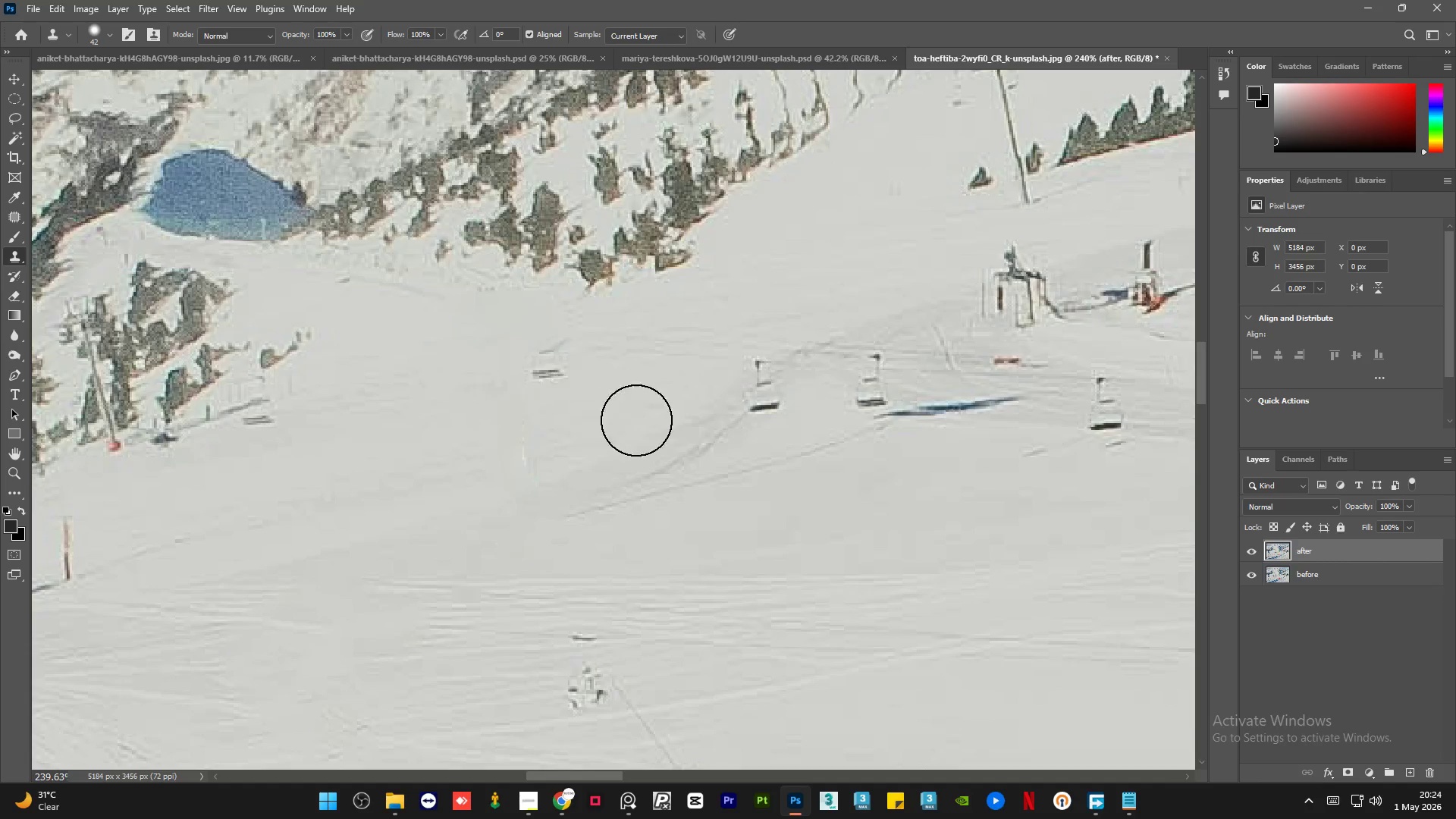 
hold_key(key=AltLeft, duration=0.72)
 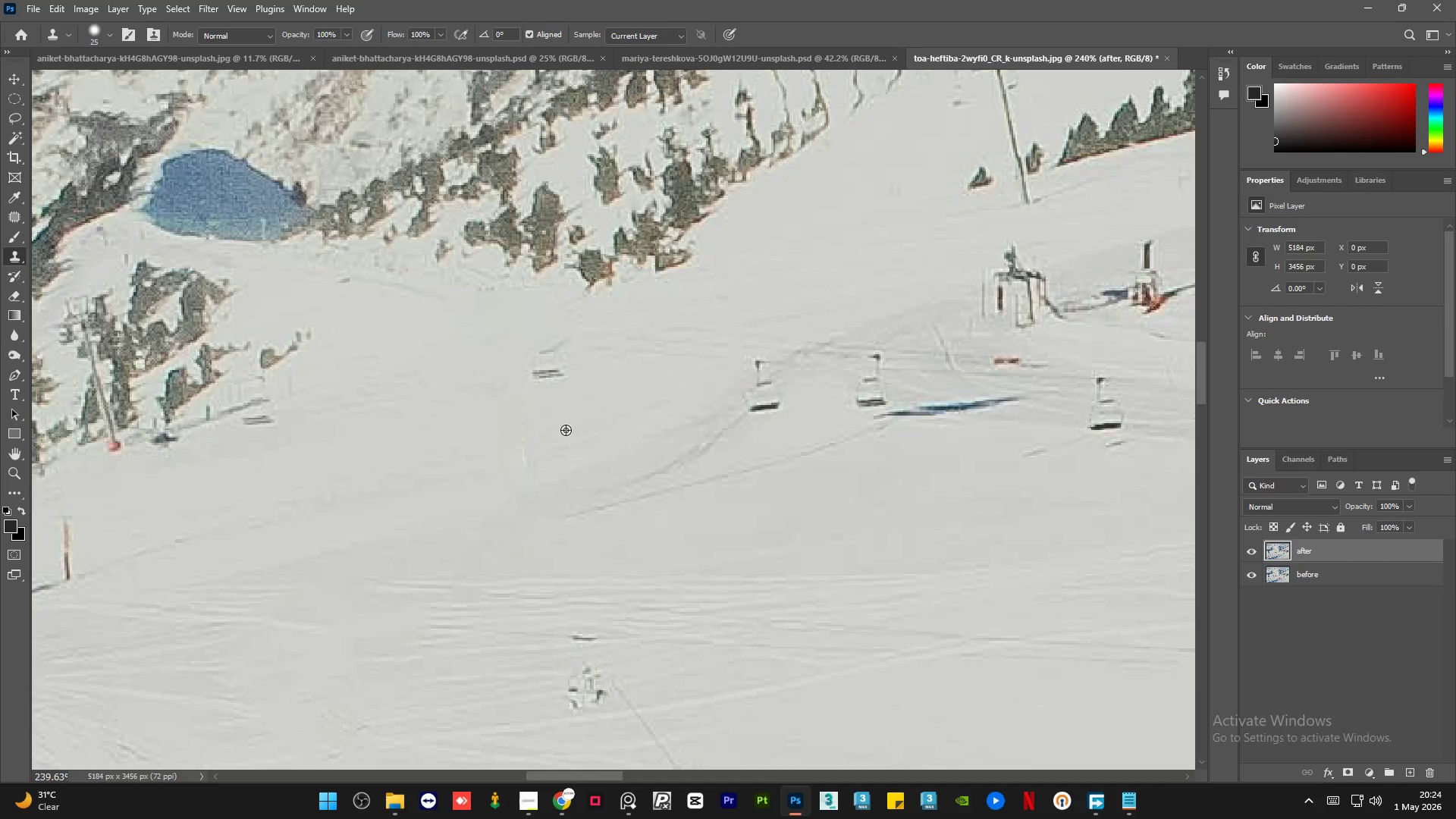 
key(Alt+AltLeft)
 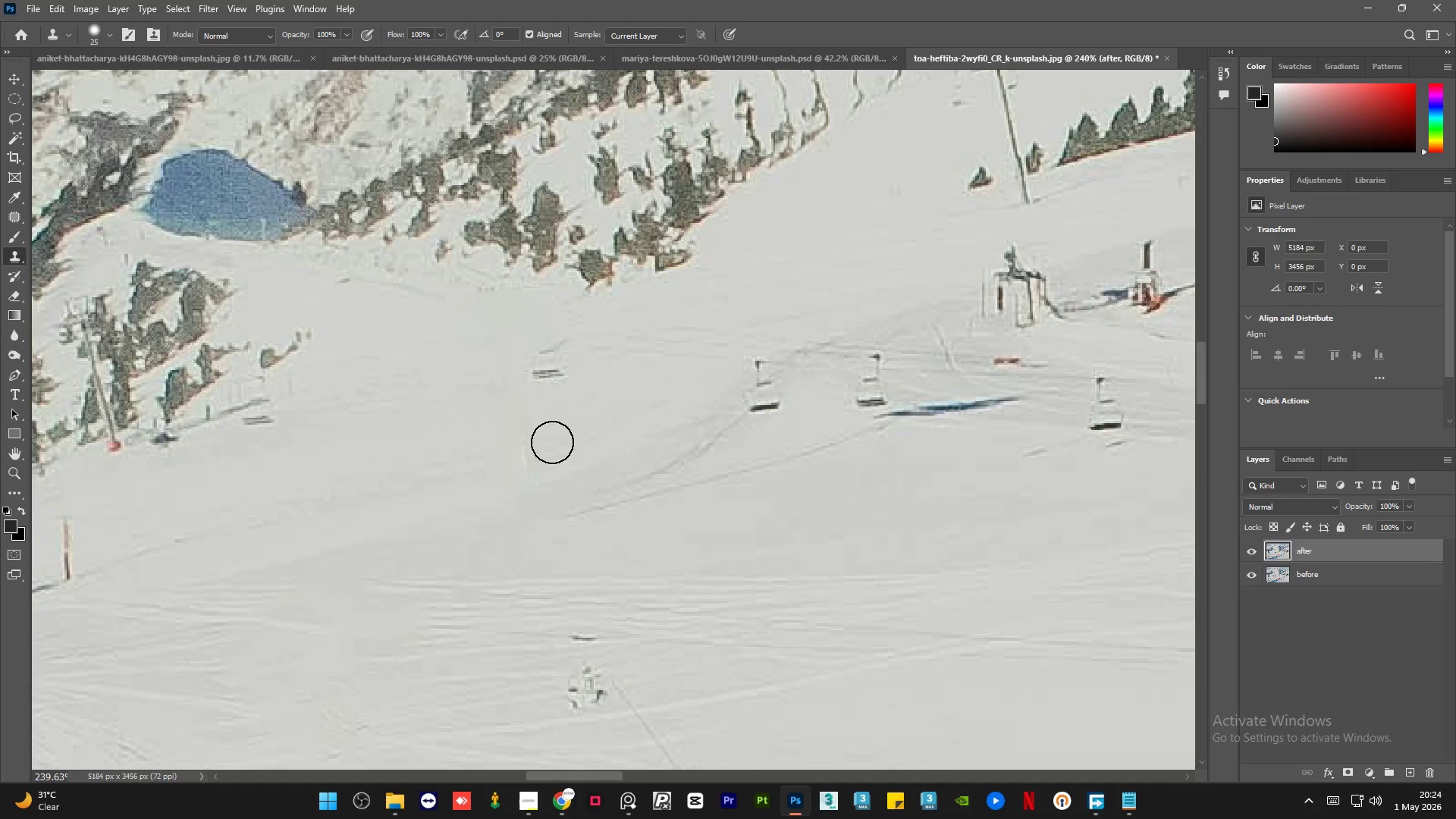 
left_click_drag(start_coordinate=[549, 445], to_coordinate=[485, 459])
 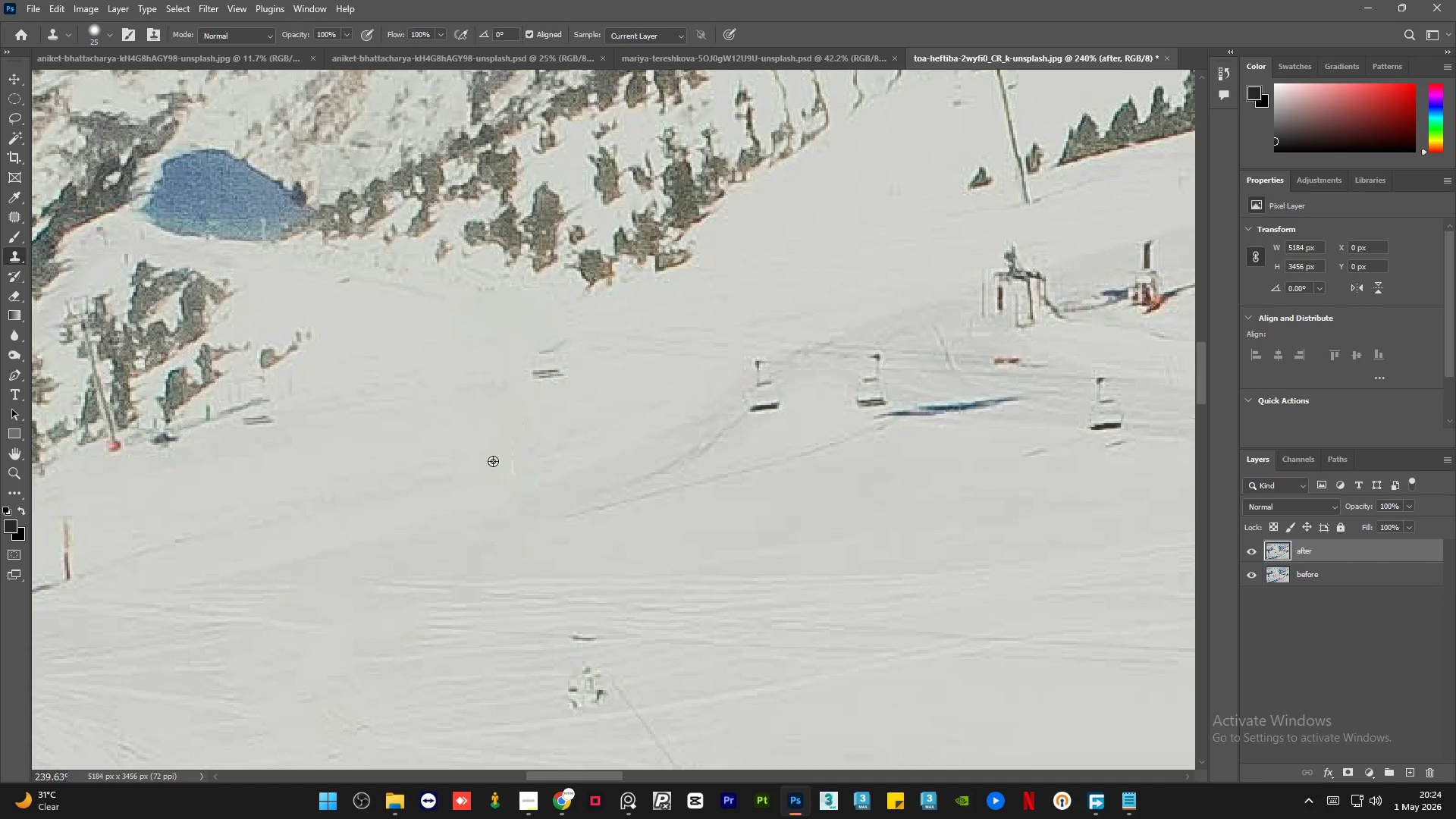 
key(Alt+AltLeft)
 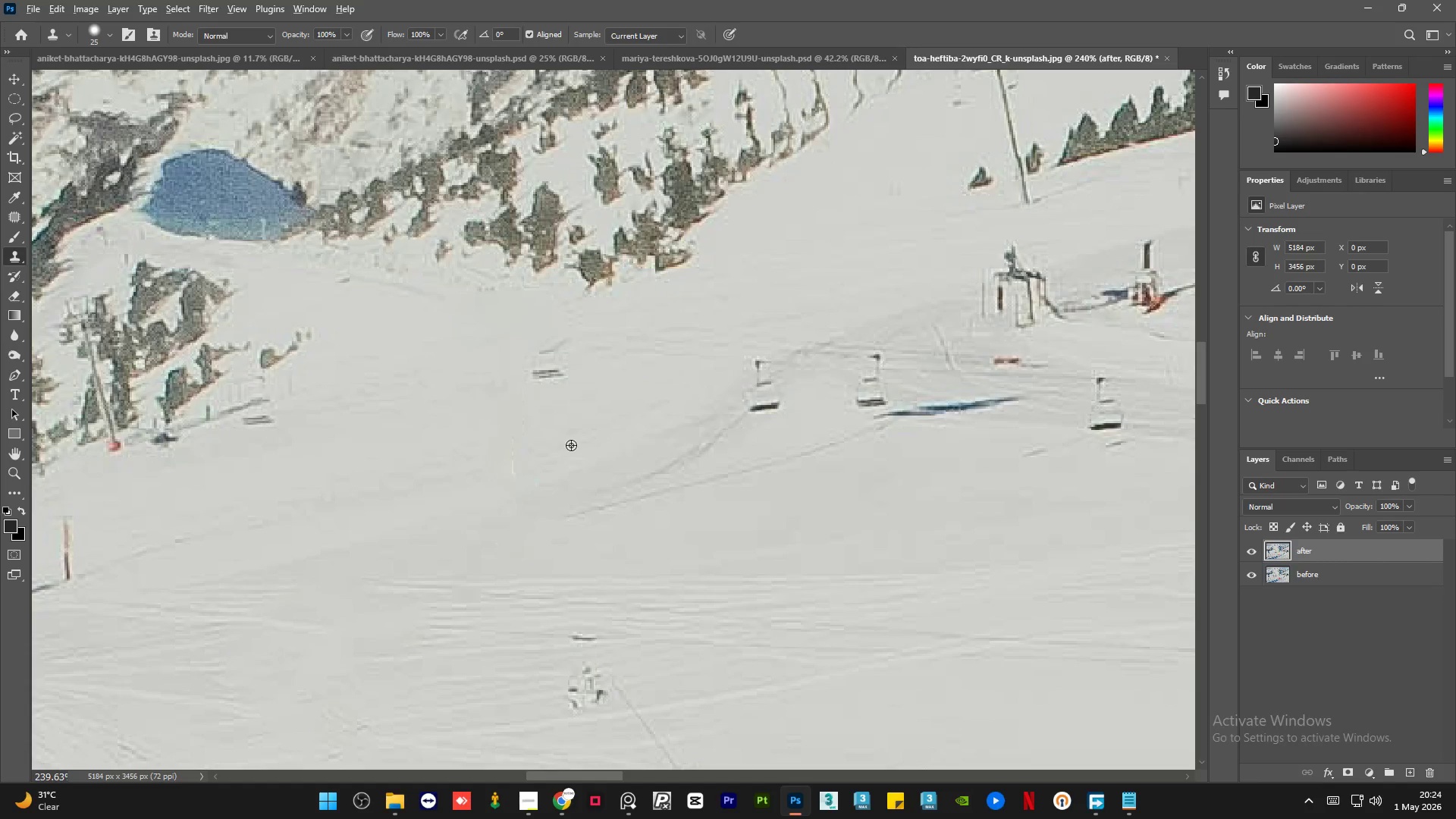 
triple_click([571, 445])
 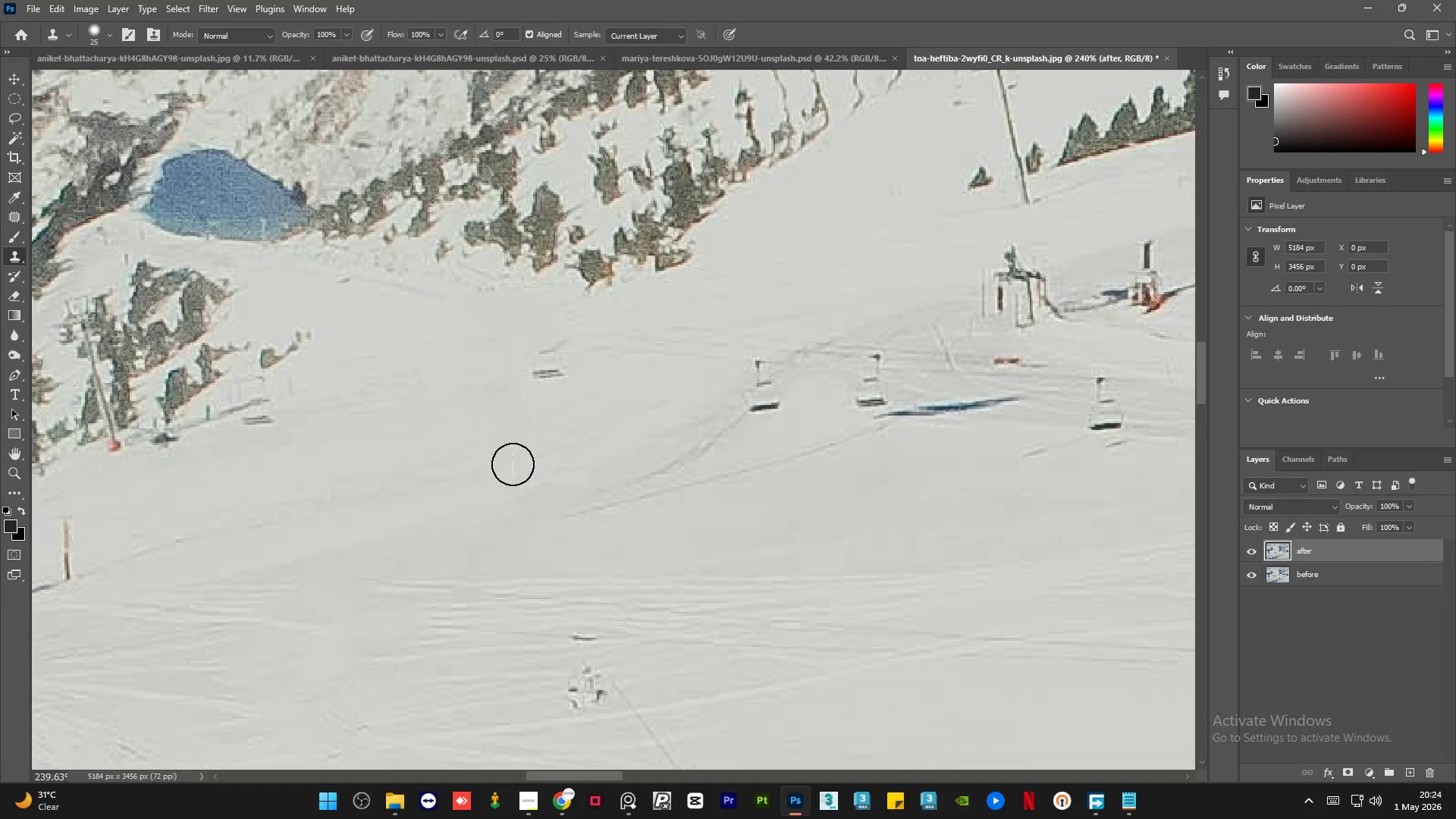 
triple_click([482, 460])
 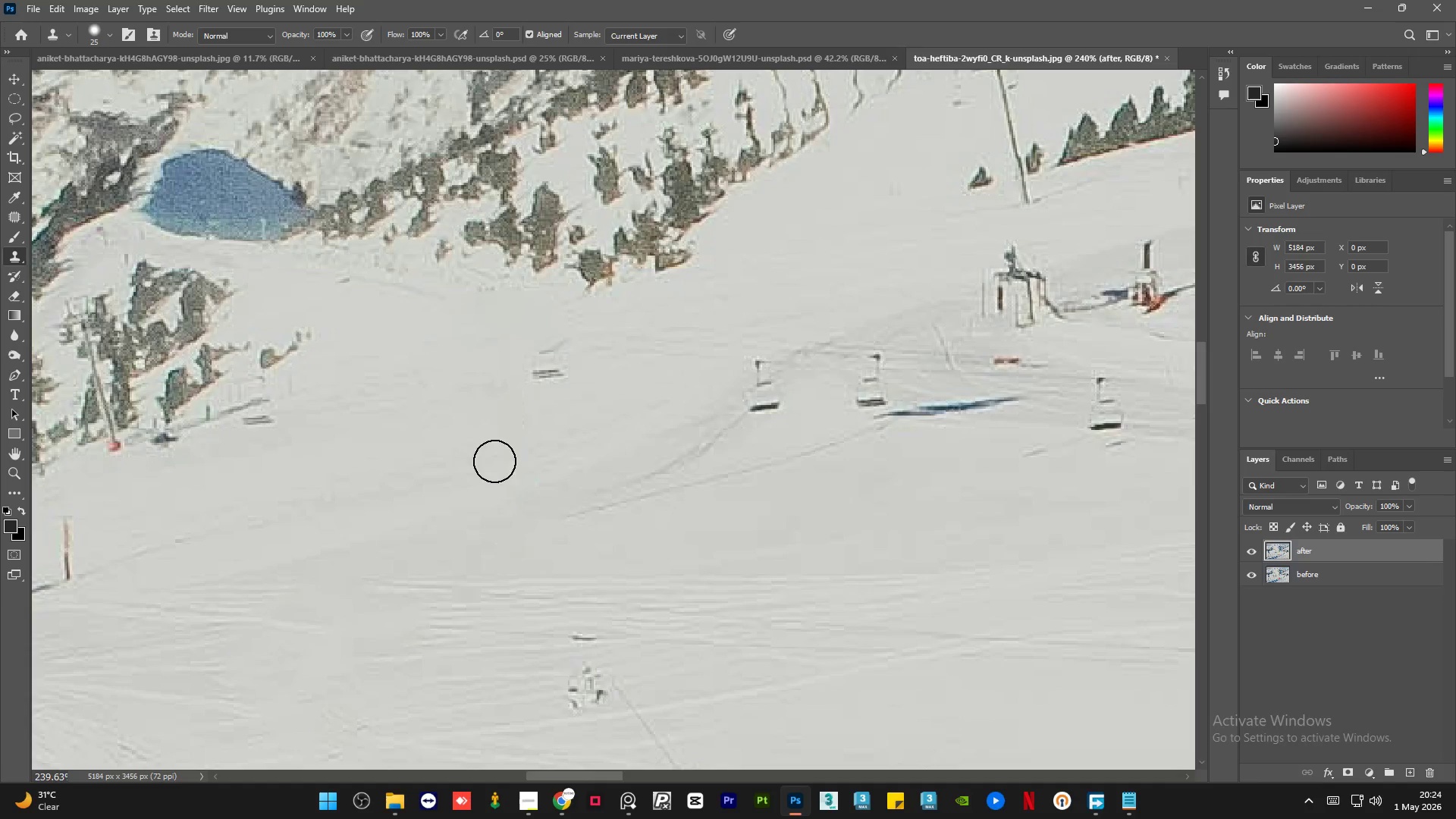 
hold_key(key=AltLeft, duration=0.31)
triple_click([562, 460])
 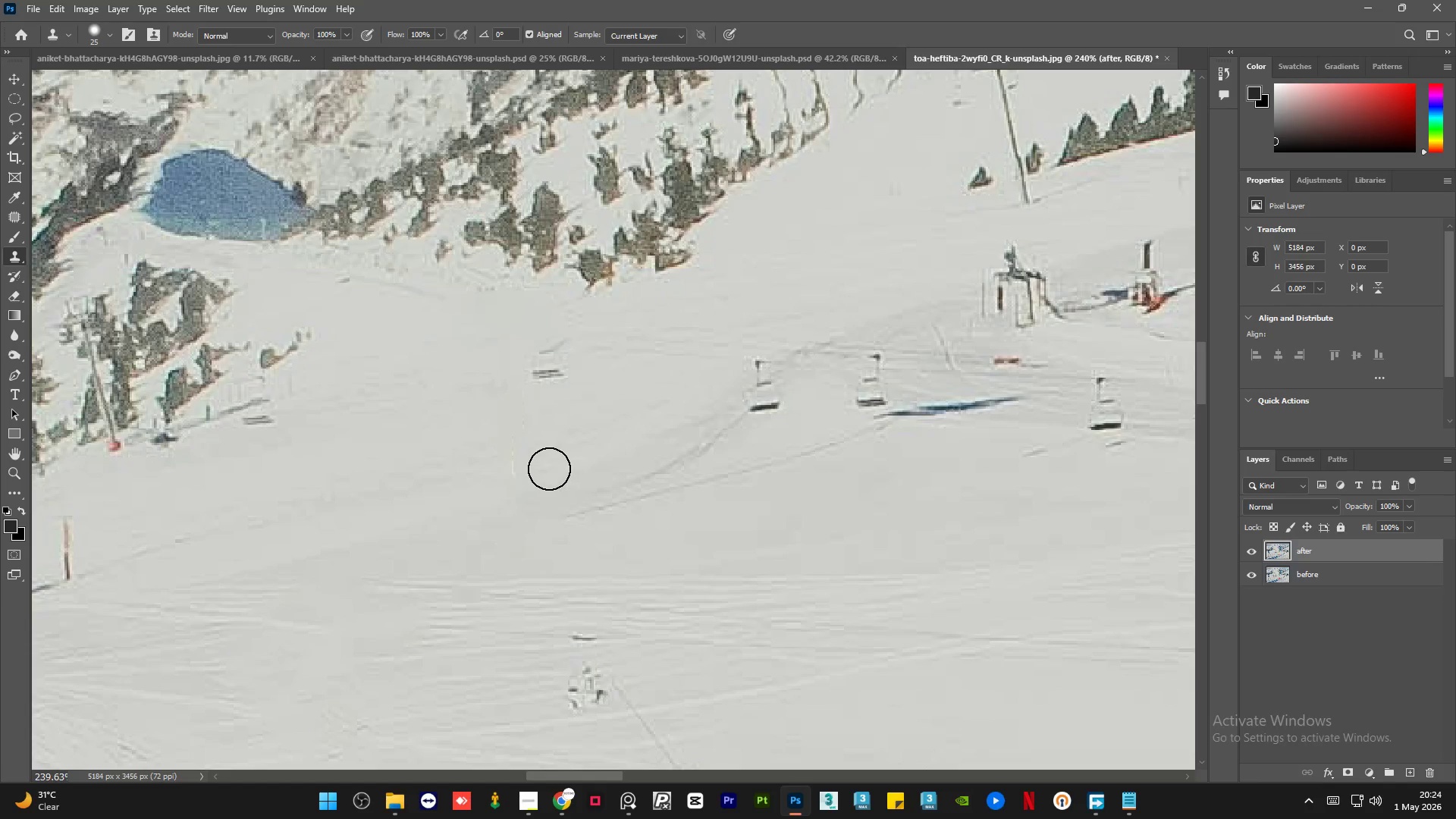 
left_click_drag(start_coordinate=[548, 469], to_coordinate=[494, 461])
 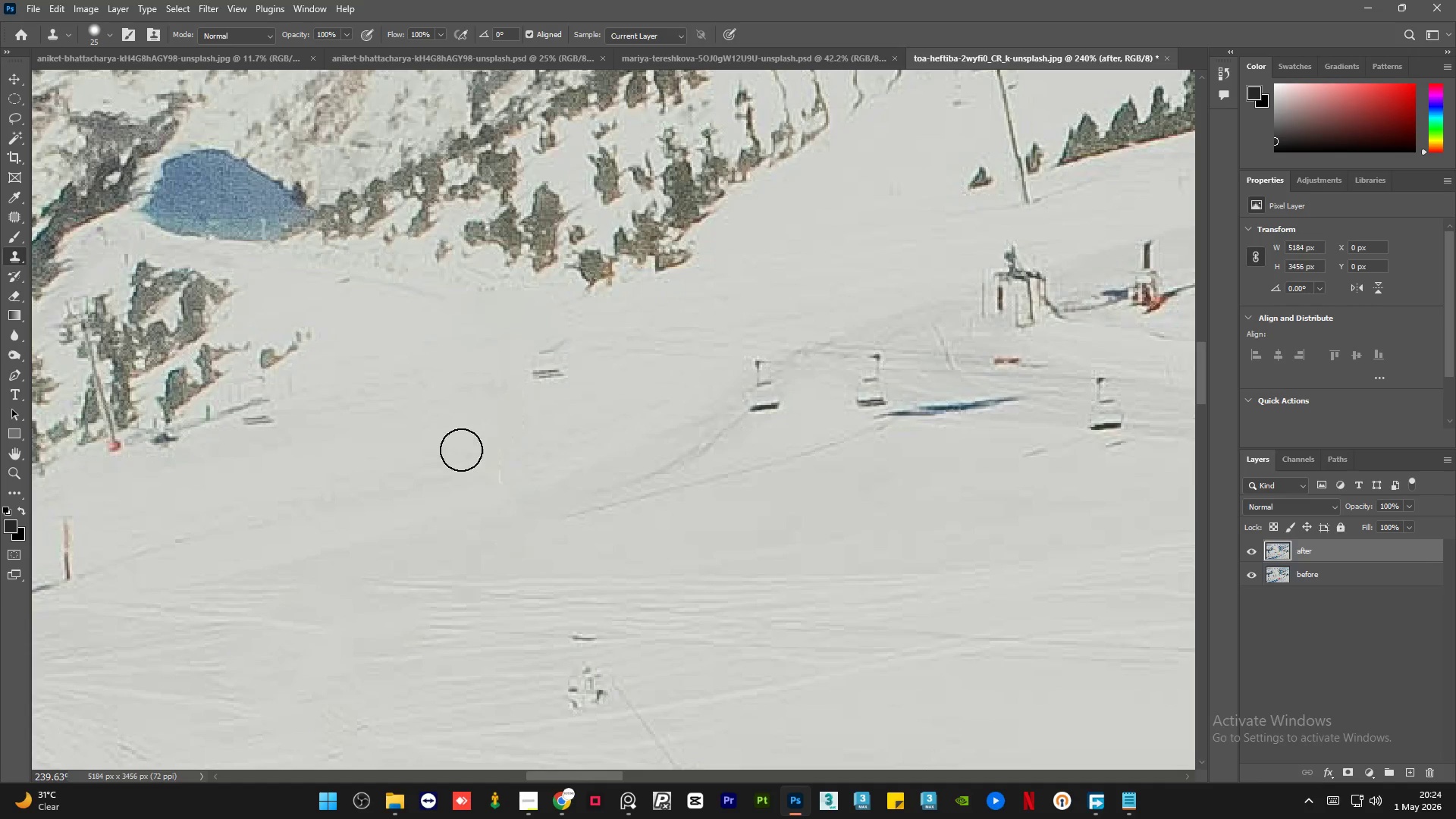 
hold_key(key=AltLeft, duration=0.33)
triple_click([617, 478])
 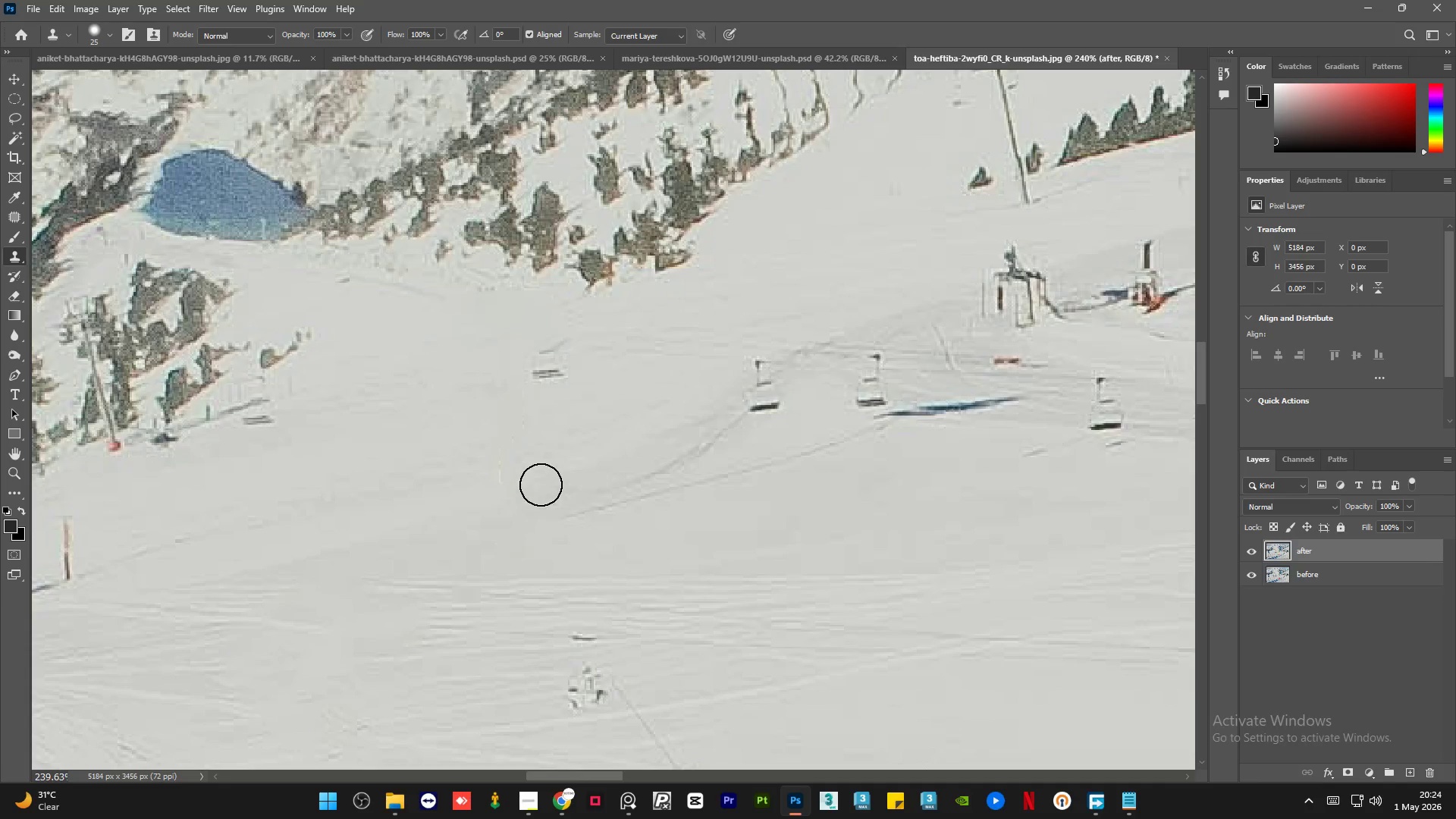 
left_click_drag(start_coordinate=[537, 483], to_coordinate=[480, 469])
 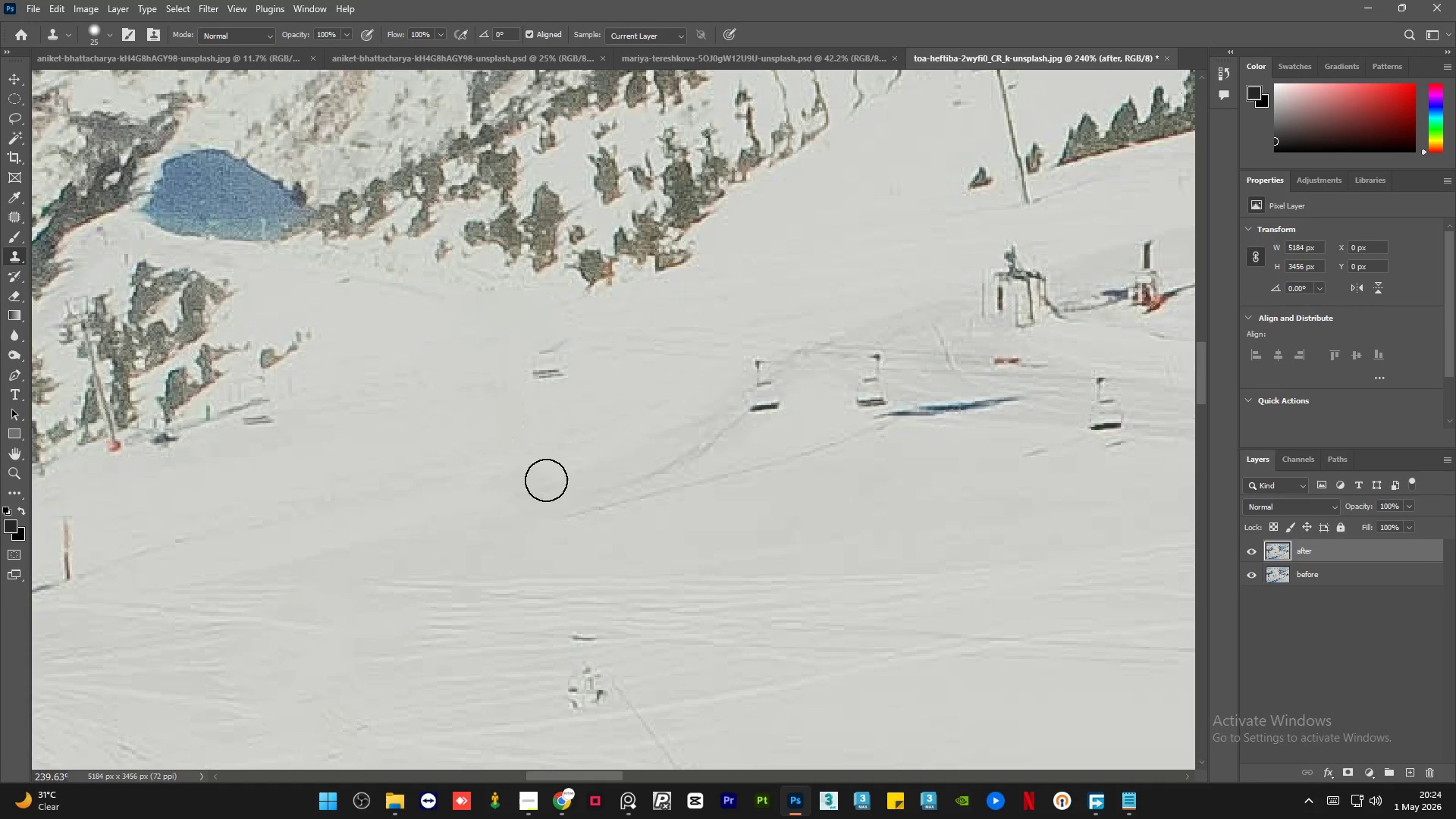 
hold_key(key=AltLeft, duration=0.33)
double_click([622, 485])
 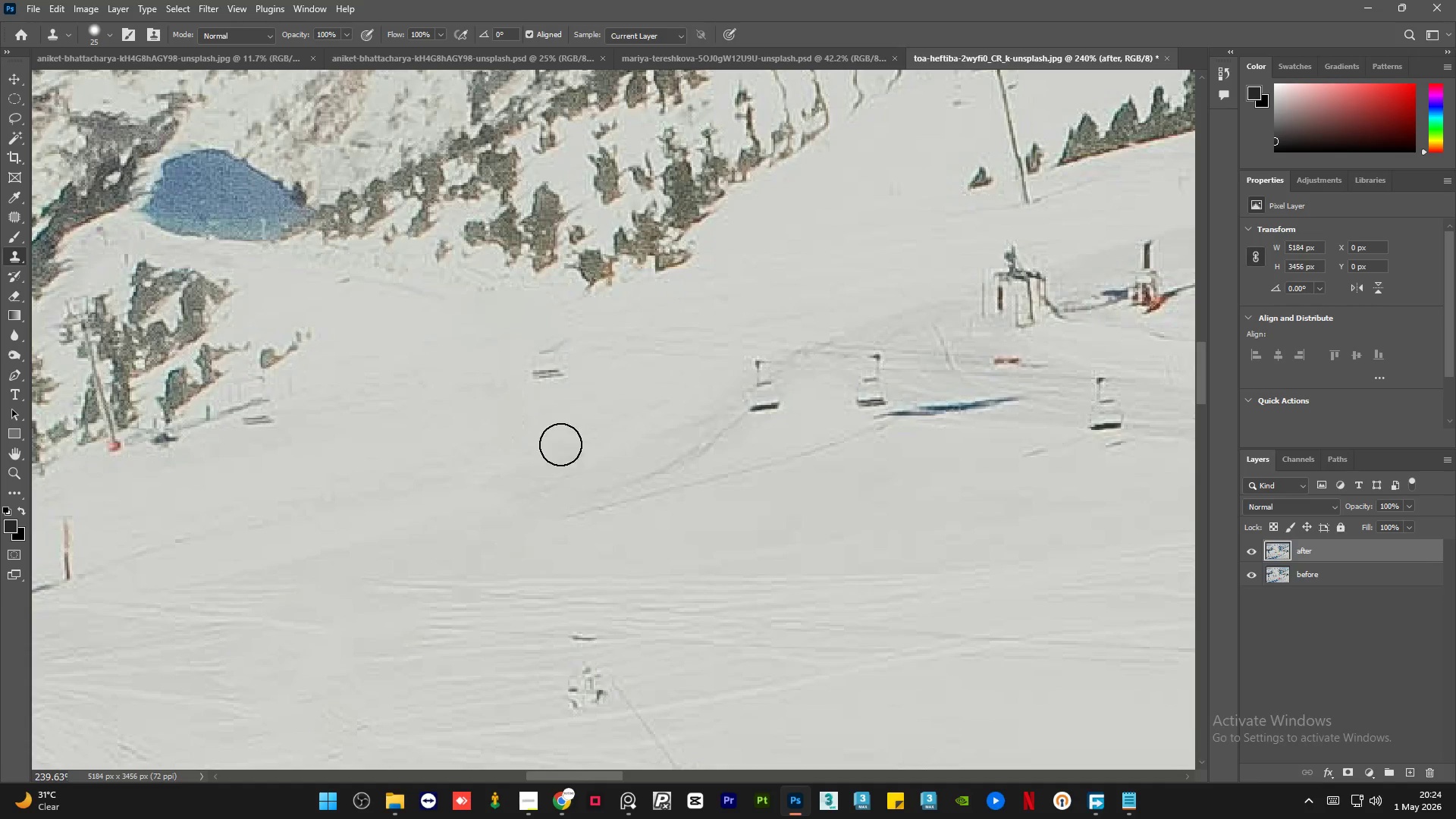 
hold_key(key=AltLeft, duration=0.52)
left_click([560, 422])
 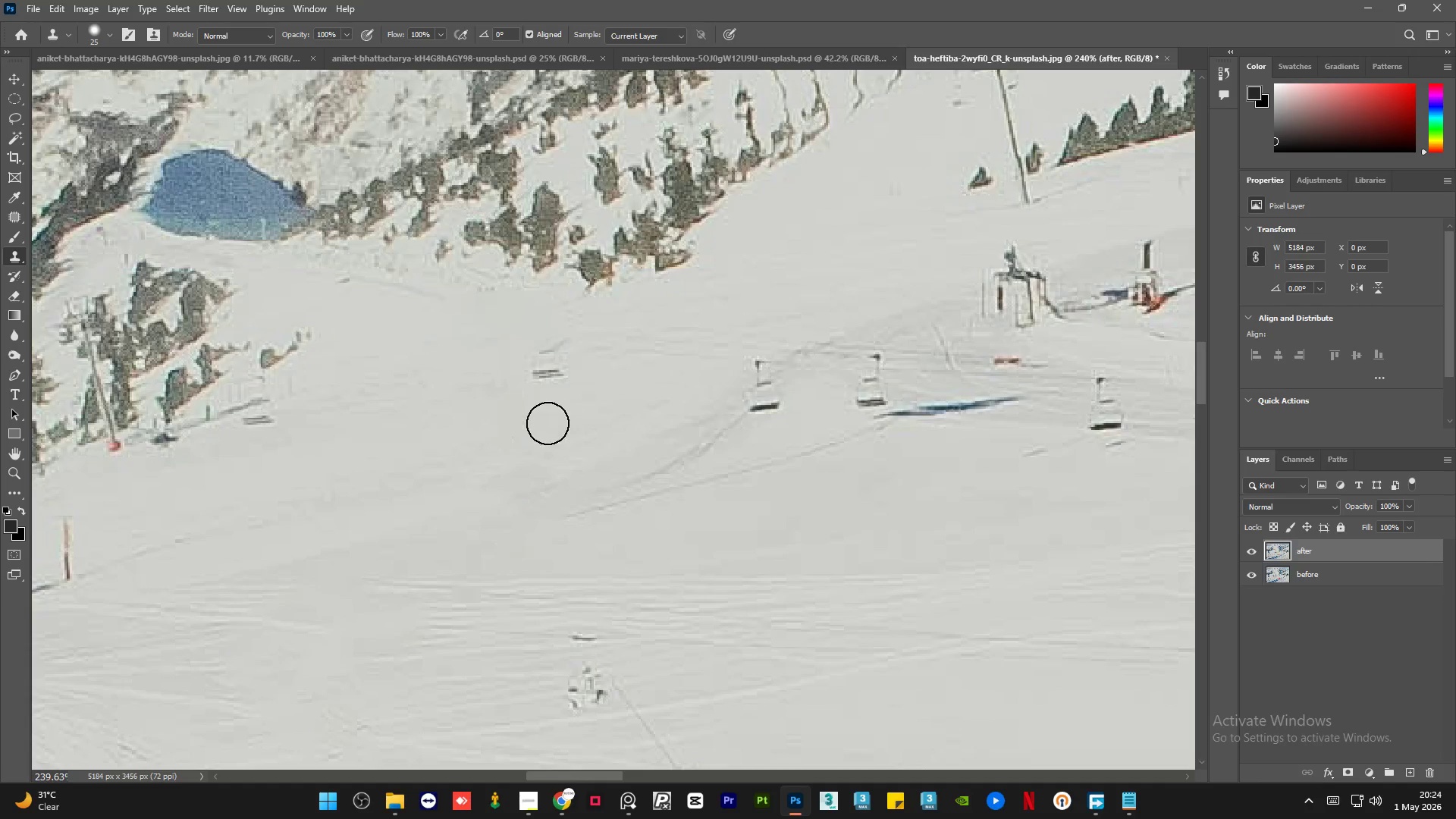 
left_click_drag(start_coordinate=[548, 423], to_coordinate=[488, 400])
 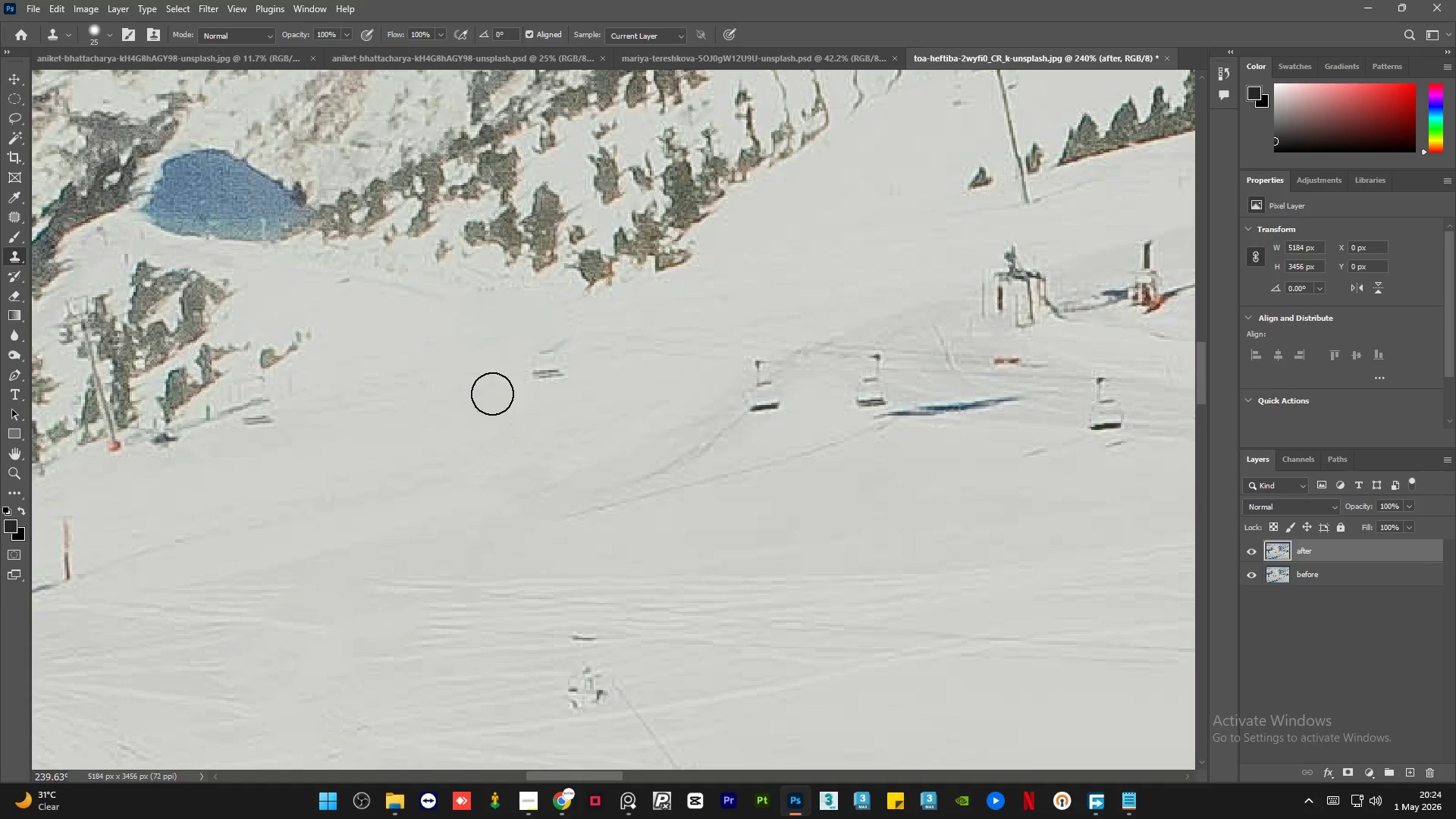 
hold_key(key=AltLeft, duration=0.34)
triple_click([582, 395])
 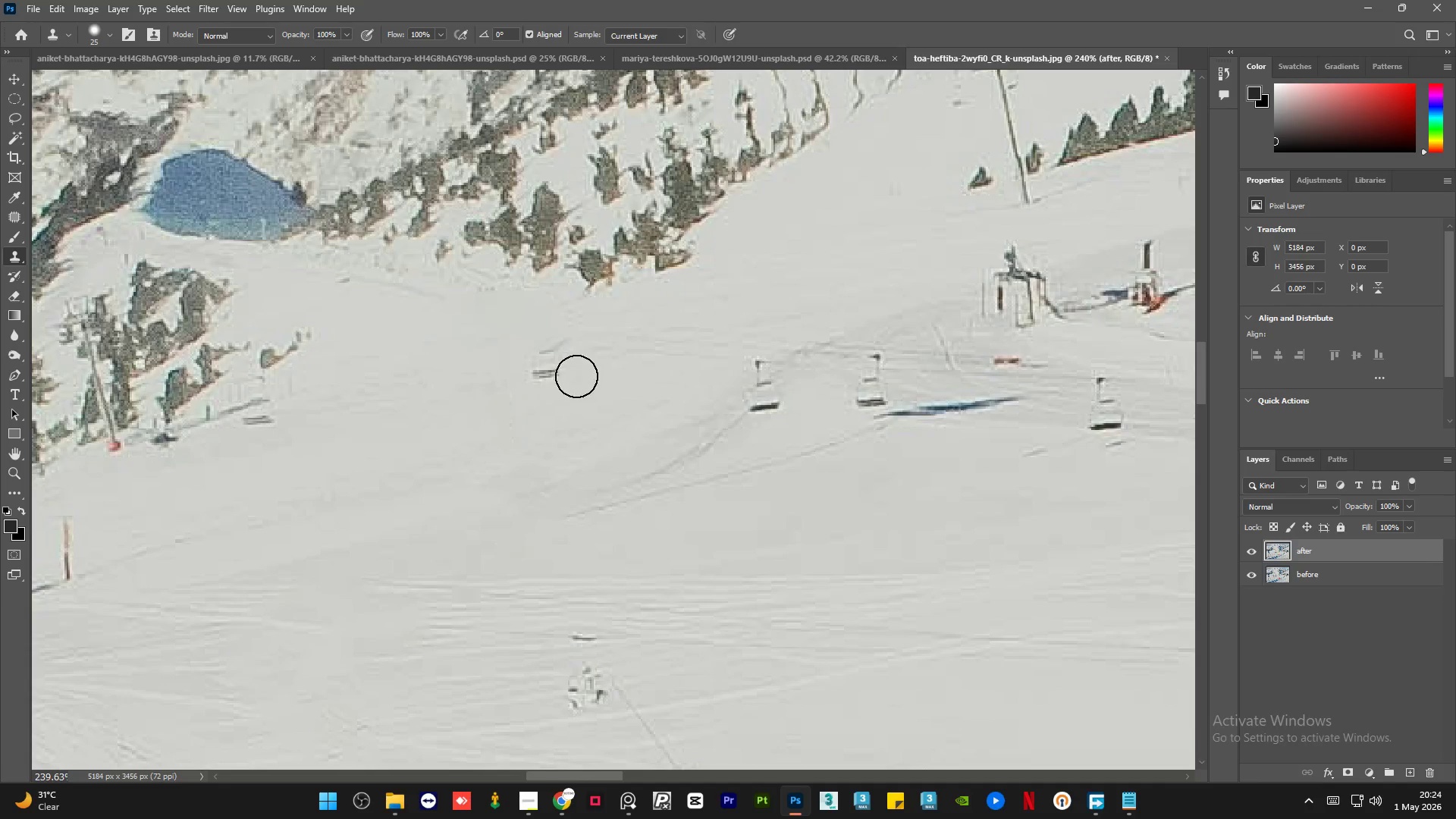 
left_click_drag(start_coordinate=[575, 376], to_coordinate=[496, 366])
 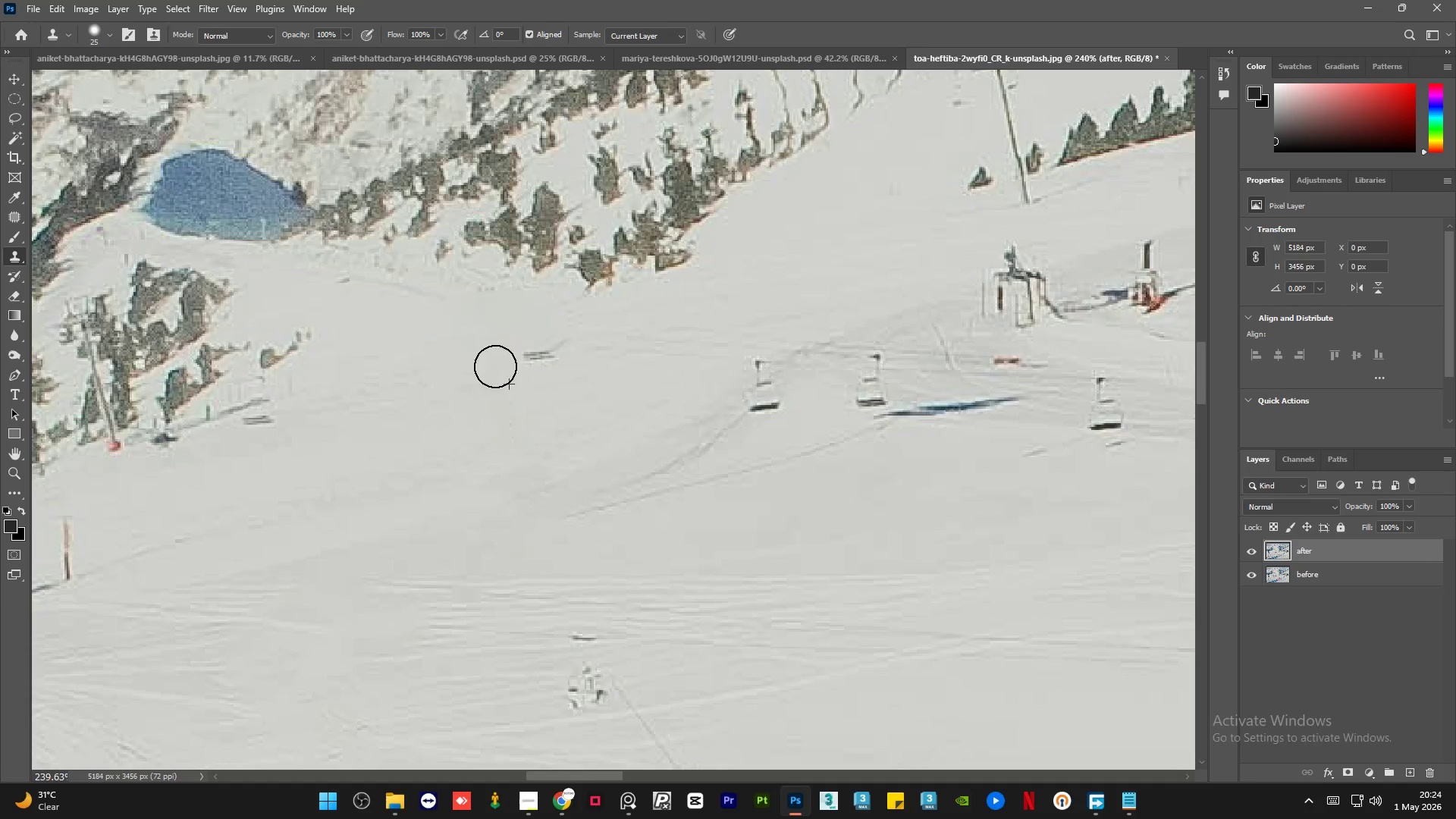 
key(Alt+AltLeft)
 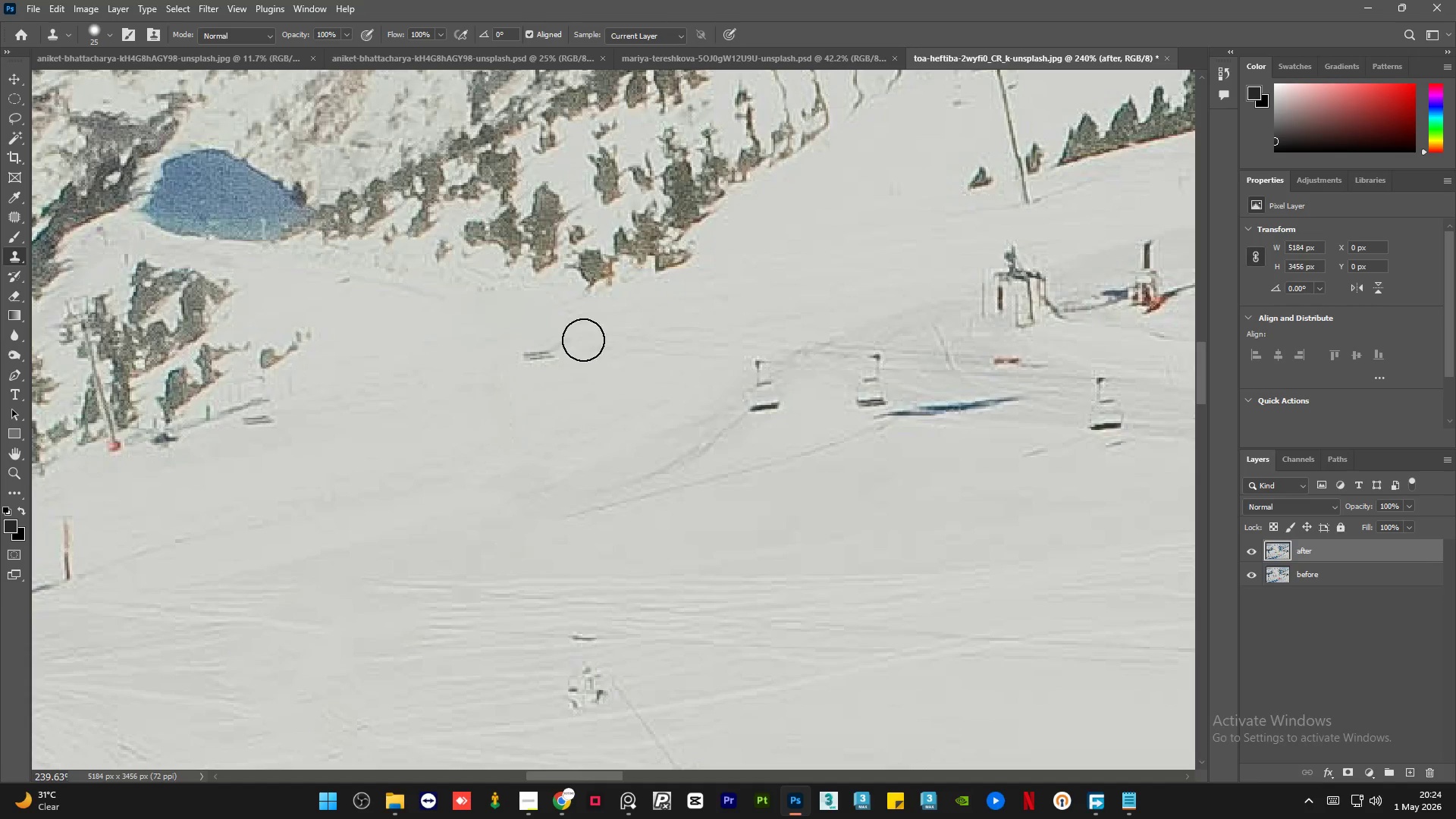 
left_click_drag(start_coordinate=[576, 331], to_coordinate=[513, 372])
 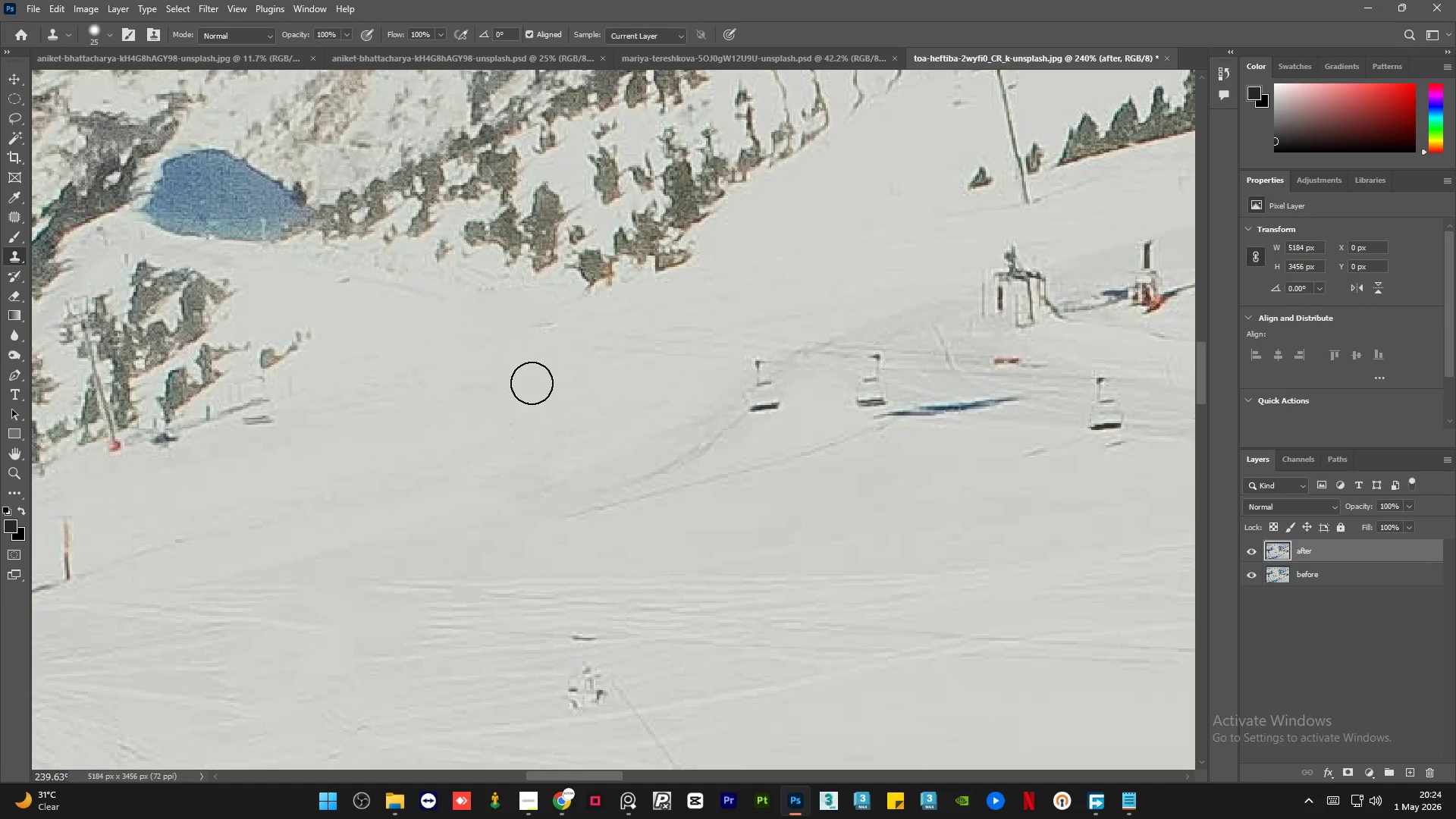 
hold_key(key=AltLeft, duration=0.47)
left_click([583, 366])
 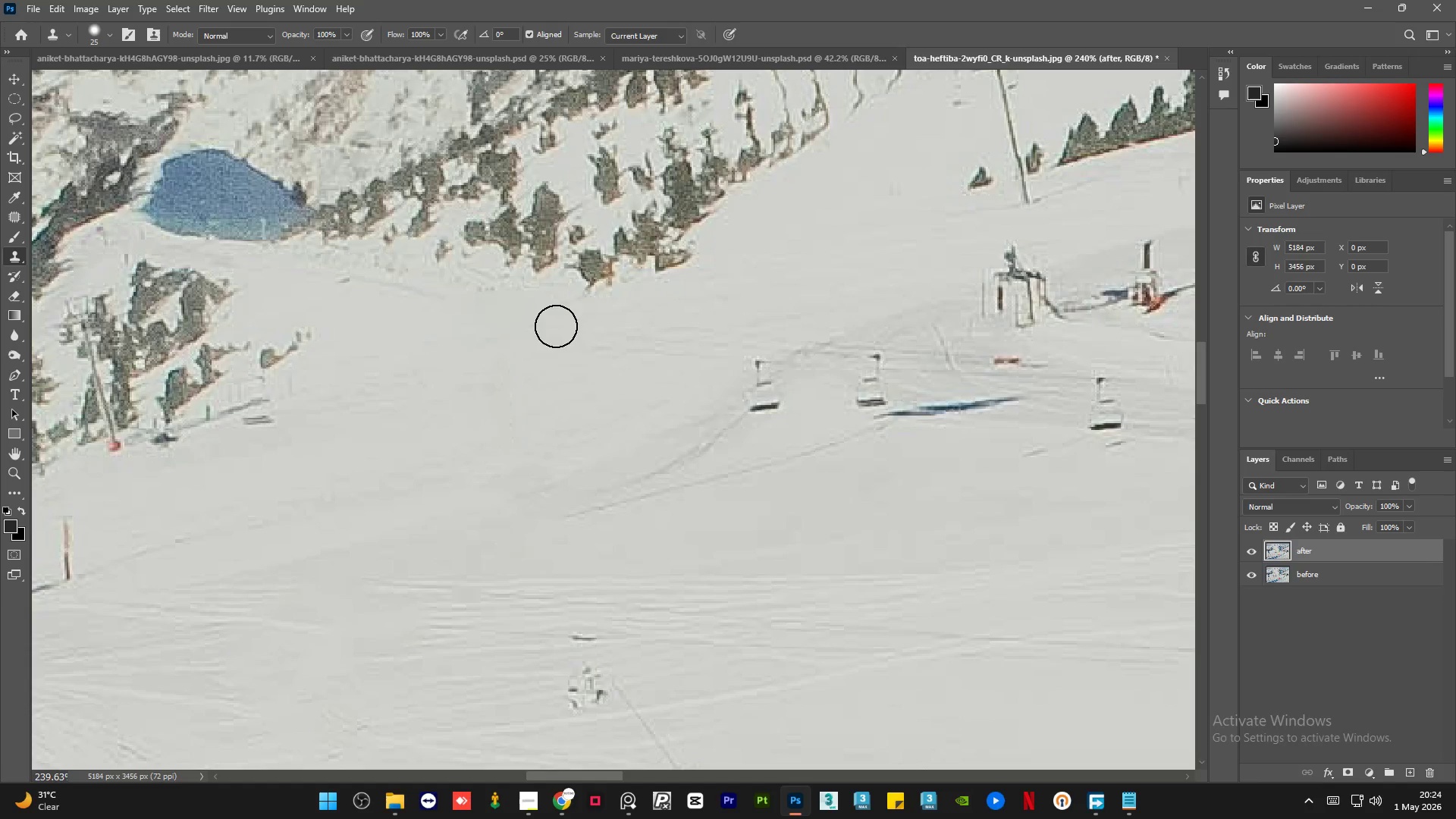 
left_click_drag(start_coordinate=[555, 326], to_coordinate=[542, 324])
 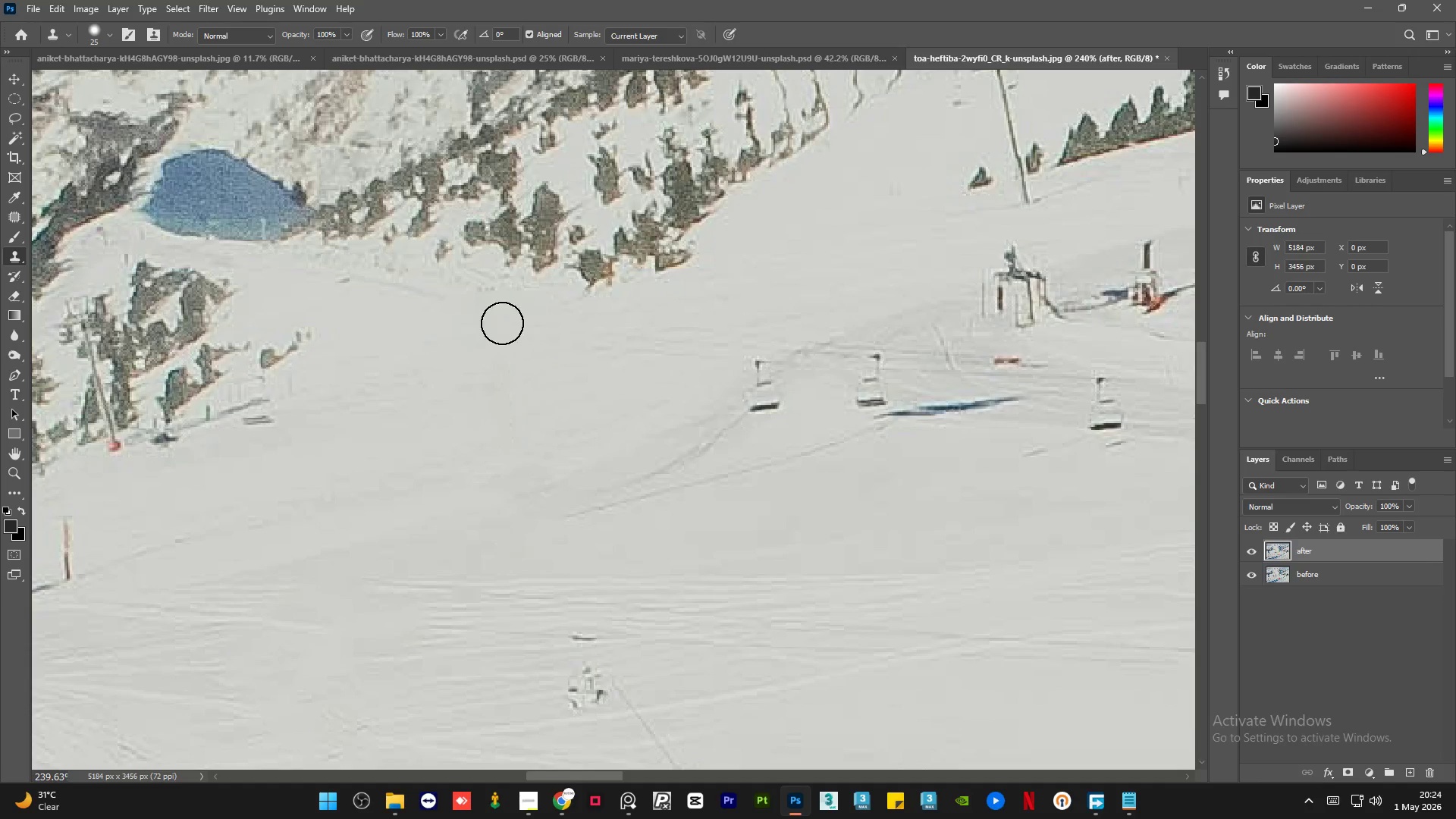 
hold_key(key=AltLeft, duration=2.86)
scroll: coordinate [684, 249], scroll_direction: none, amount: 0.0
 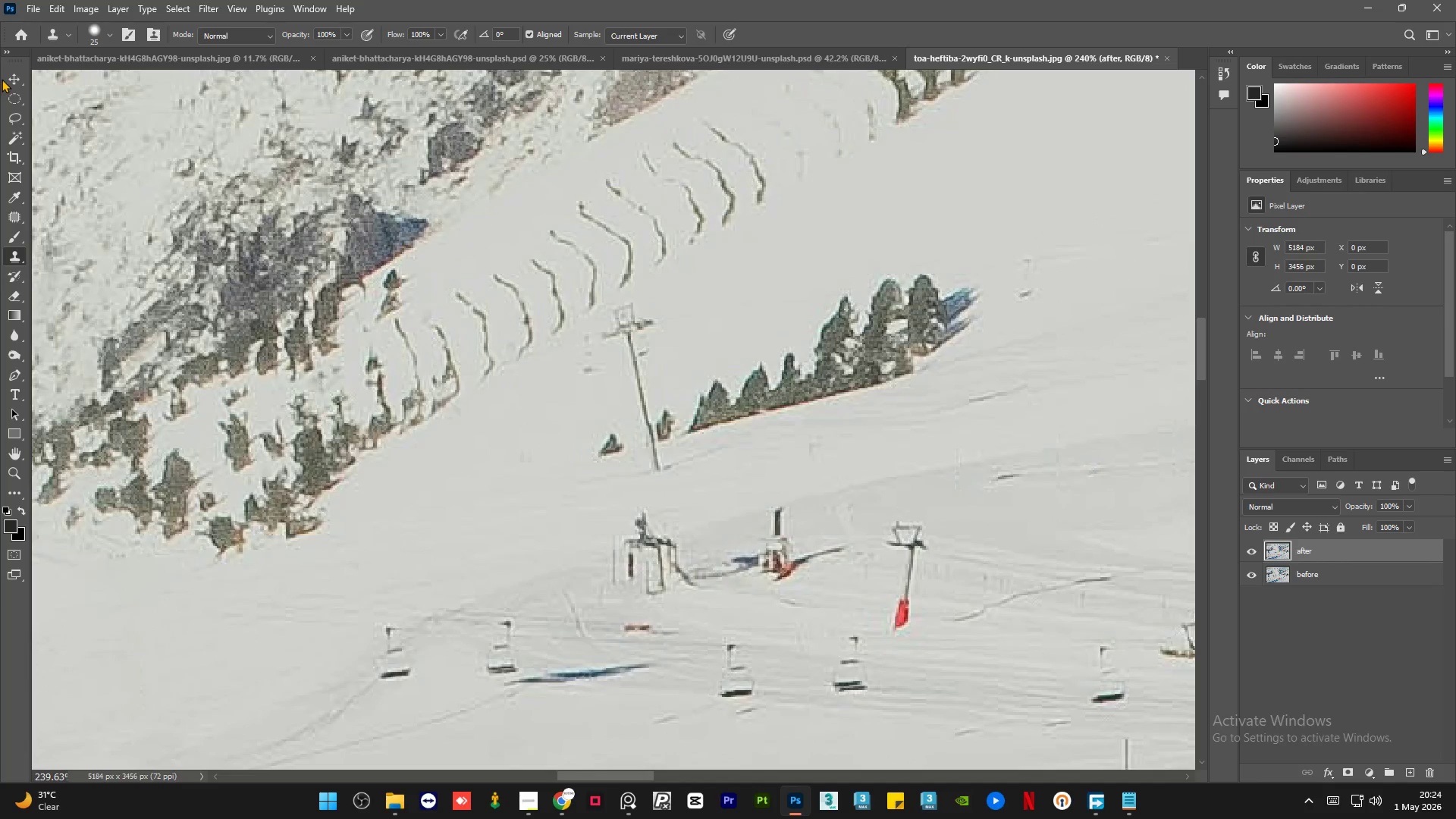 
left_click([7, 80])
 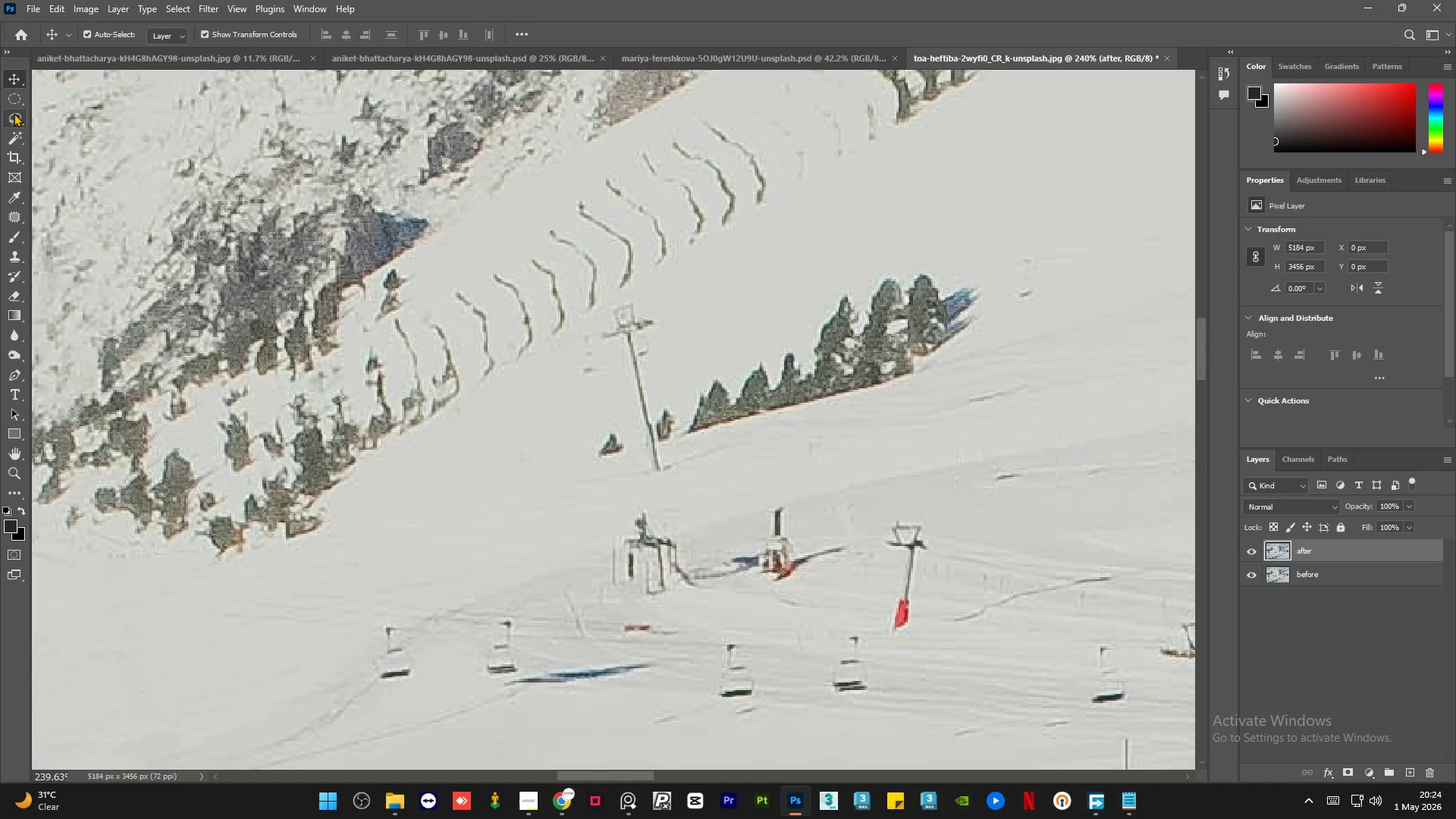 
left_click([13, 116])
 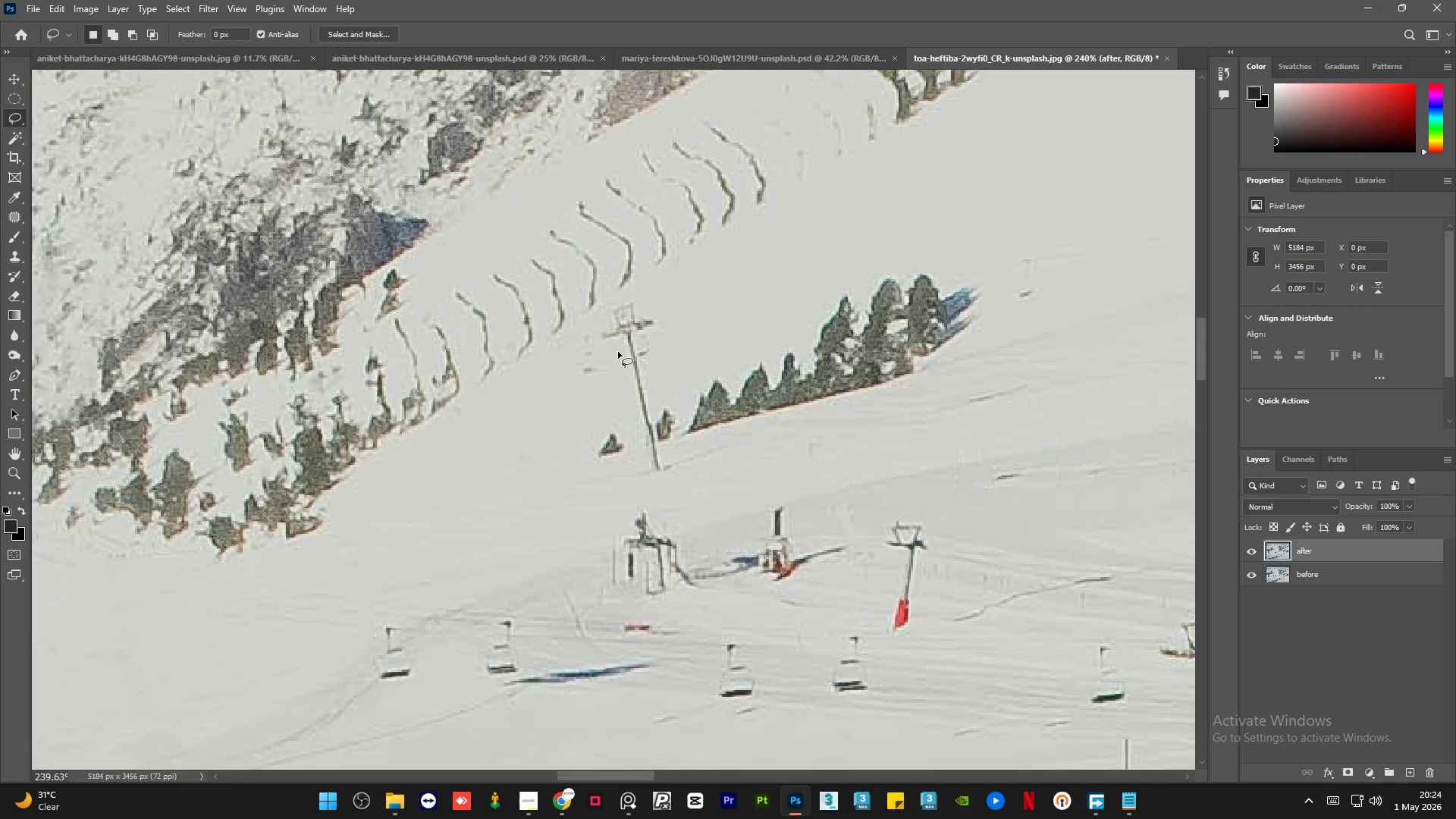 
left_click_drag(start_coordinate=[617, 350], to_coordinate=[612, 338])
 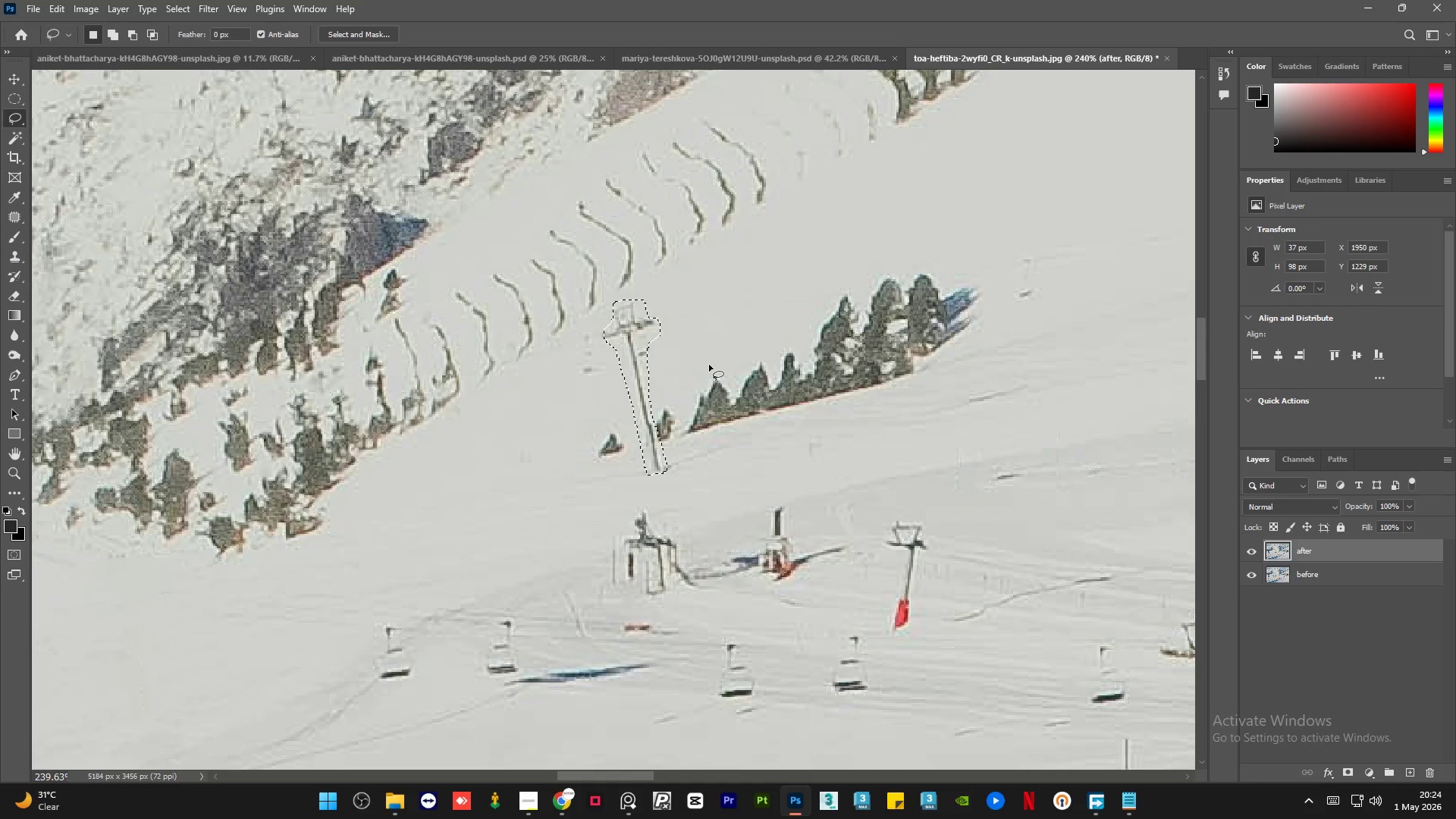 
key(Shift+F5)
 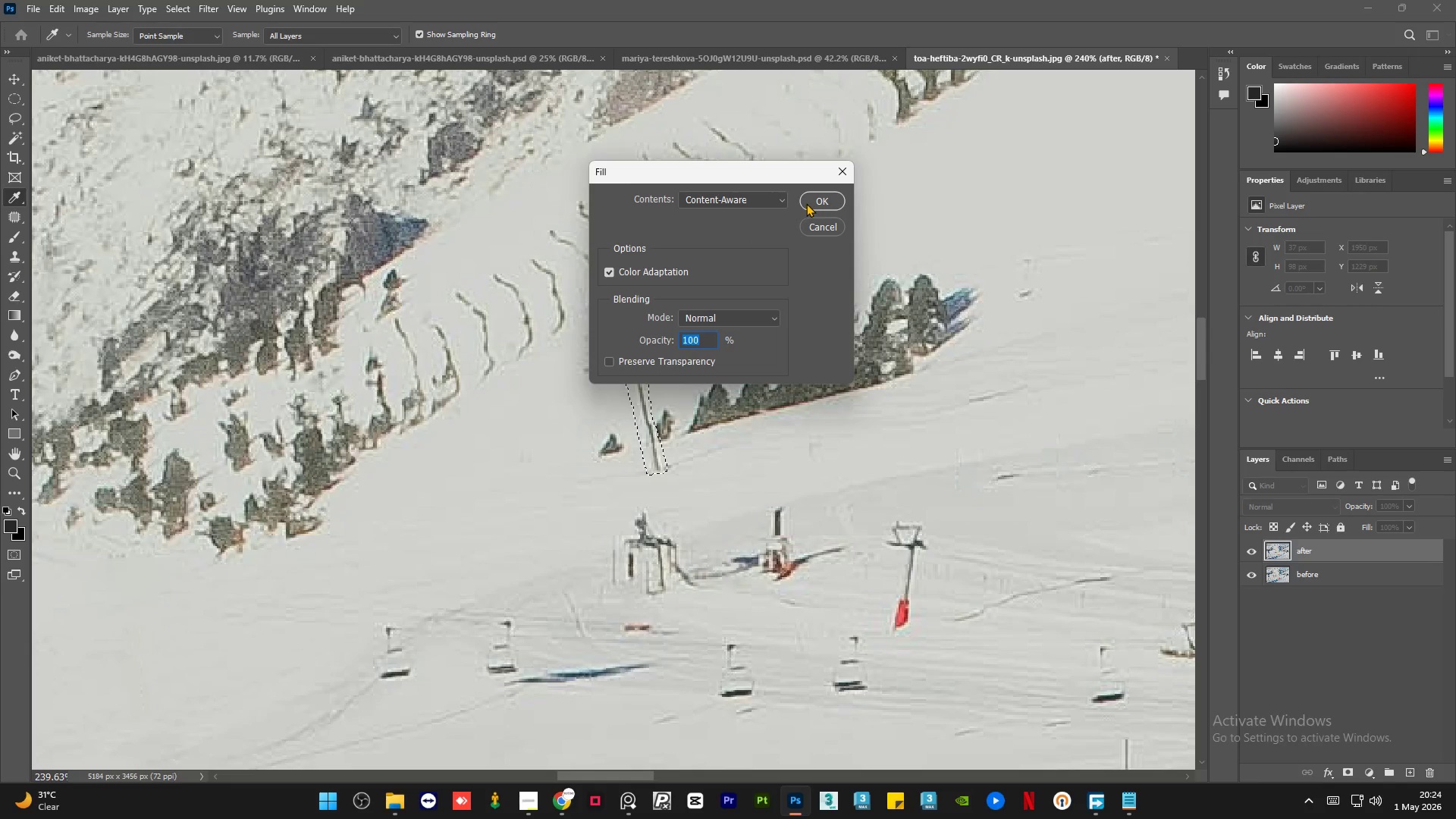 
left_click([808, 202])
 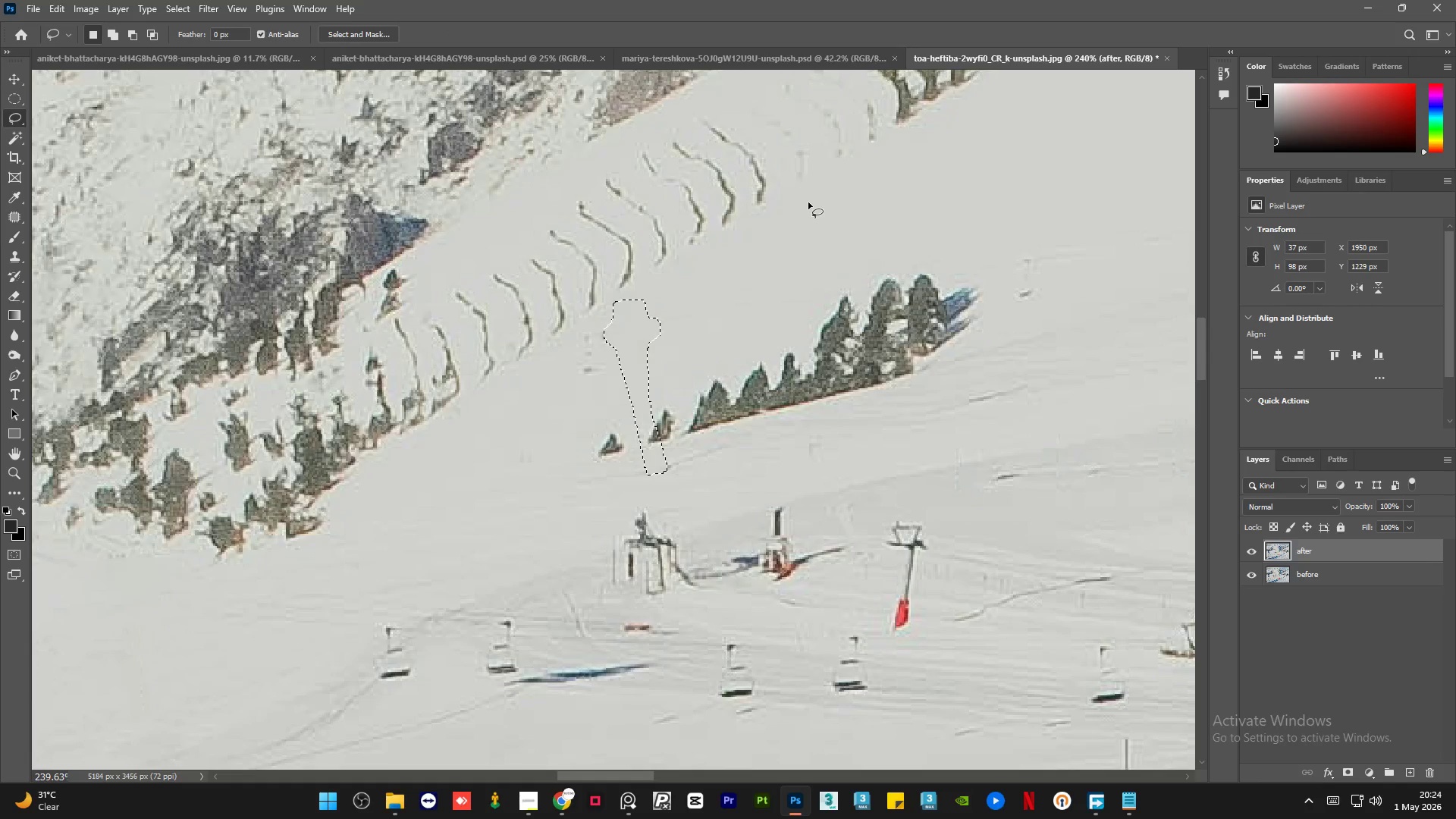 
key(Control+D)
 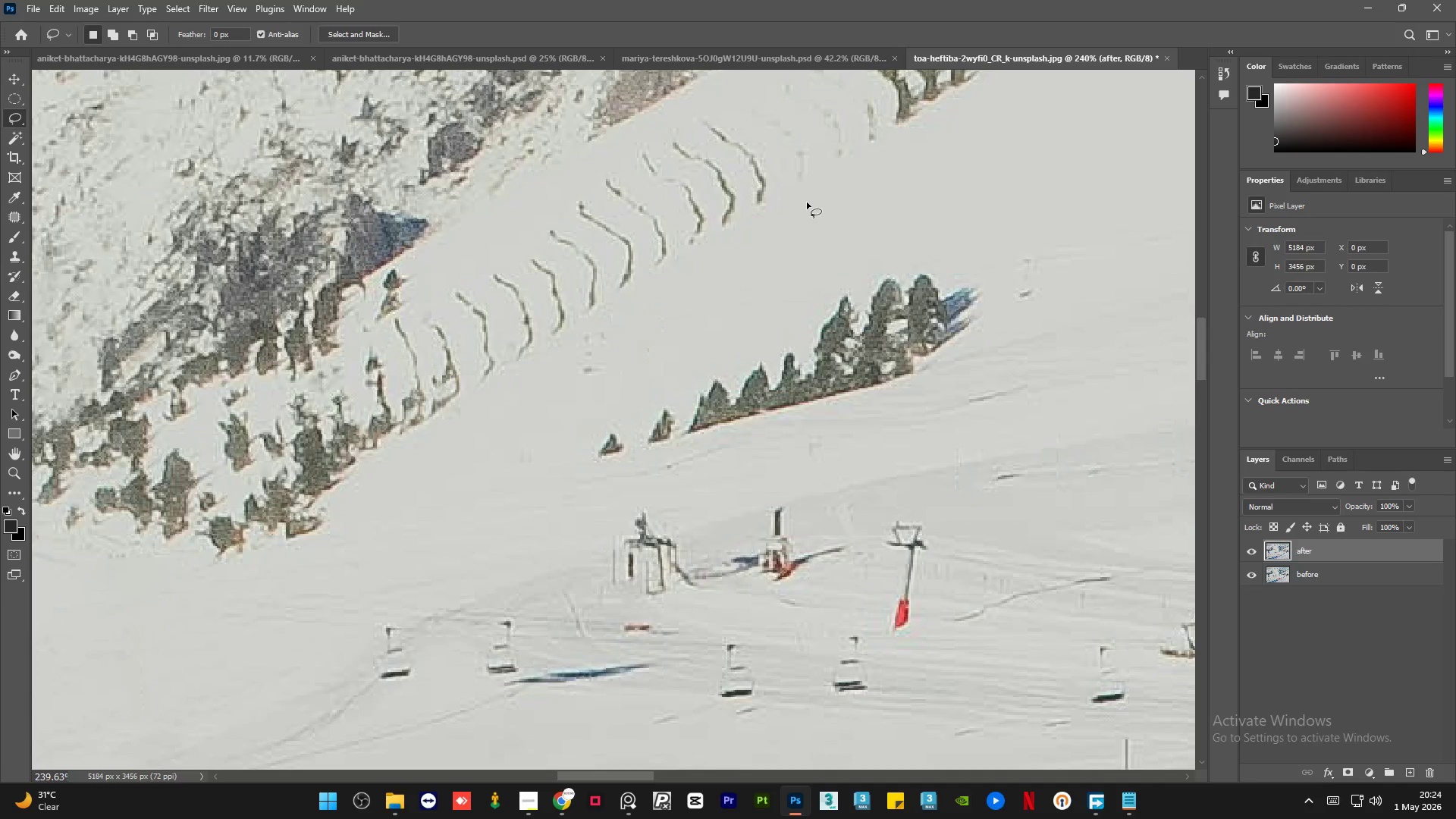 
hold_key(key=AltLeft, duration=1.61)
scroll: coordinate [585, 301], scroll_direction: down, amount: 13.0
 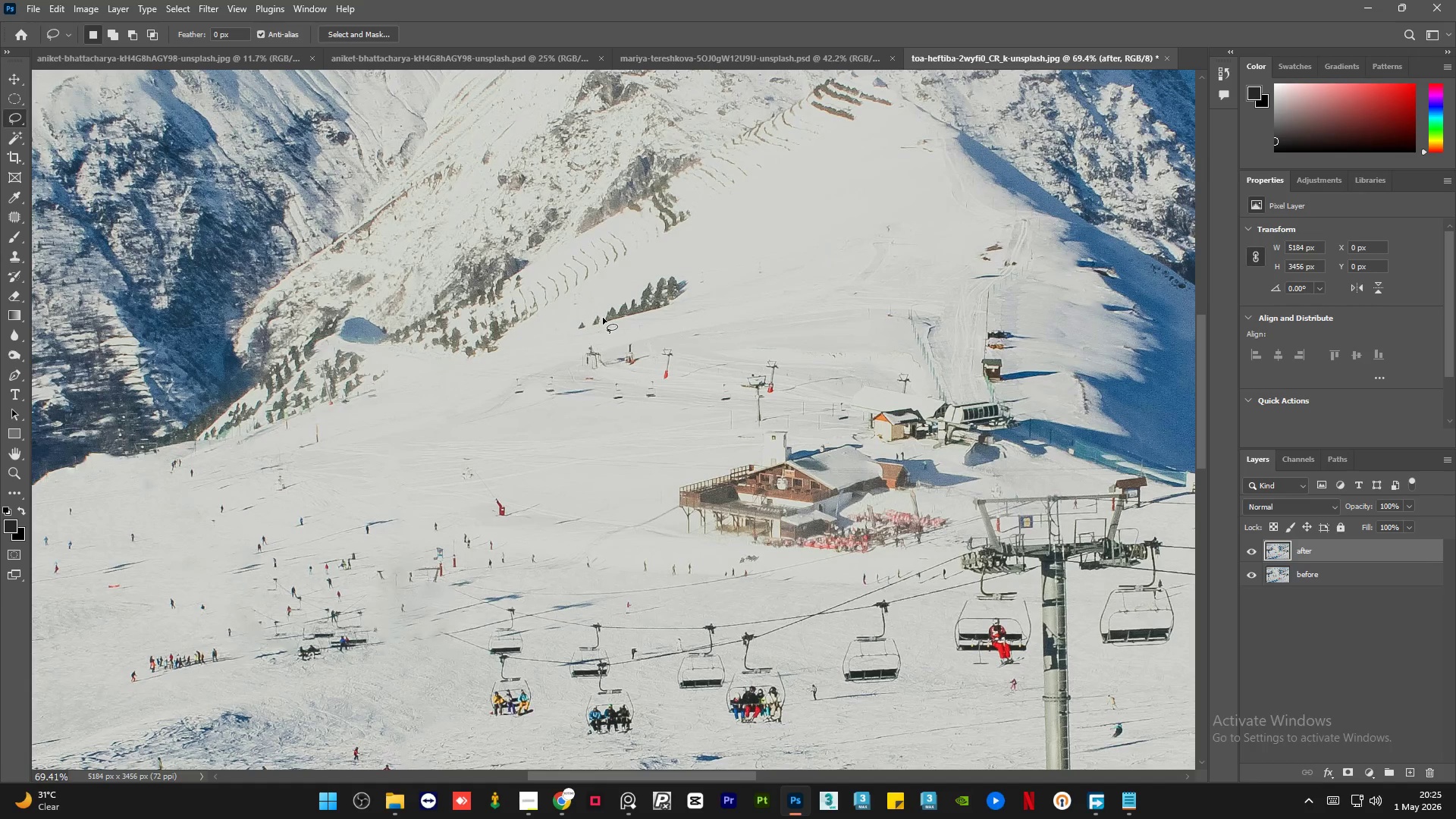 
hold_key(key=AltLeft, duration=1.23)
scroll: coordinate [604, 343], scroll_direction: up, amount: 14.0
 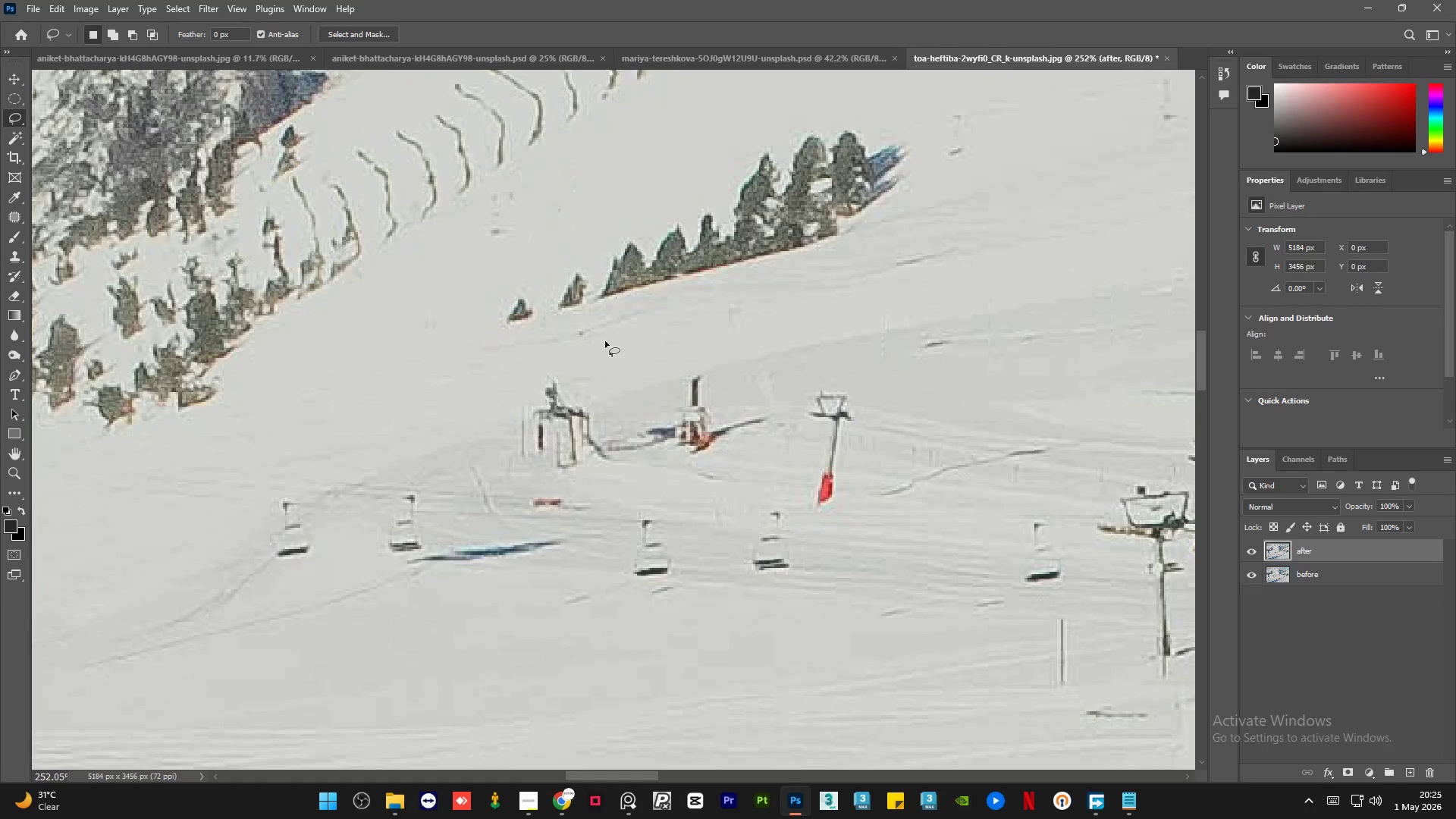 
wait(61.85)
 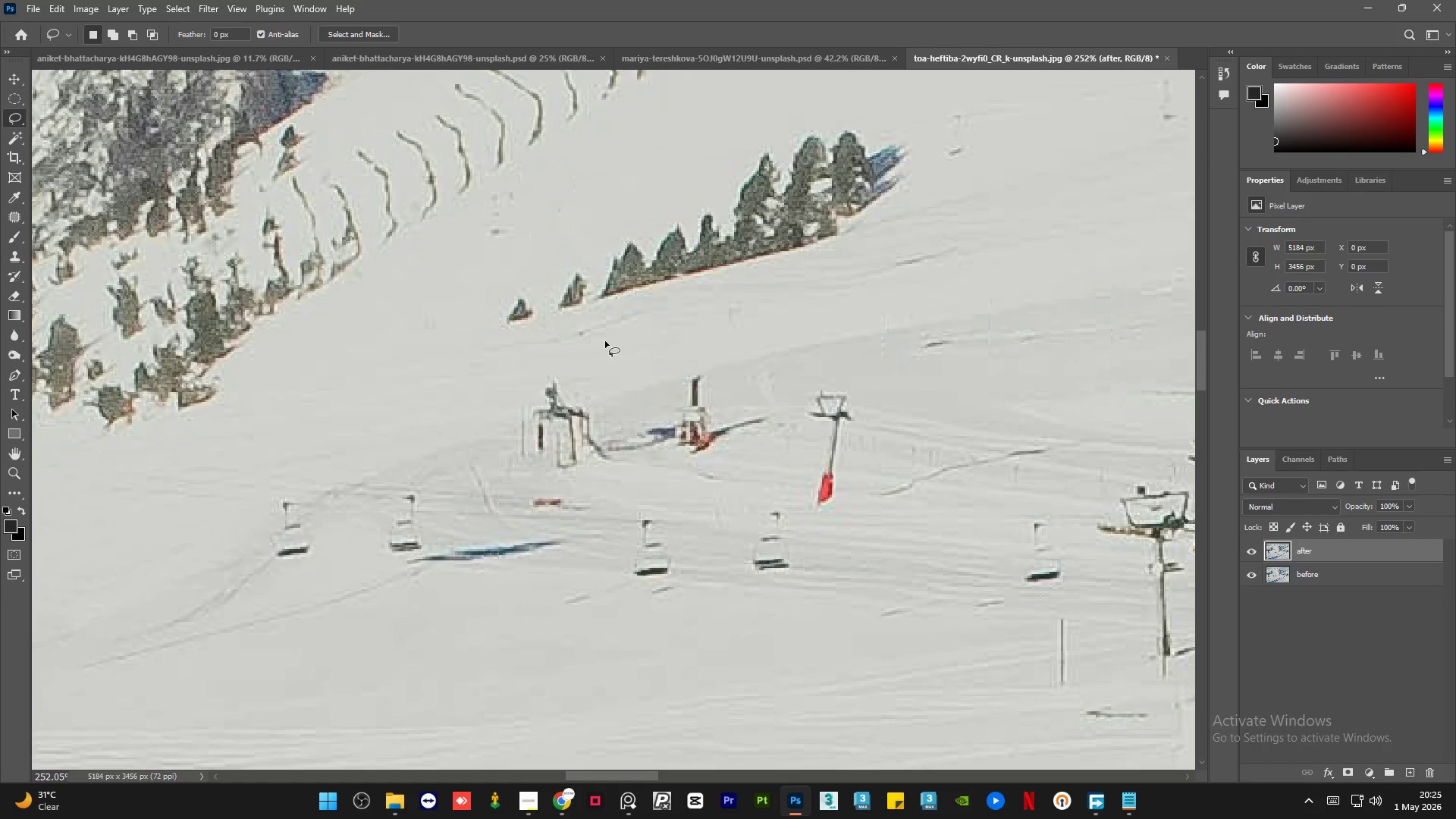 
hold_key(key=AltLeft, duration=1.64)
scroll: coordinate [459, 510], scroll_direction: up, amount: 2.0
 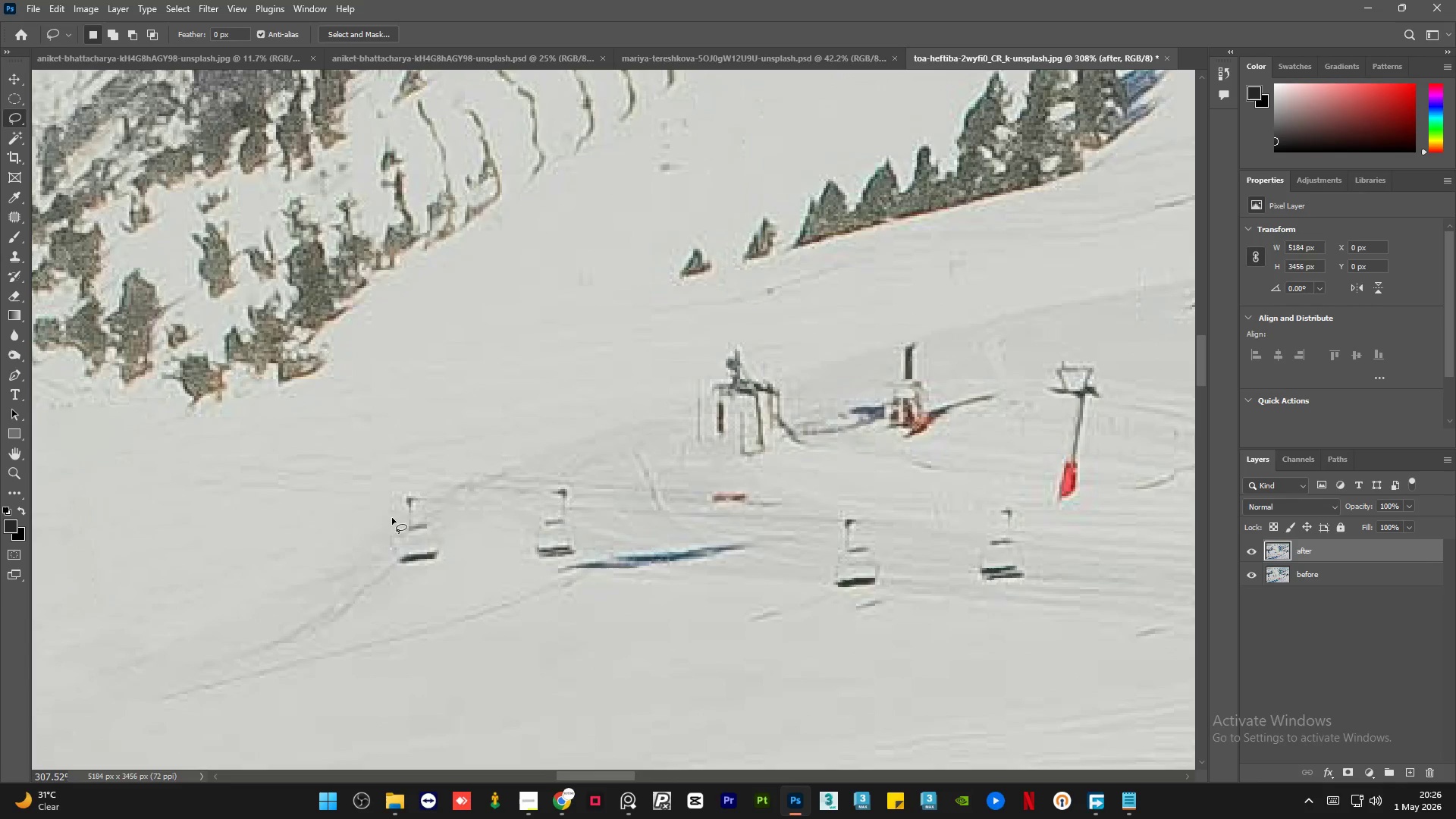 
left_click_drag(start_coordinate=[393, 517], to_coordinate=[388, 519])
 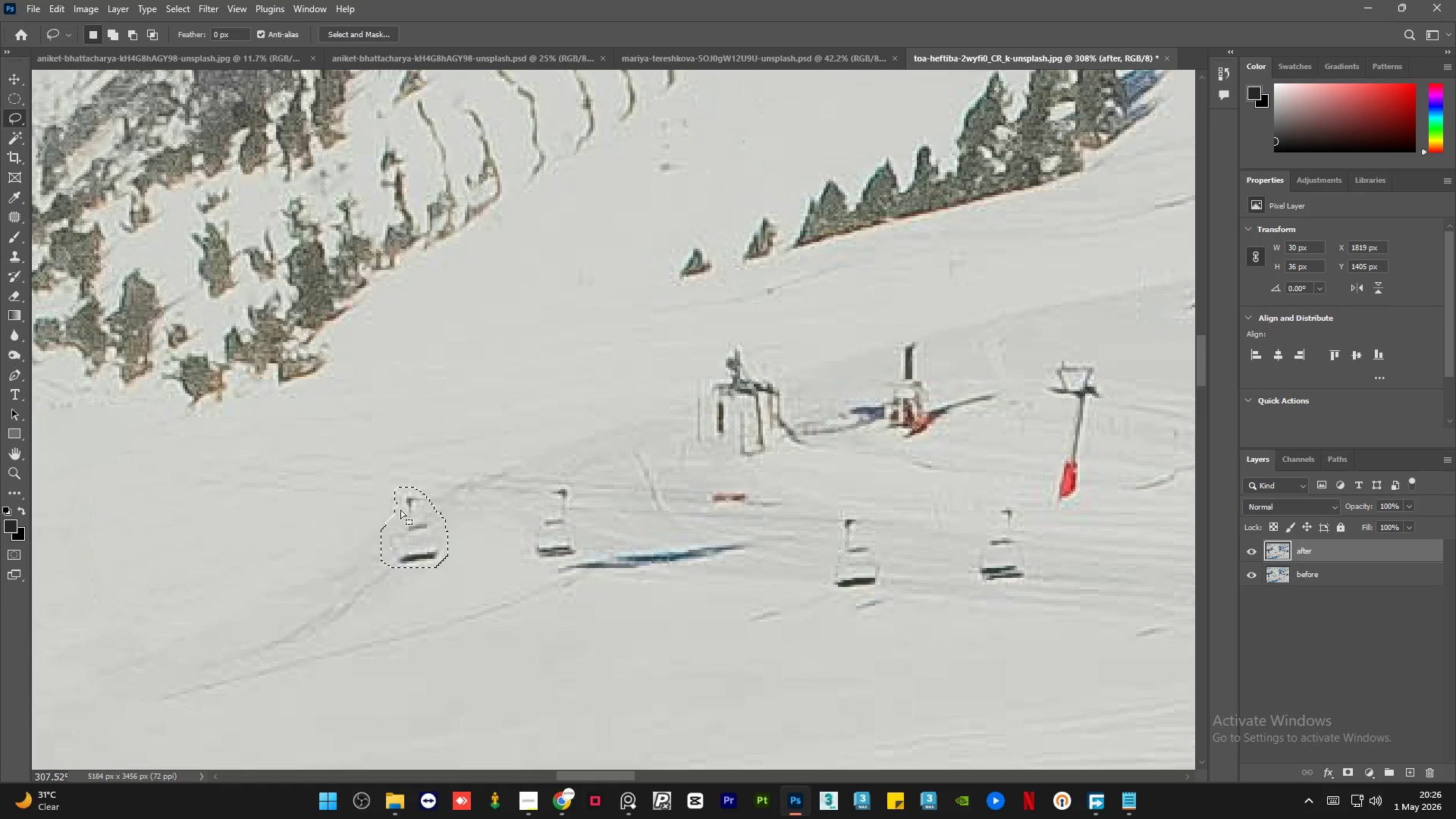 
key(Shift+F5)
 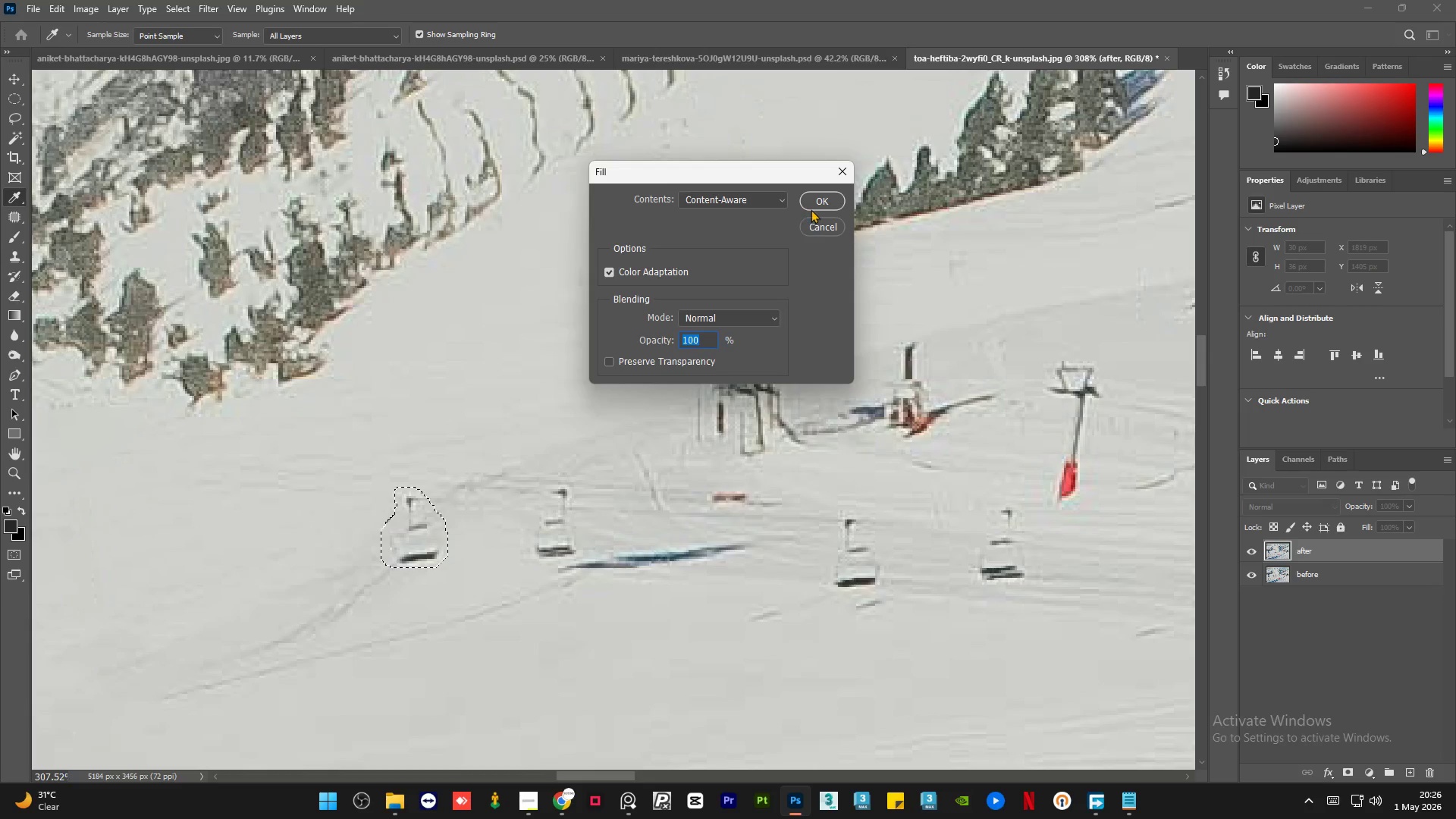 
left_click([817, 201])
 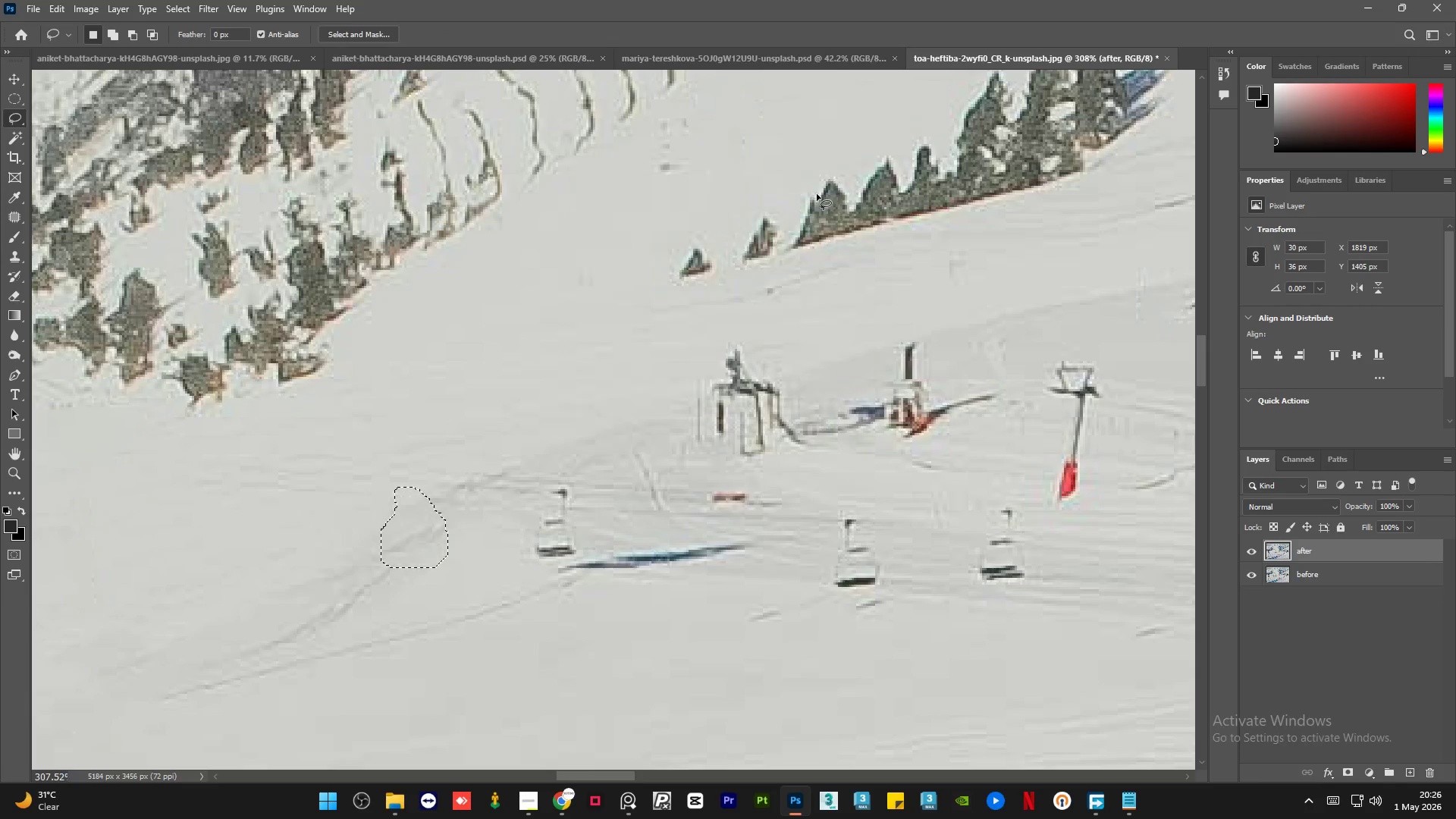 
key(Control+D)
 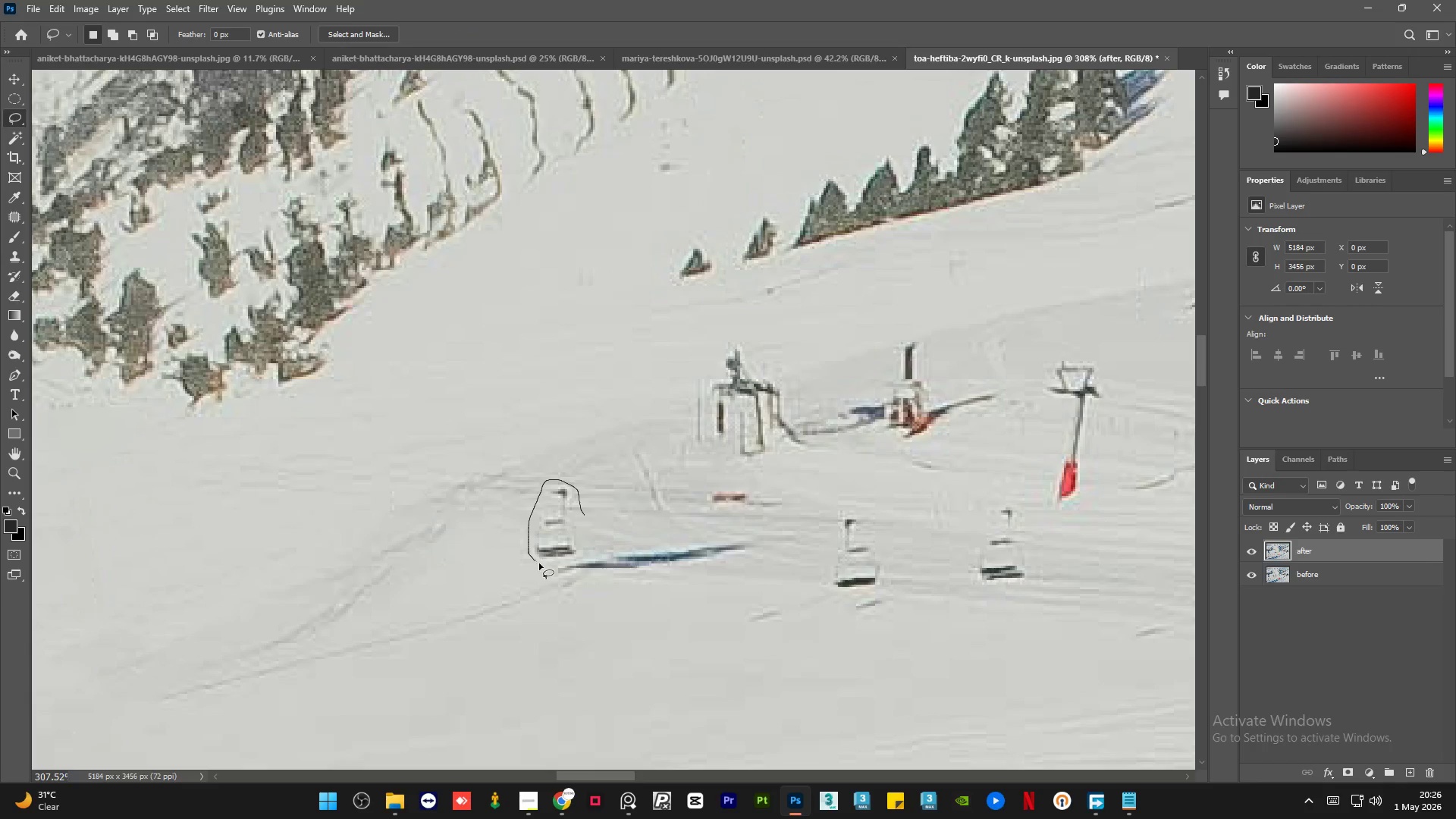 
key(Shift+F5)
 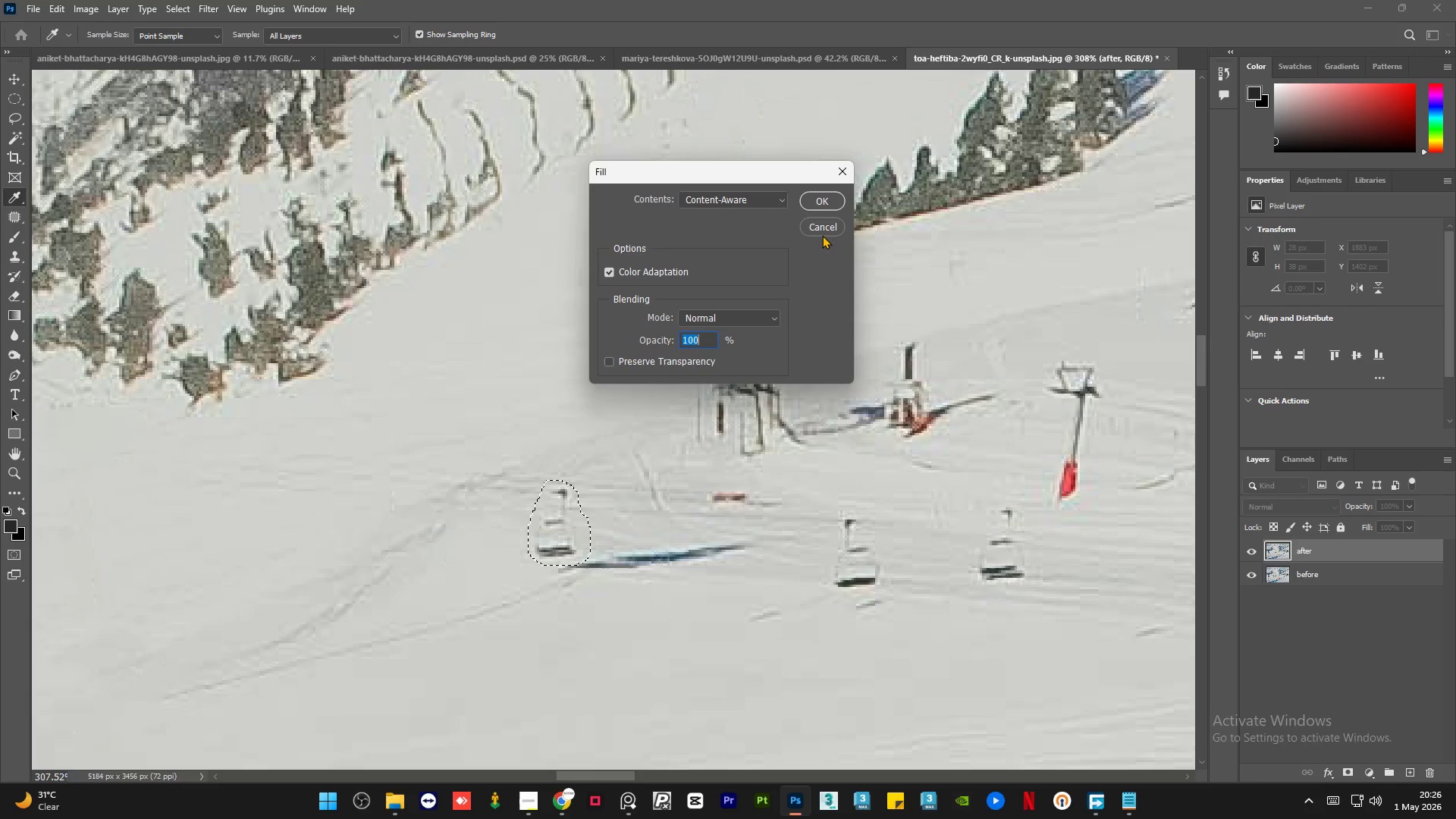 
left_click([817, 198])
 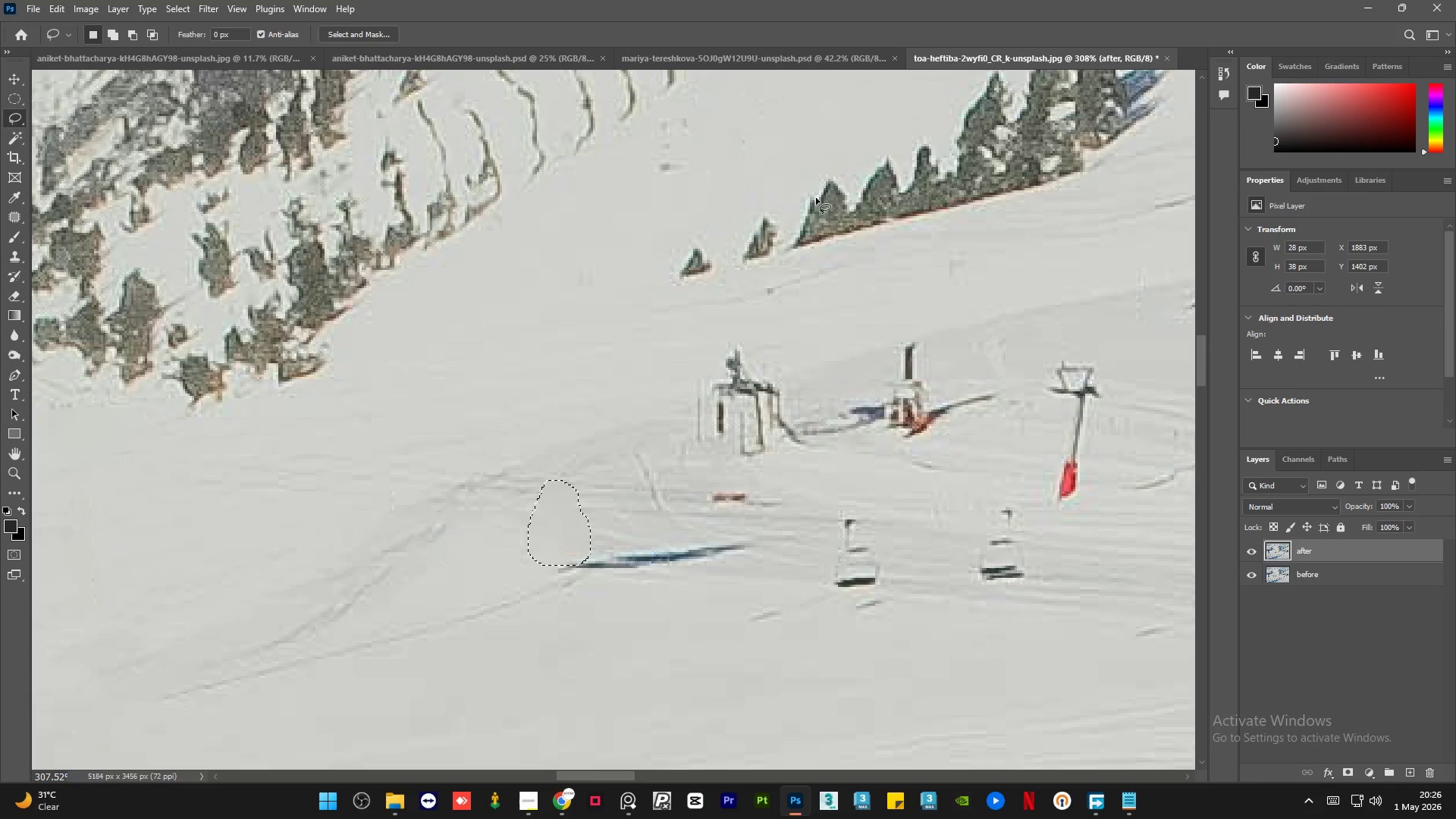 
key(Control+D)
 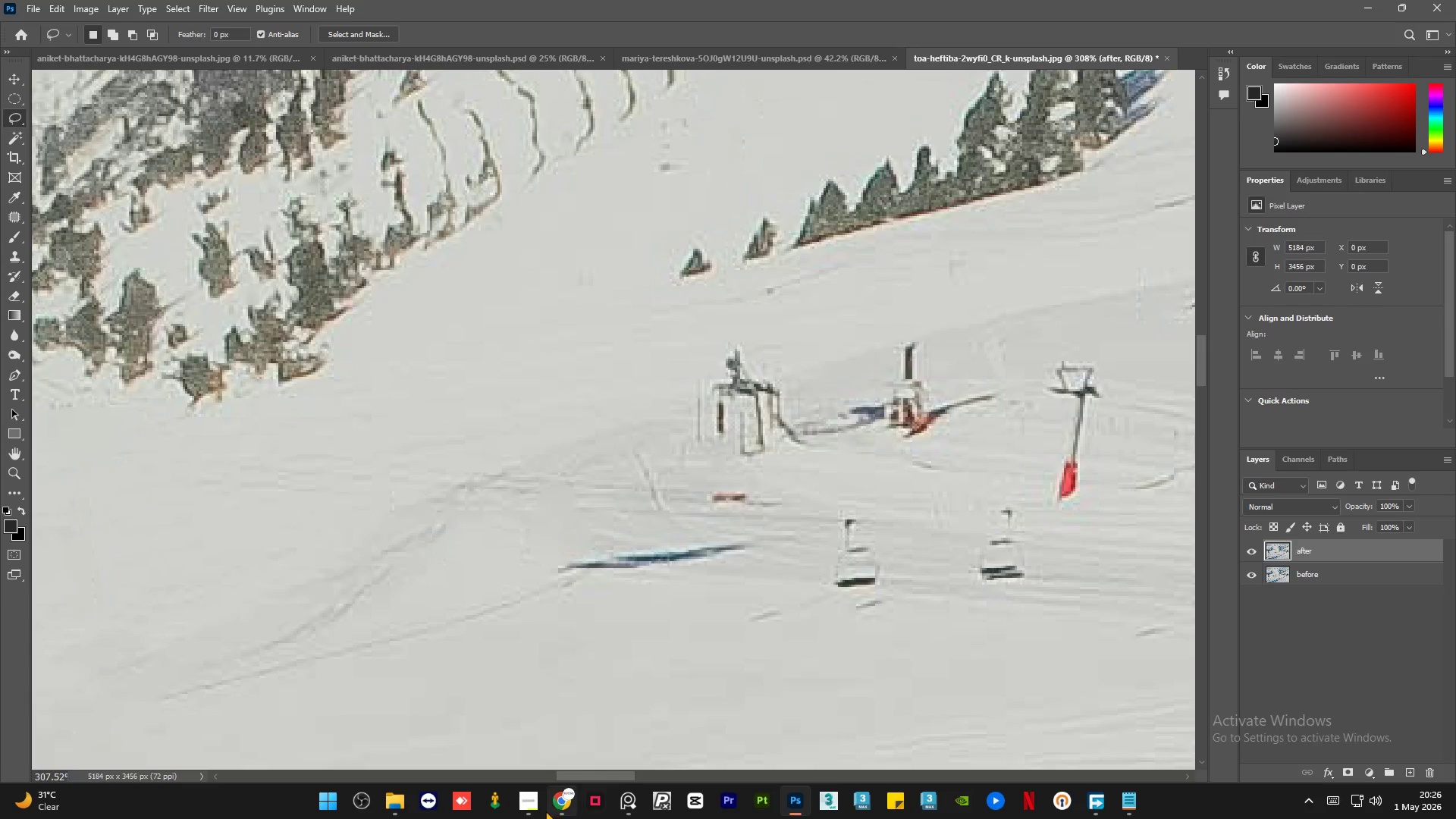 
left_click([535, 809])